 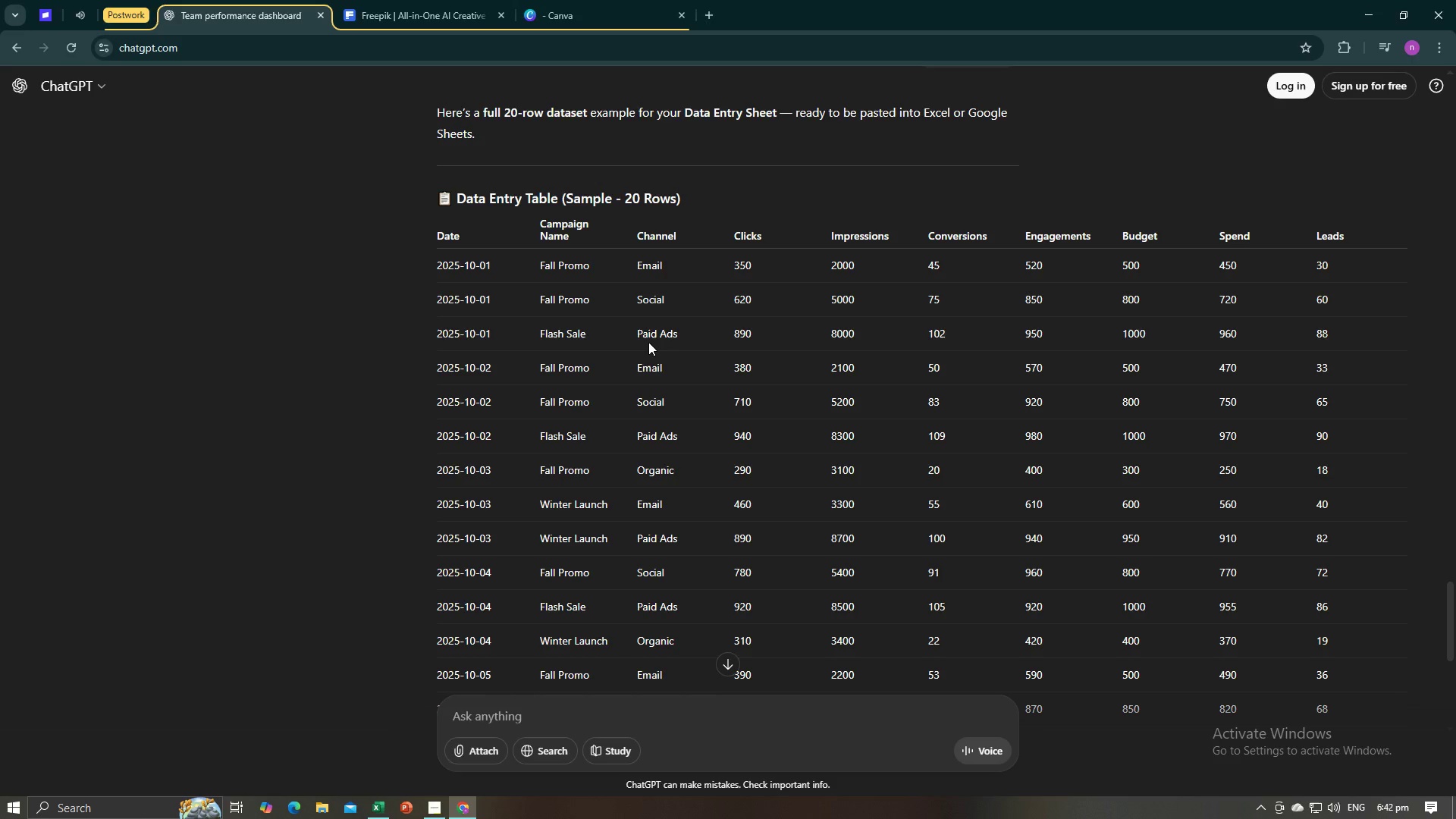 
key(Alt+AltLeft)
 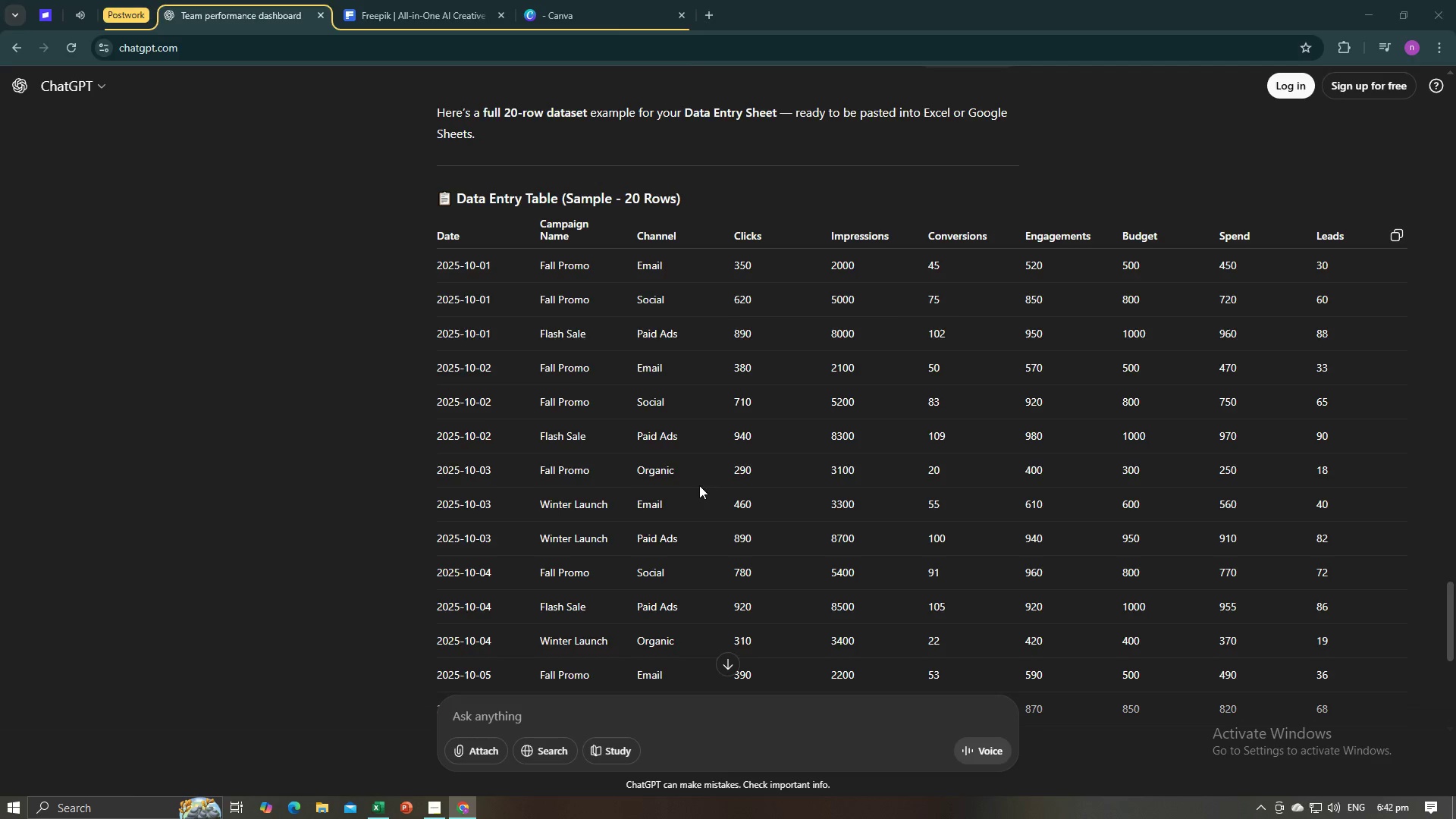 
key(Alt+Tab)
 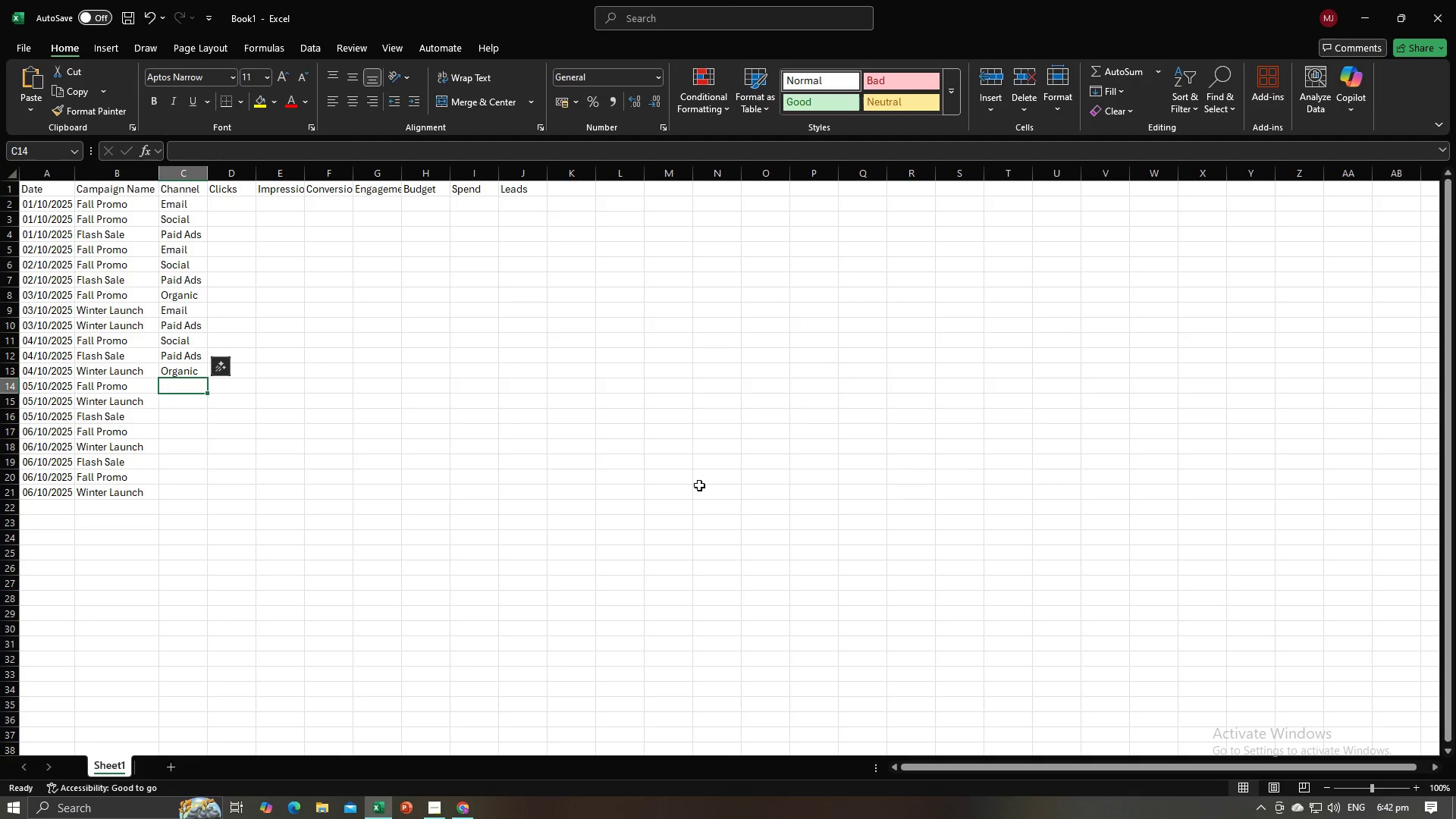 
key(Alt+AltLeft)
 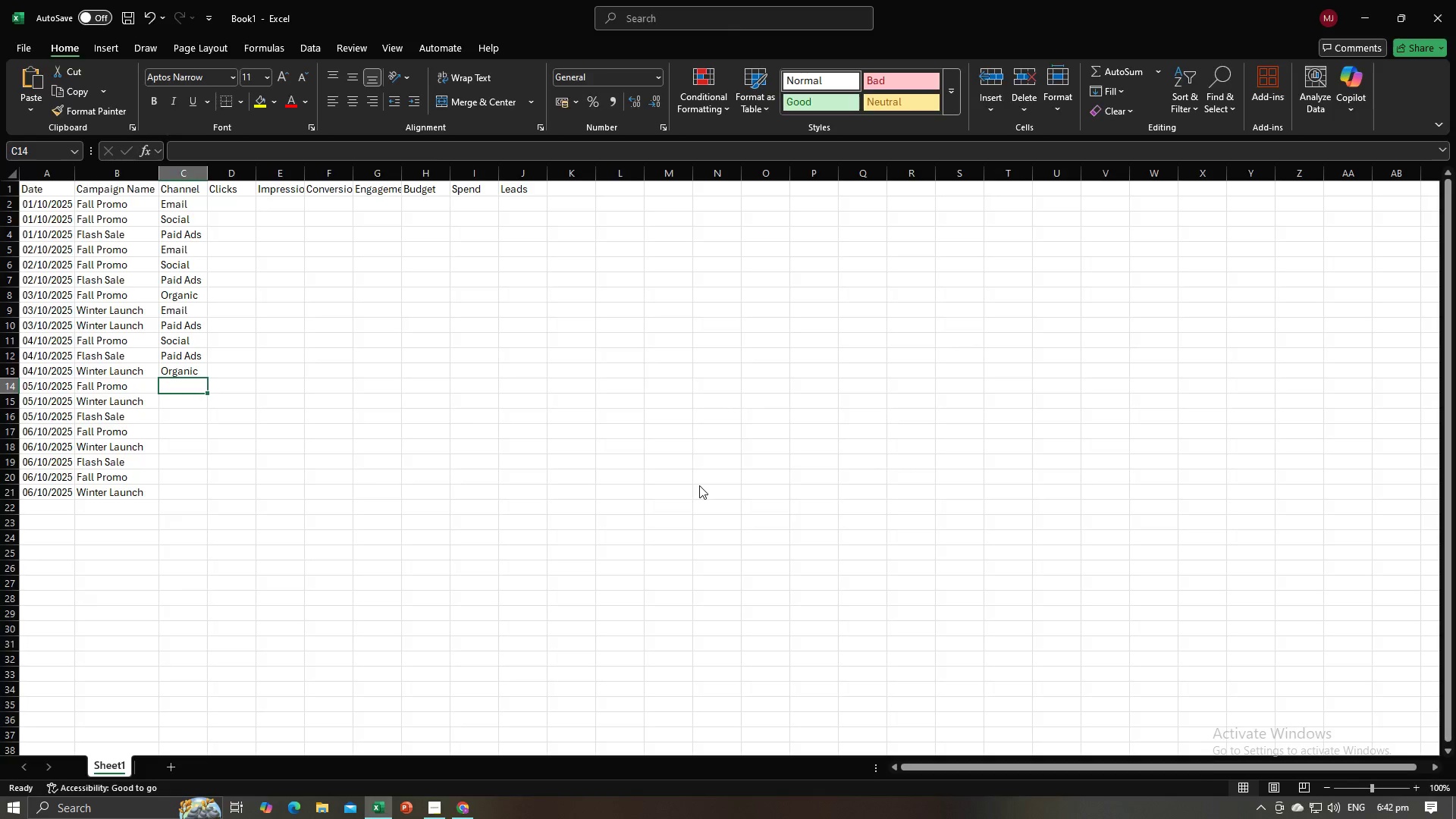 
key(Alt+Tab)
 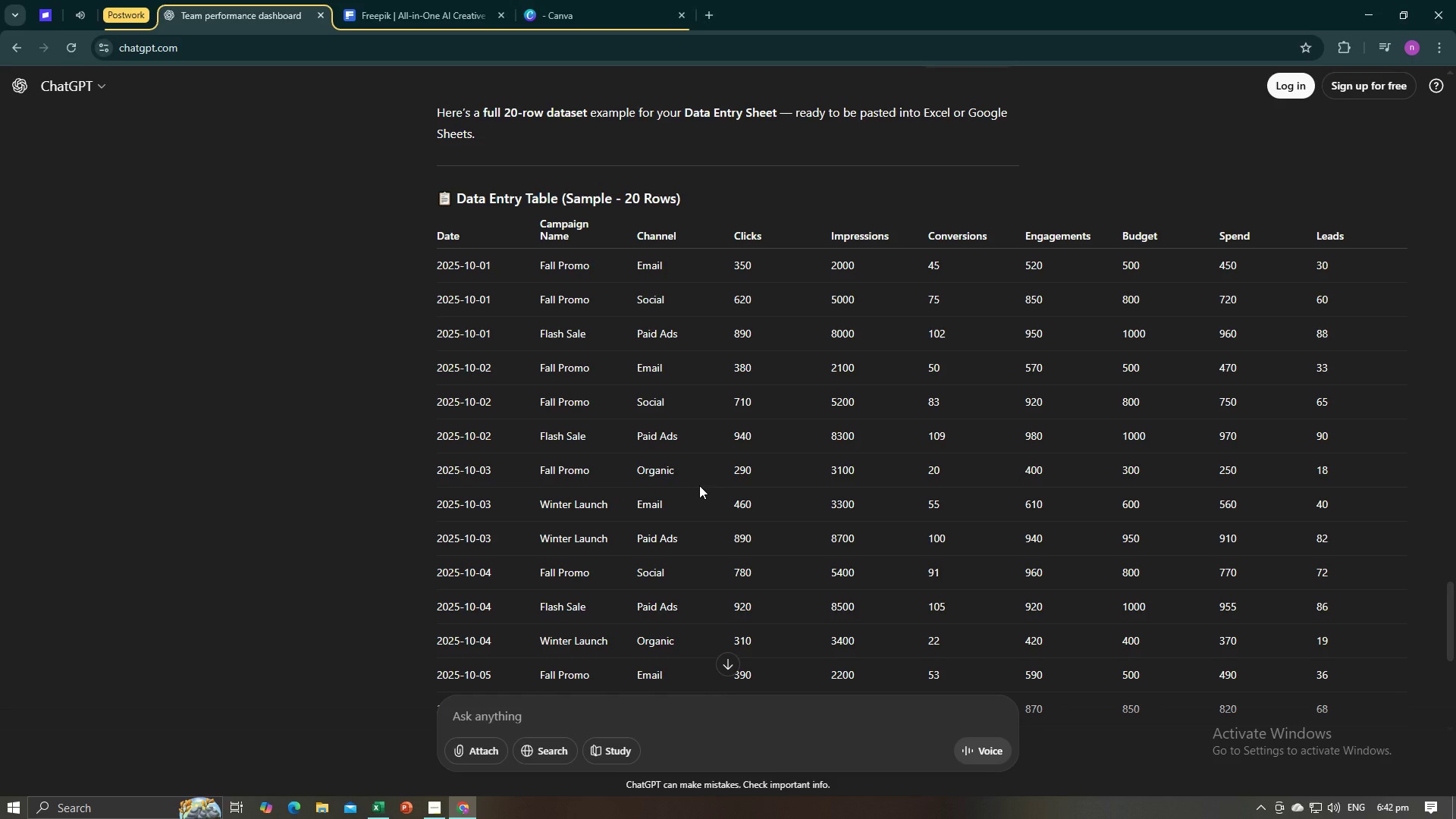 
key(Alt+AltLeft)
 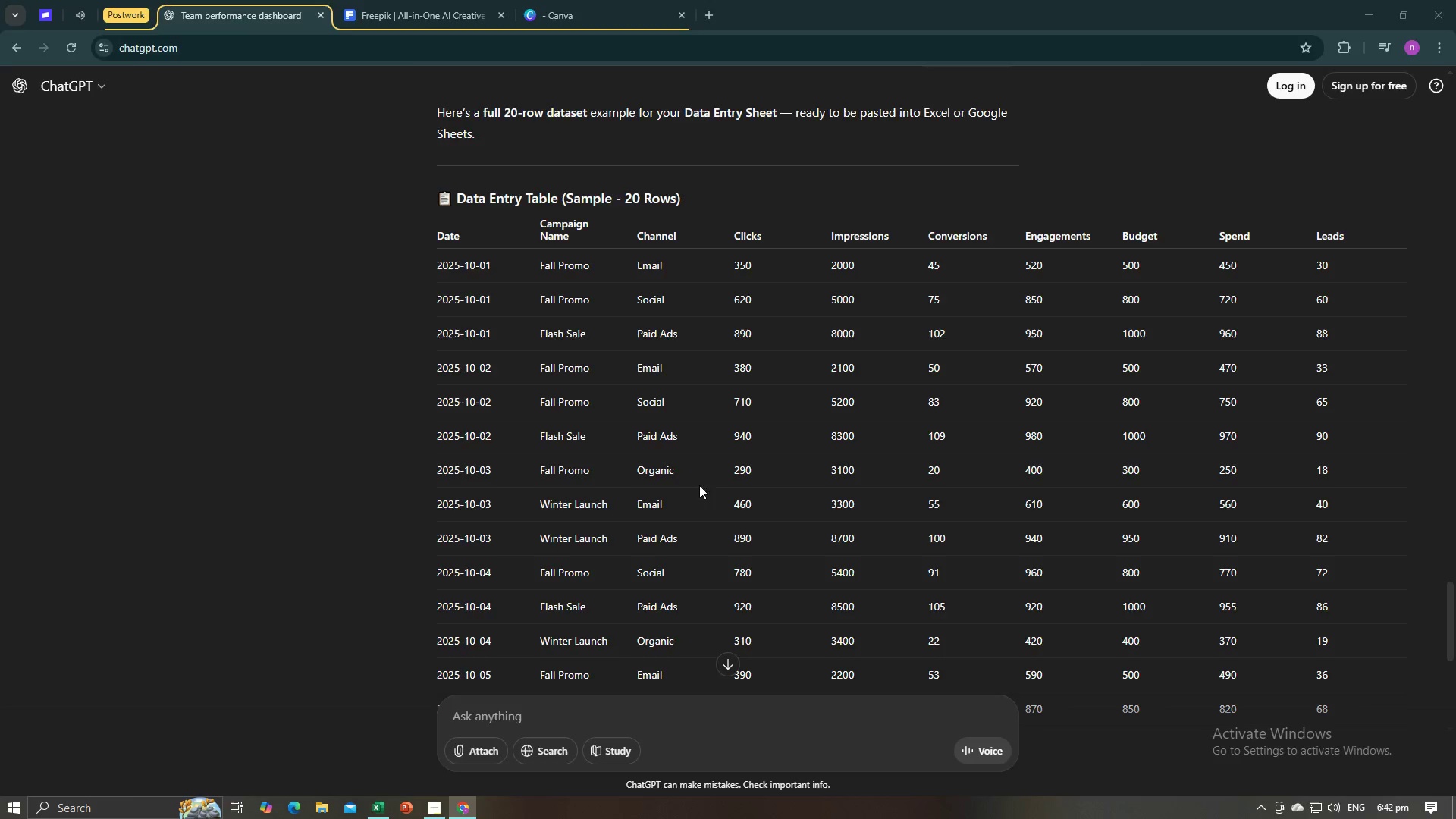 
key(Tab)
type(Email)
 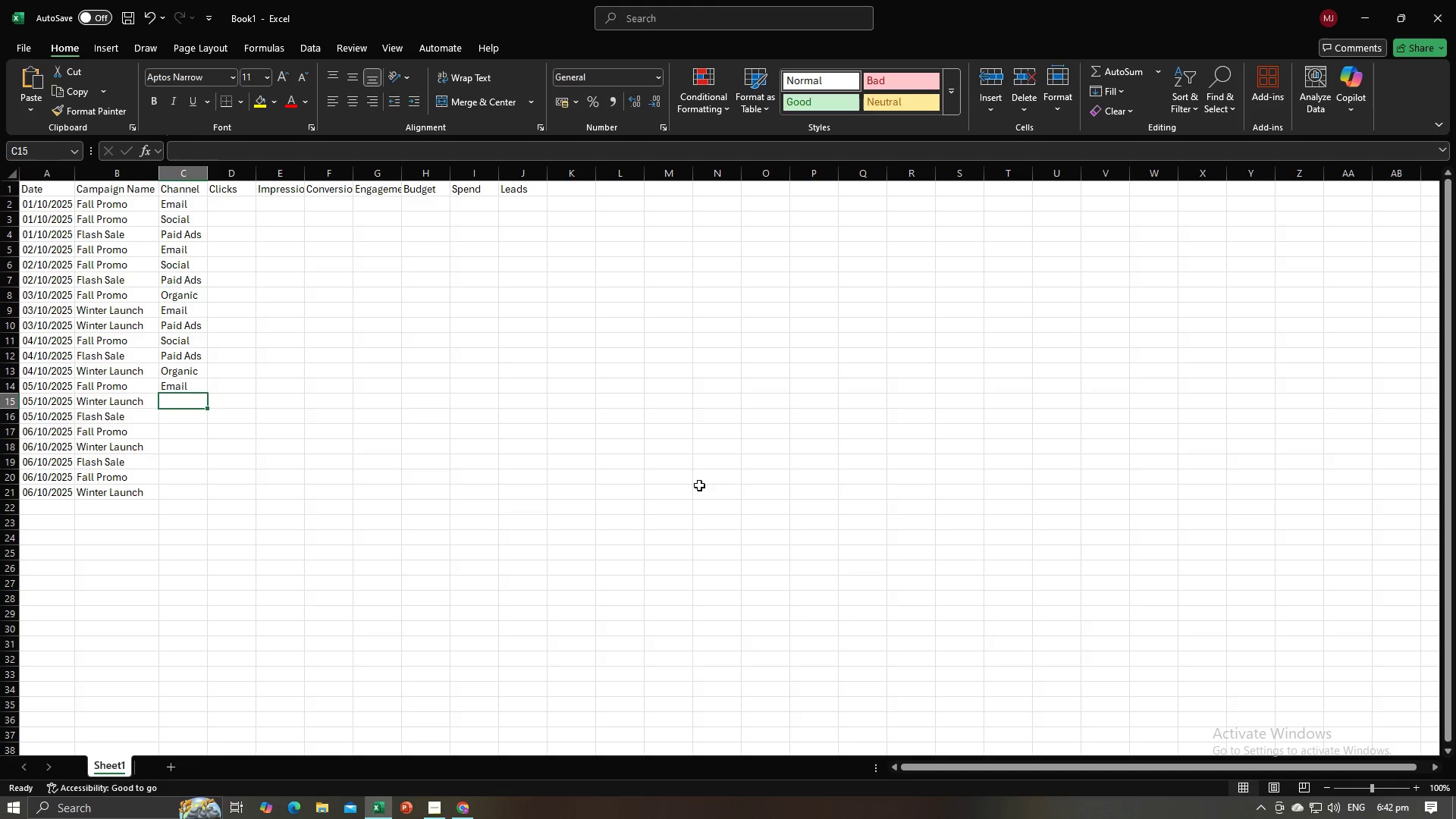 
 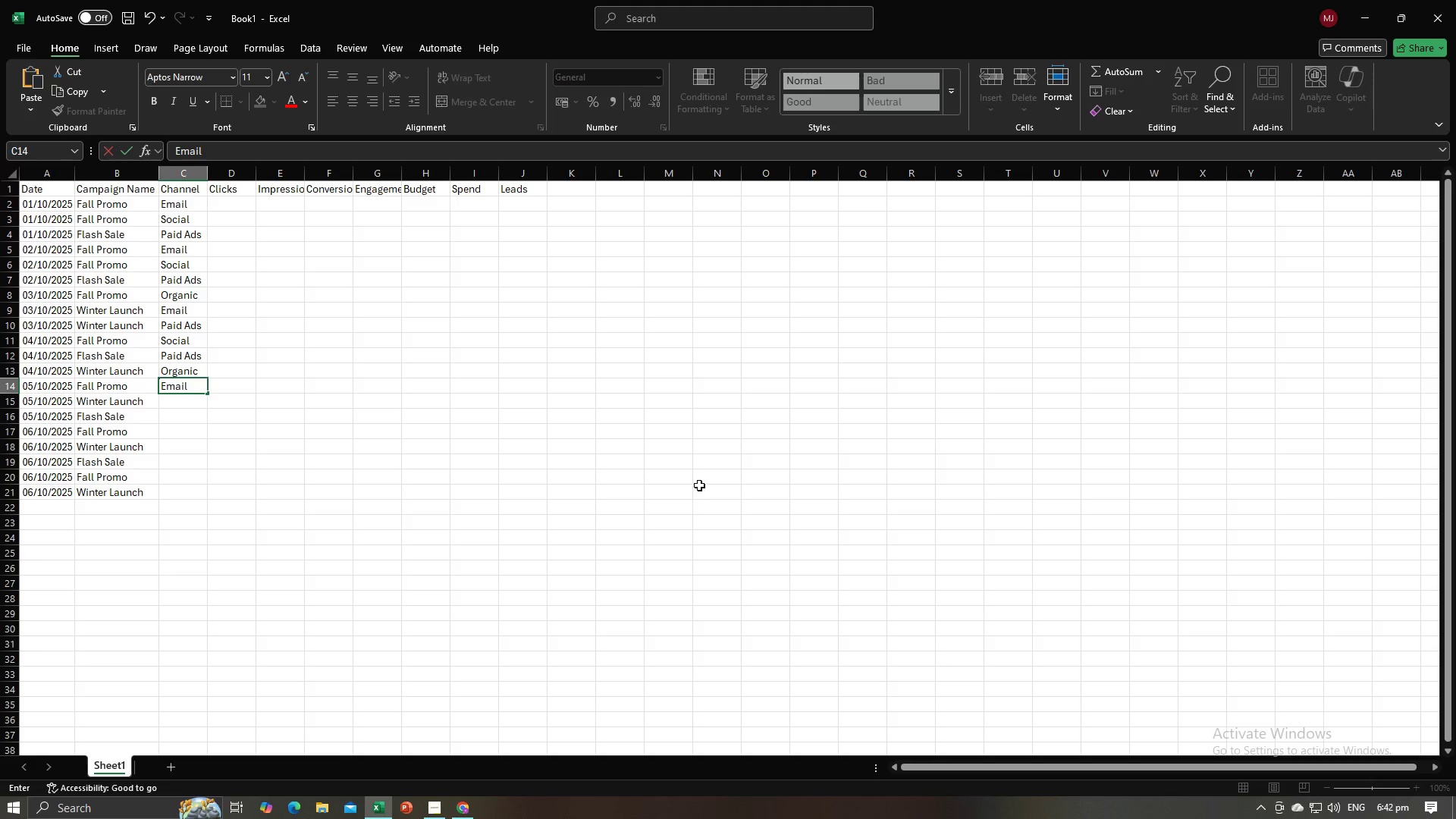 
key(Enter)
 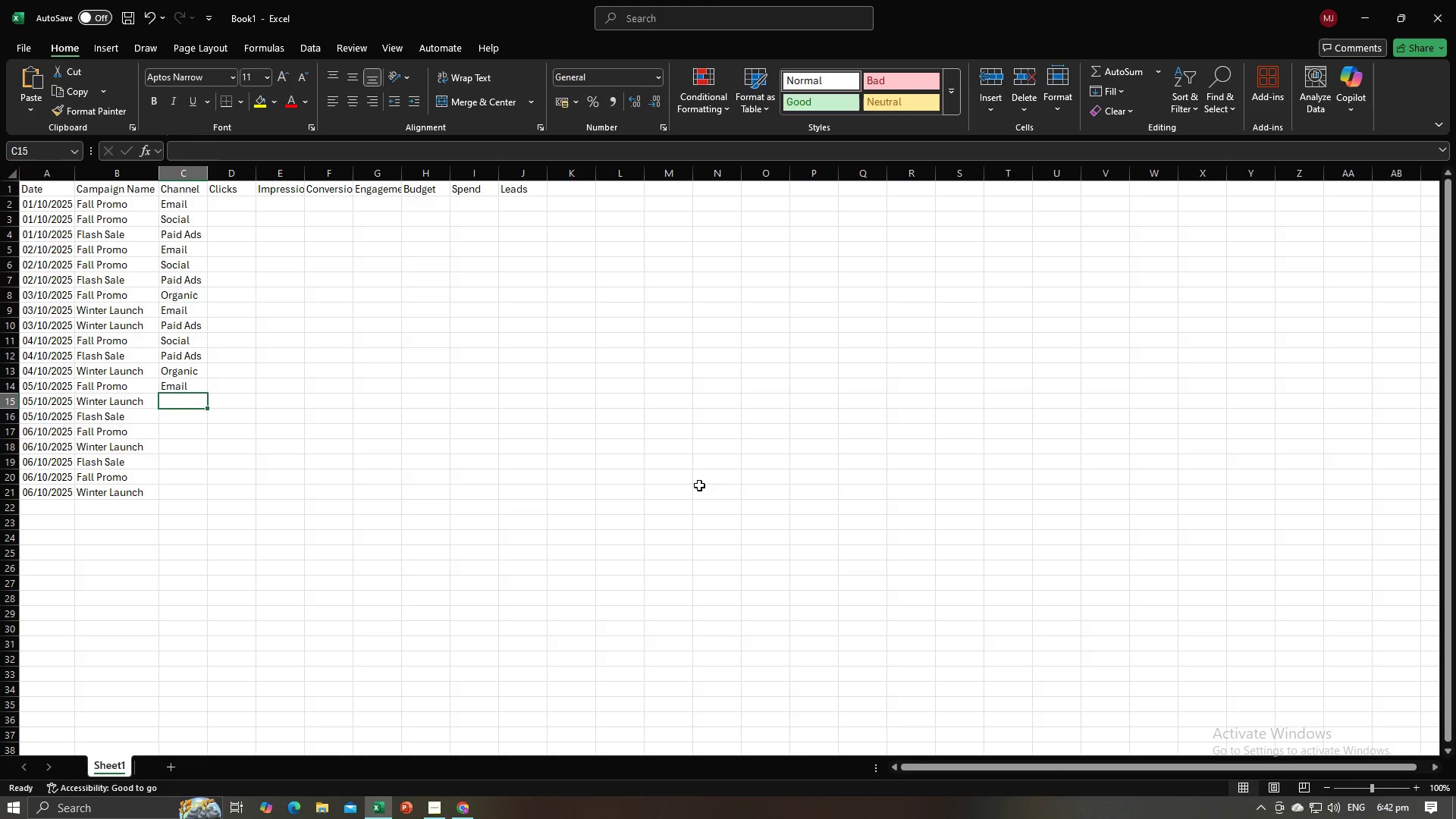 
key(Alt+AltLeft)
 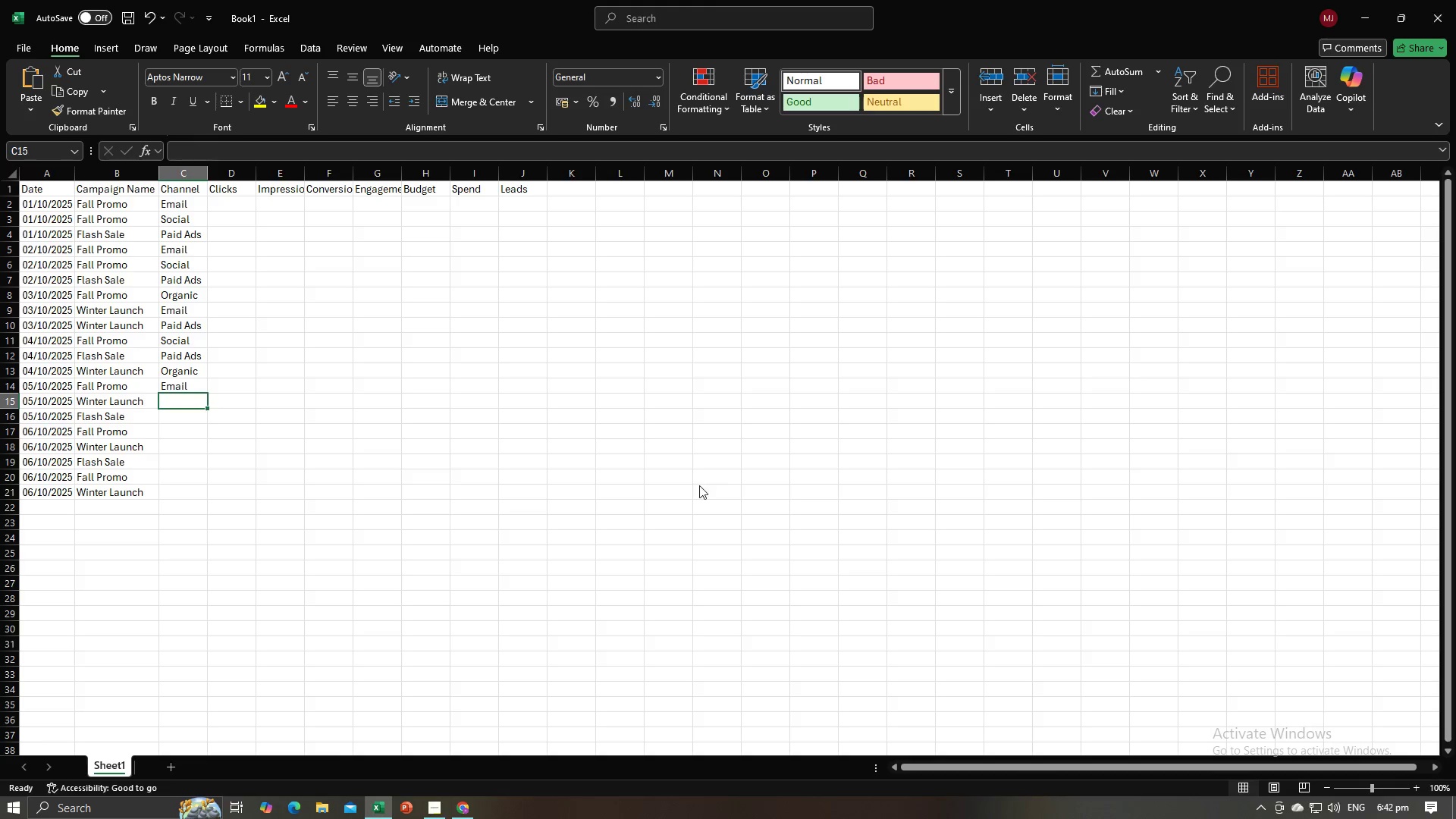 
key(Alt+Tab)
 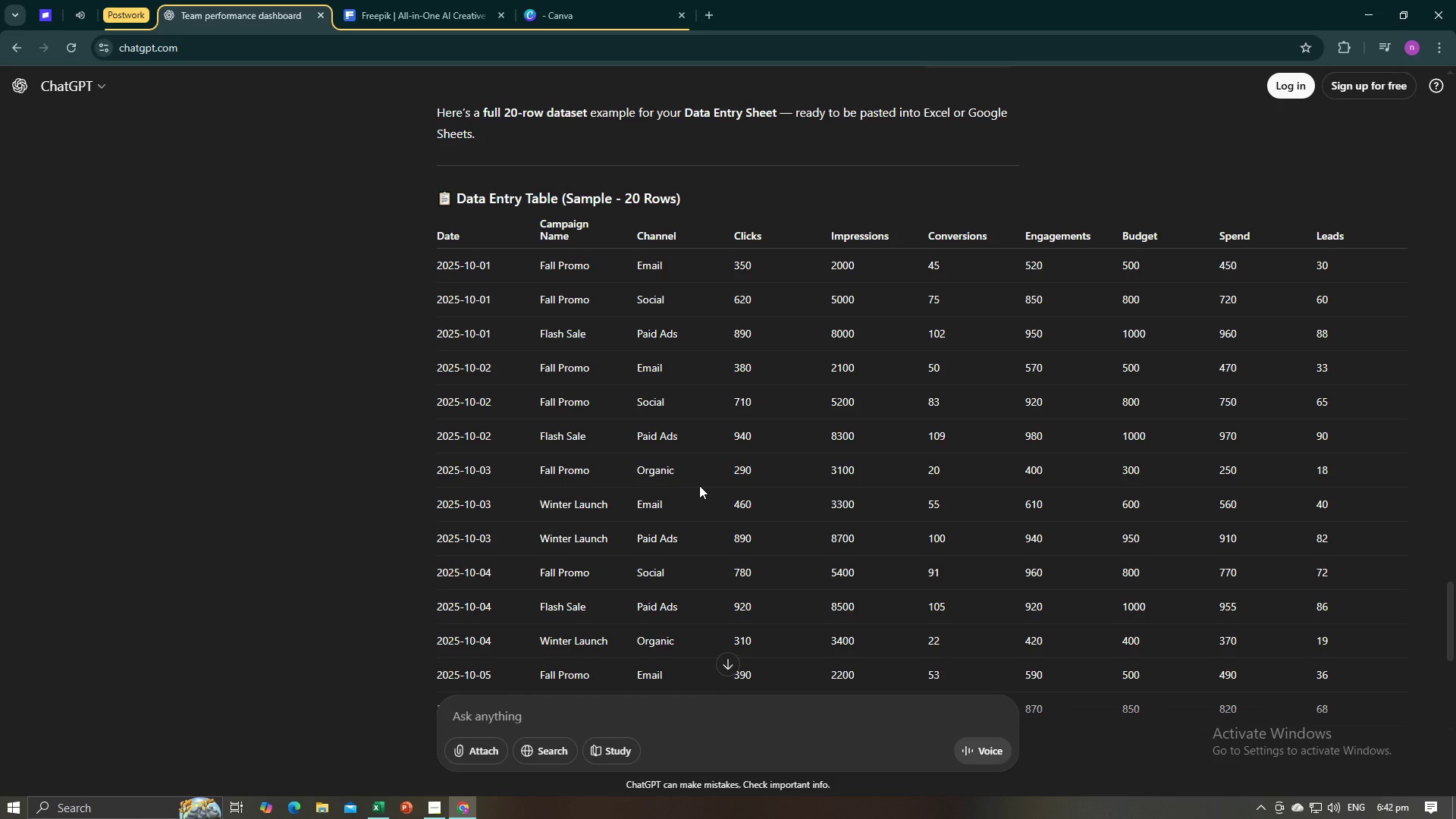 
key(Alt+AltLeft)
 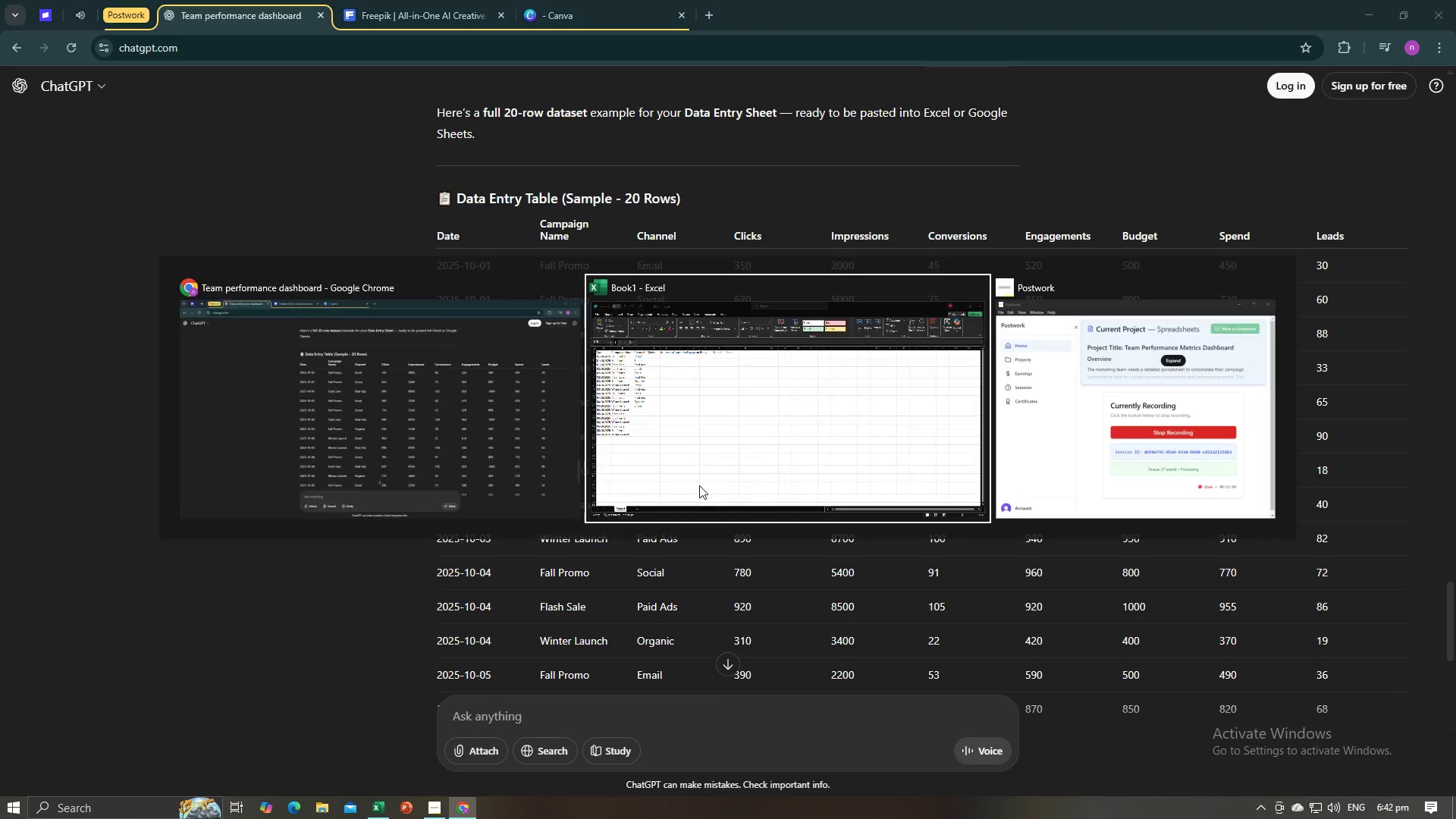 
key(Alt+Tab)
 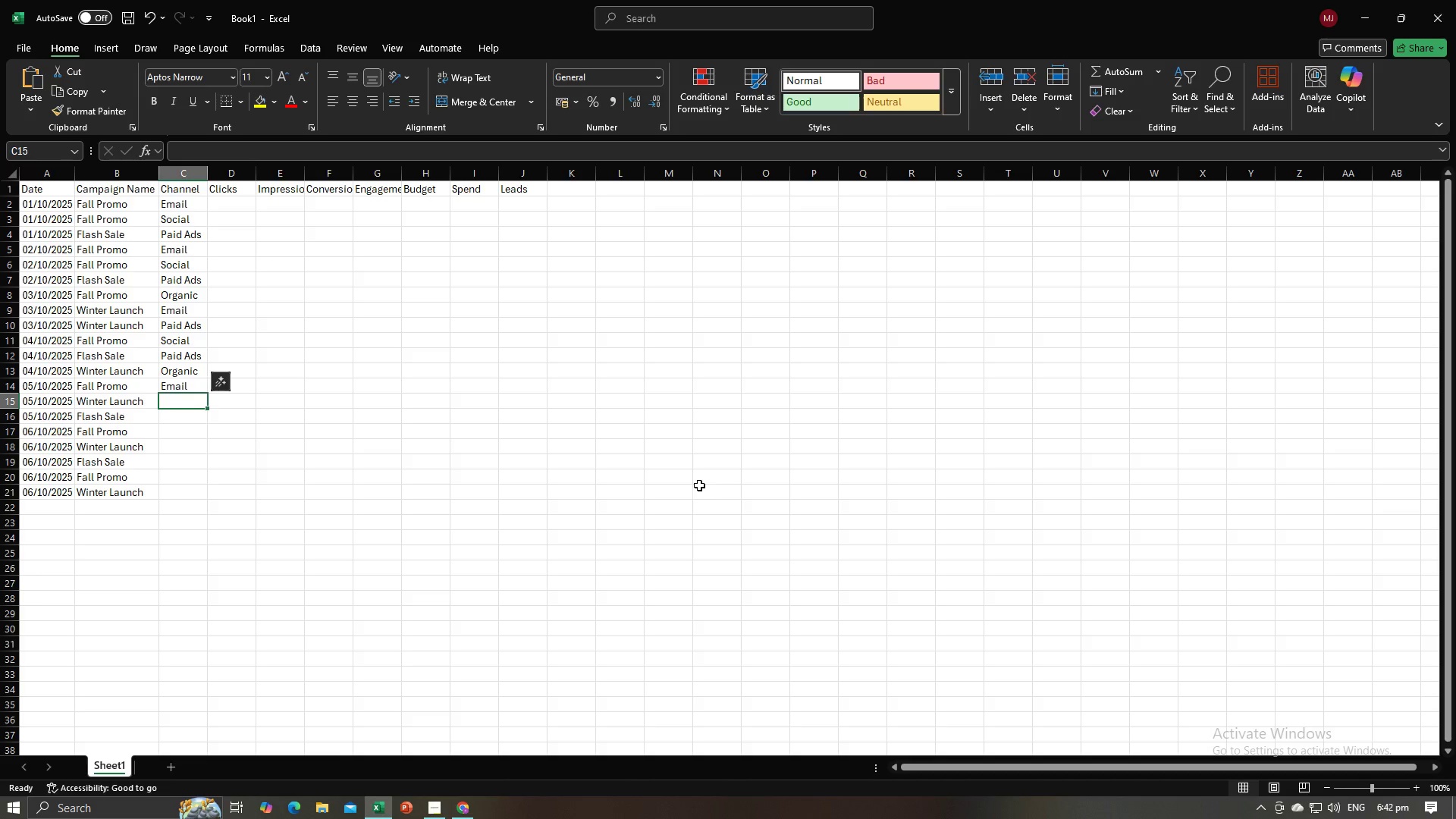 
key(Alt+AltLeft)
 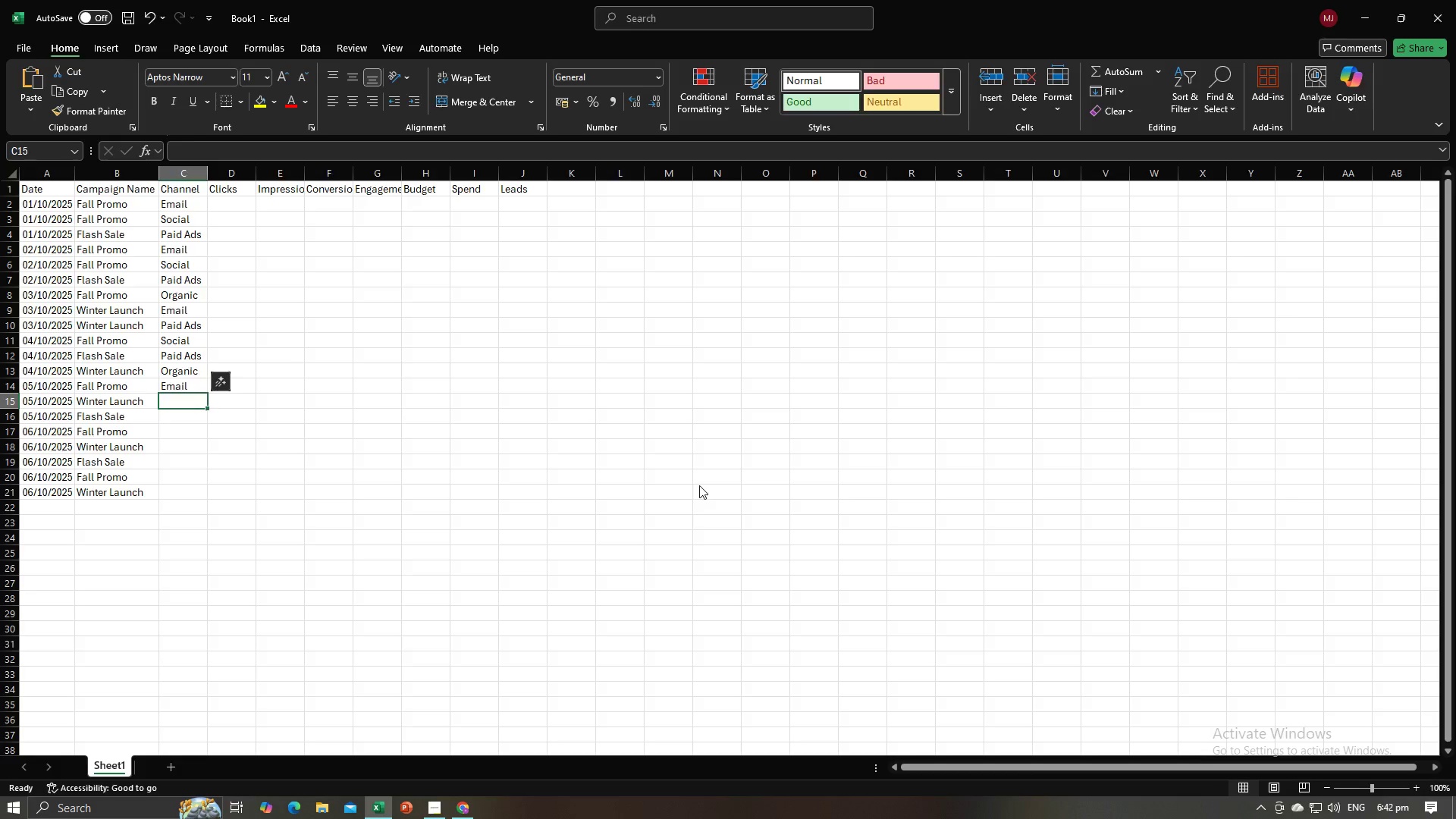 
key(Alt+Tab)
 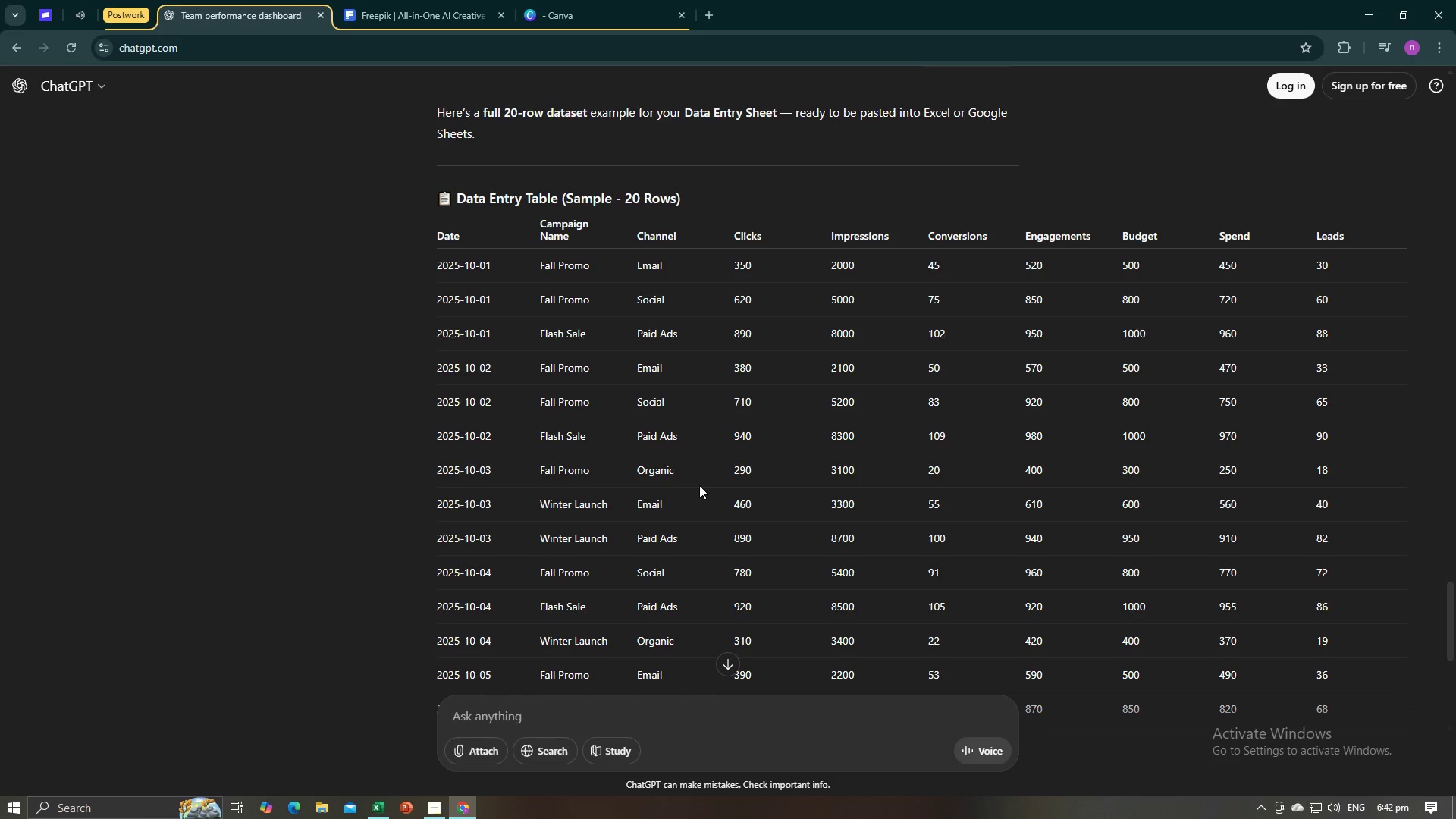 
scroll: coordinate [699, 485], scroll_direction: down, amount: 4.0
 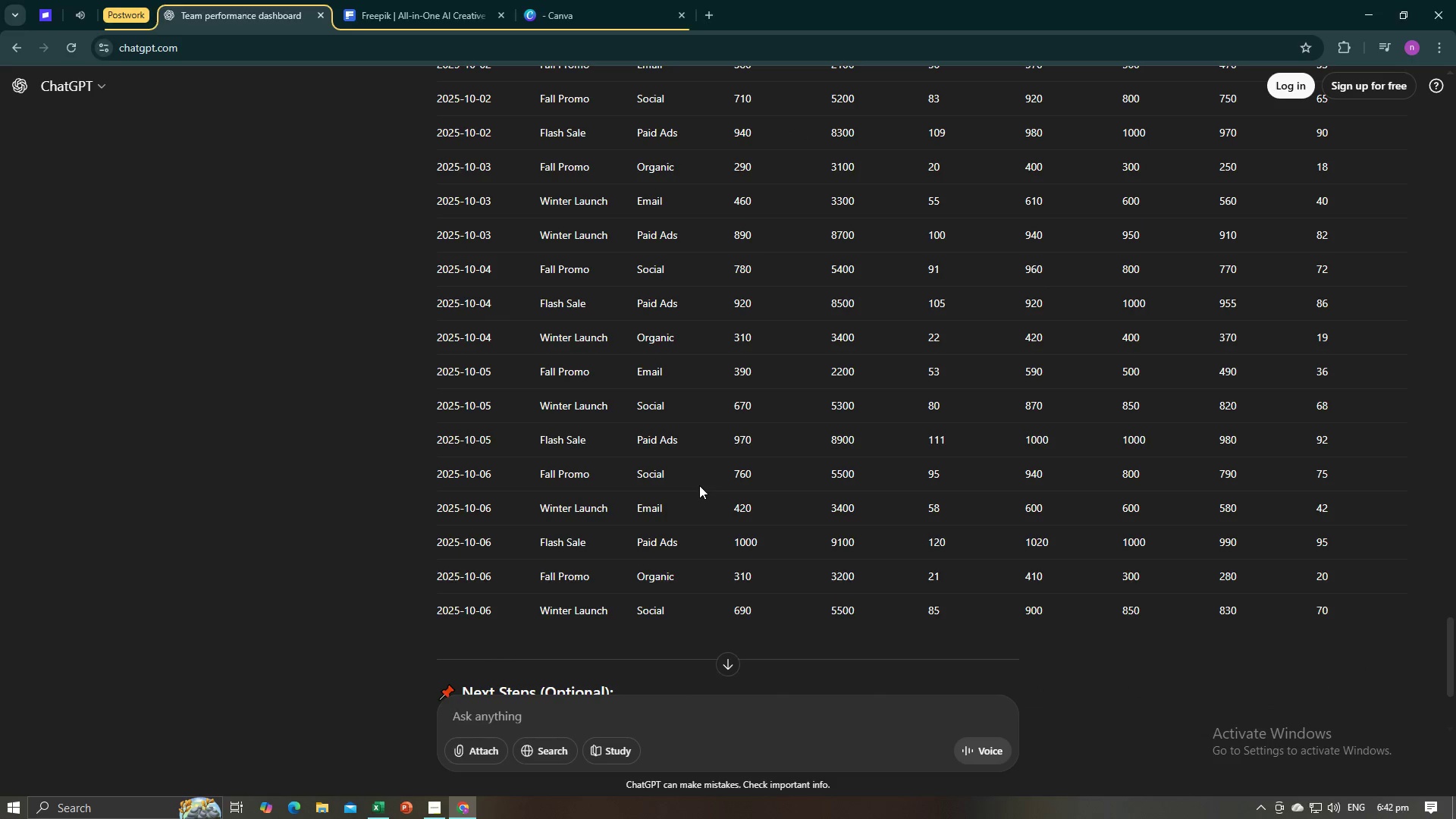 
key(Alt+AltLeft)
 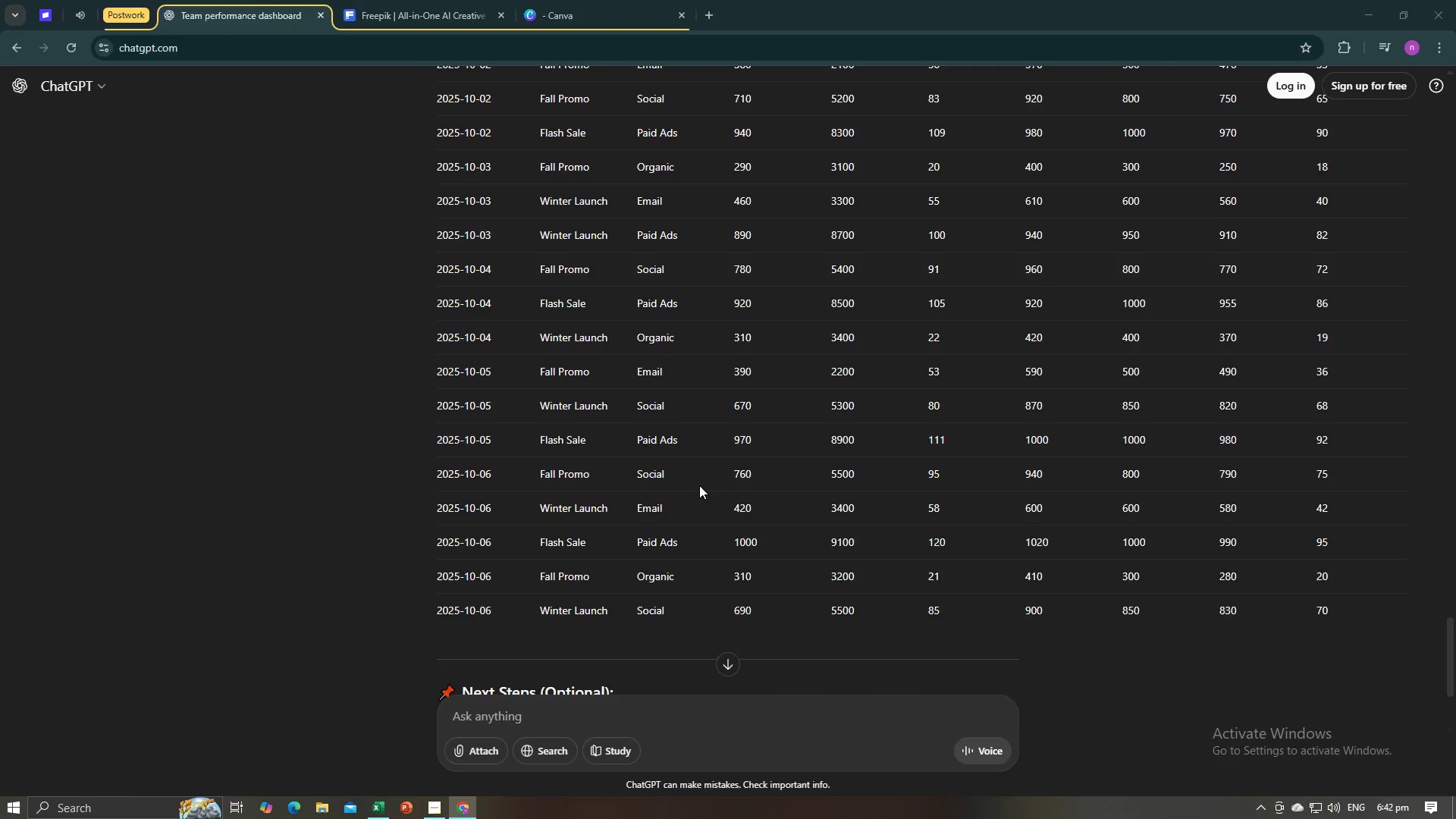 
key(Alt+Tab)
 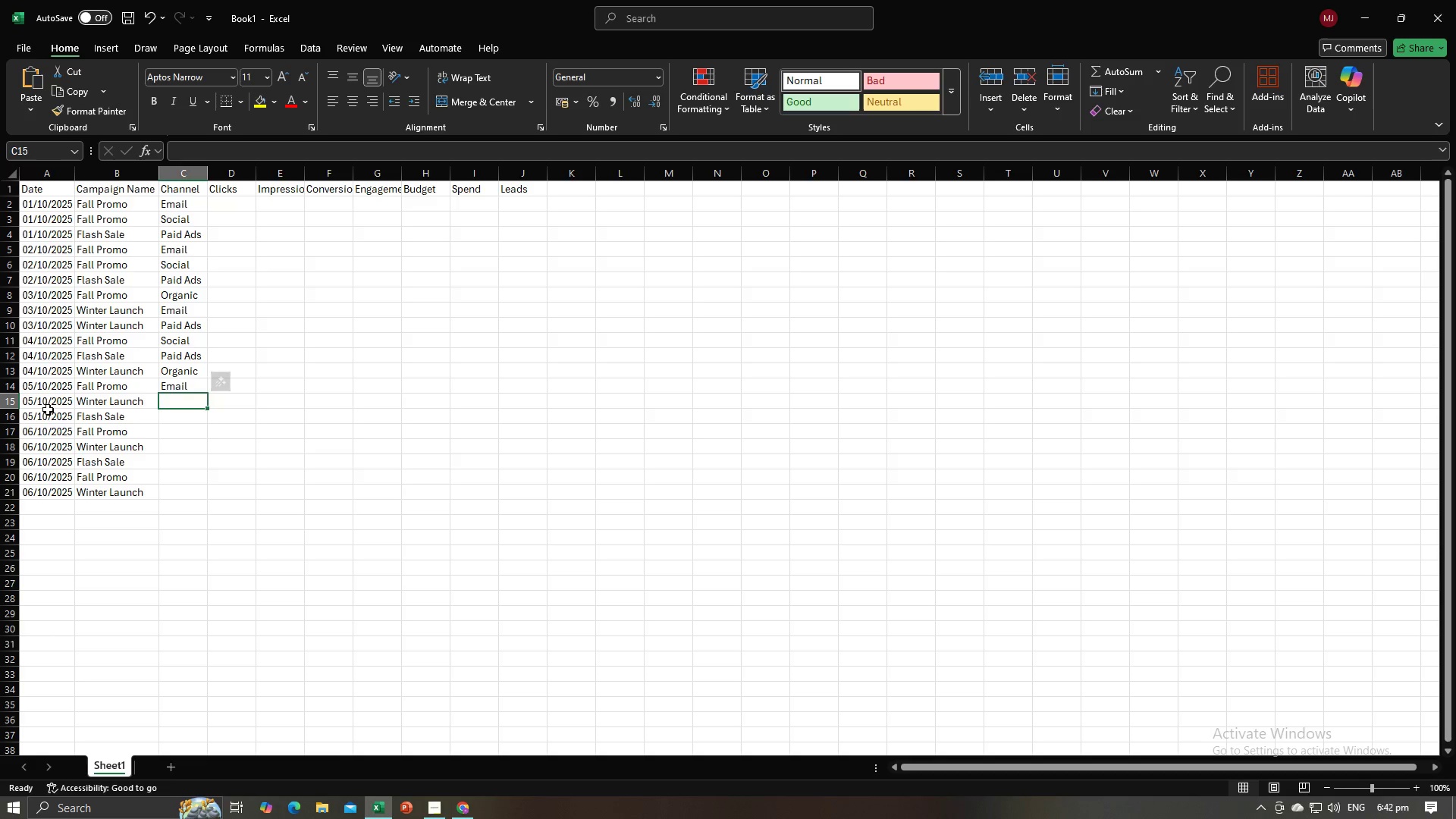 
key(Alt+AltLeft)
 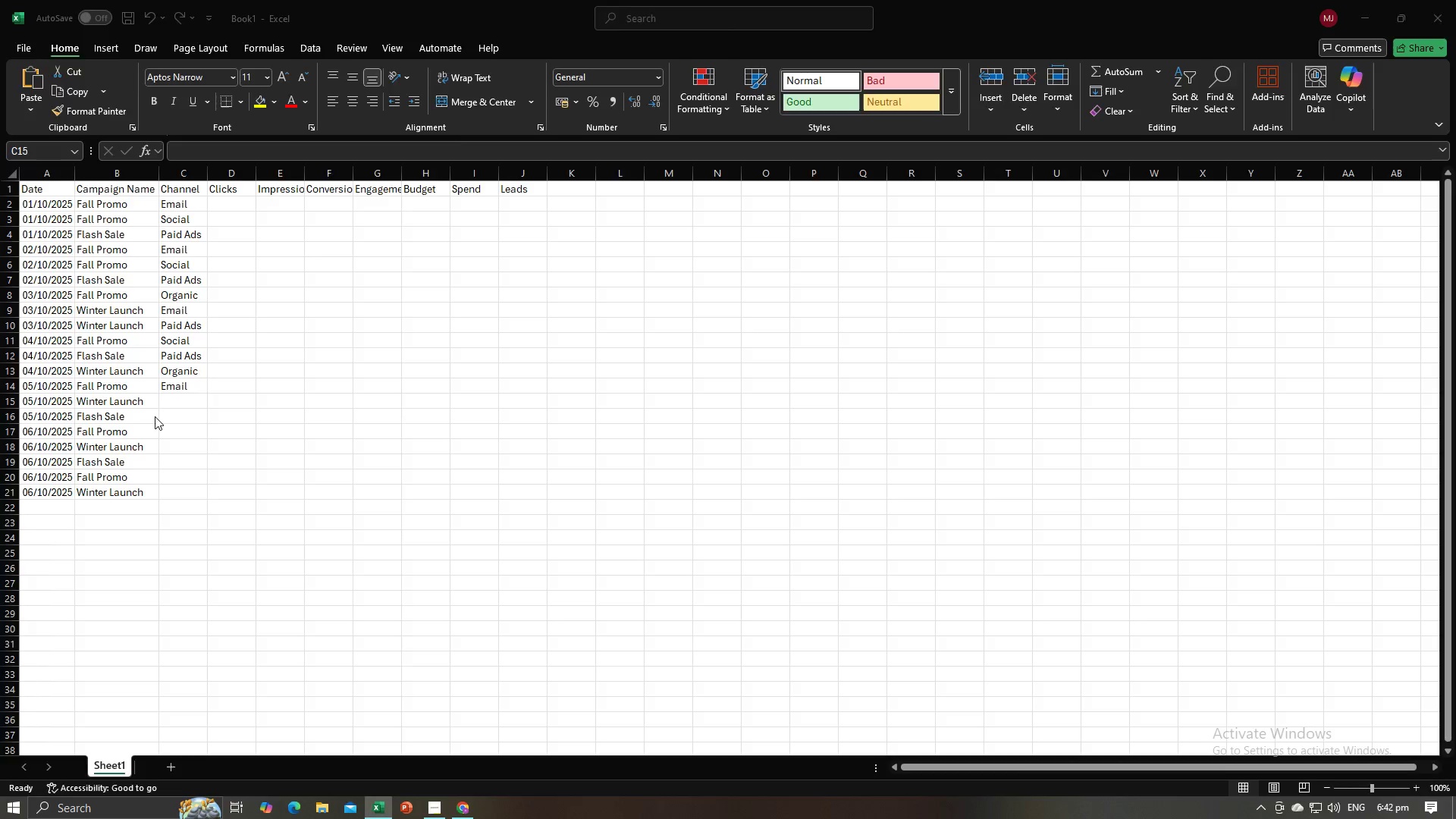 
key(Alt+Tab)
 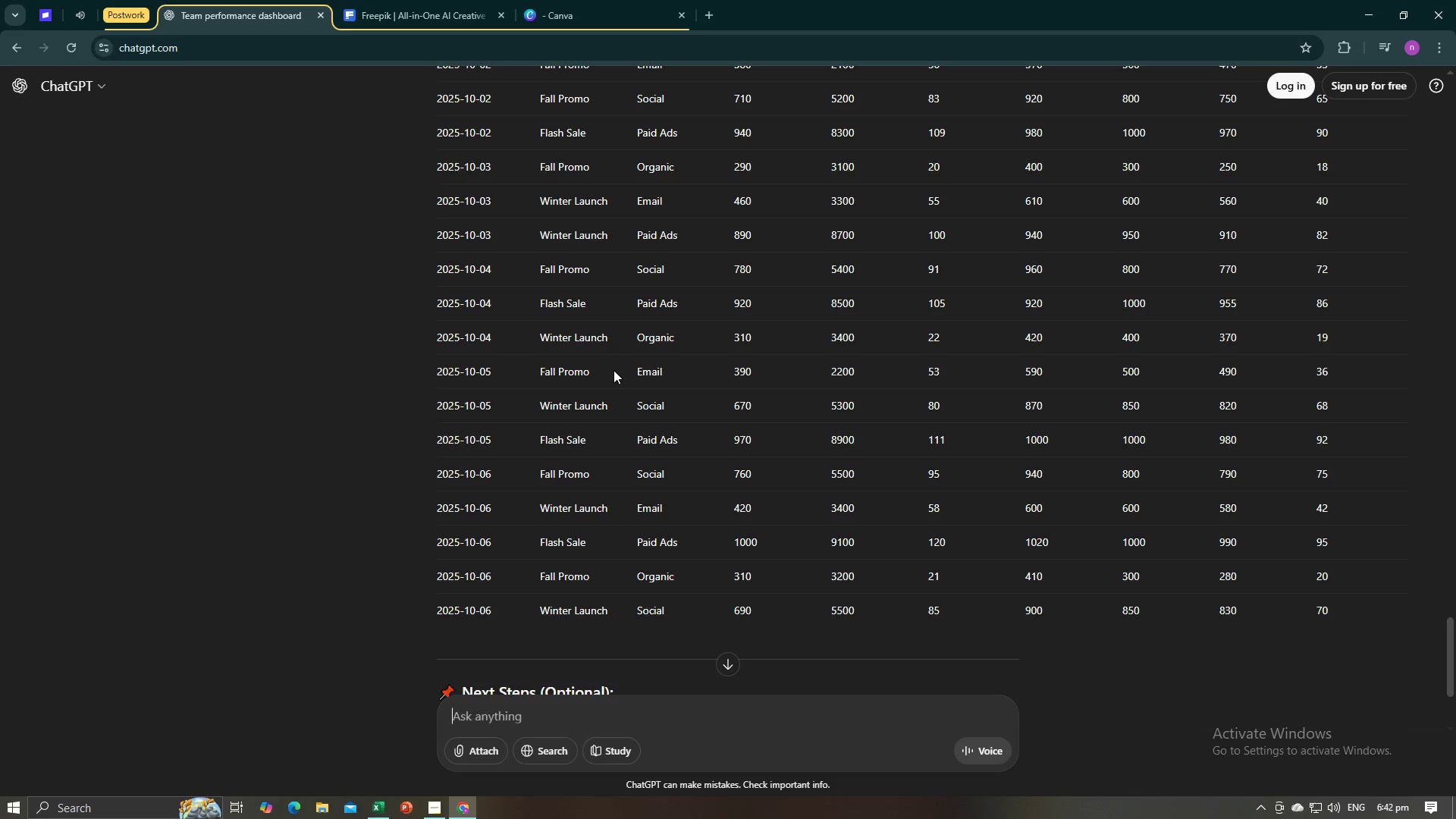 
key(Alt+AltLeft)
 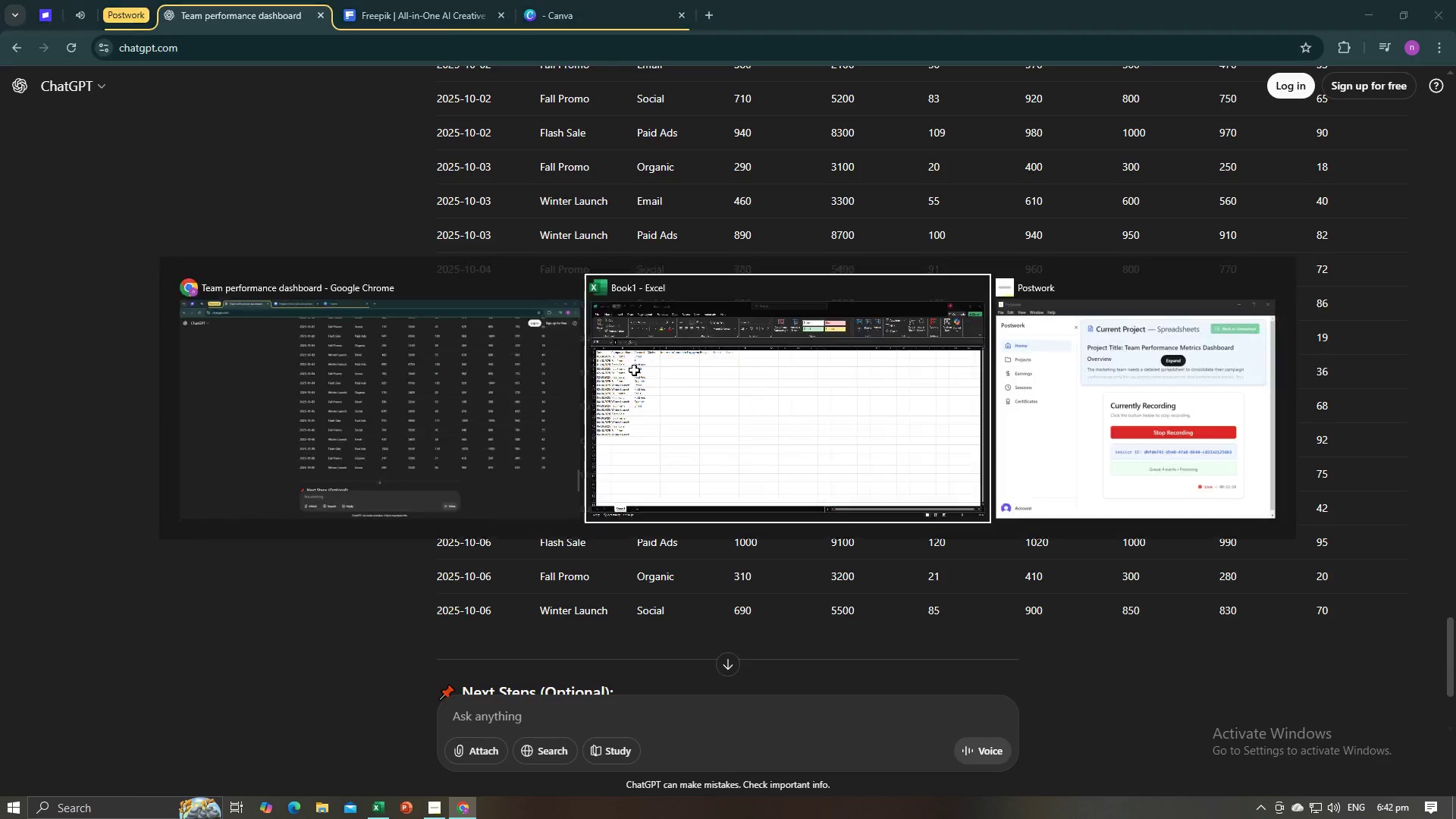 
key(Alt+Tab)
 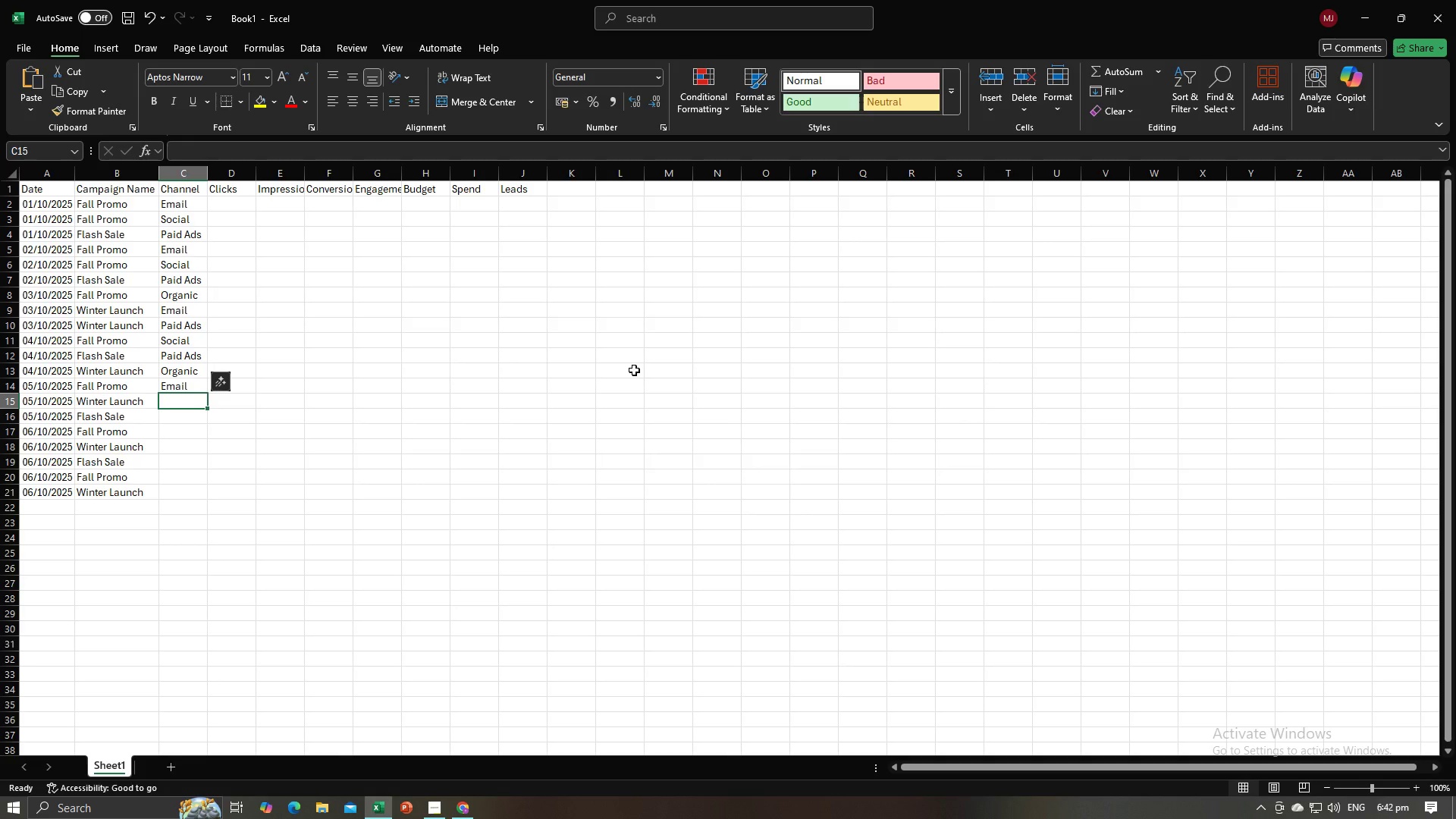 
key(Alt+AltLeft)
 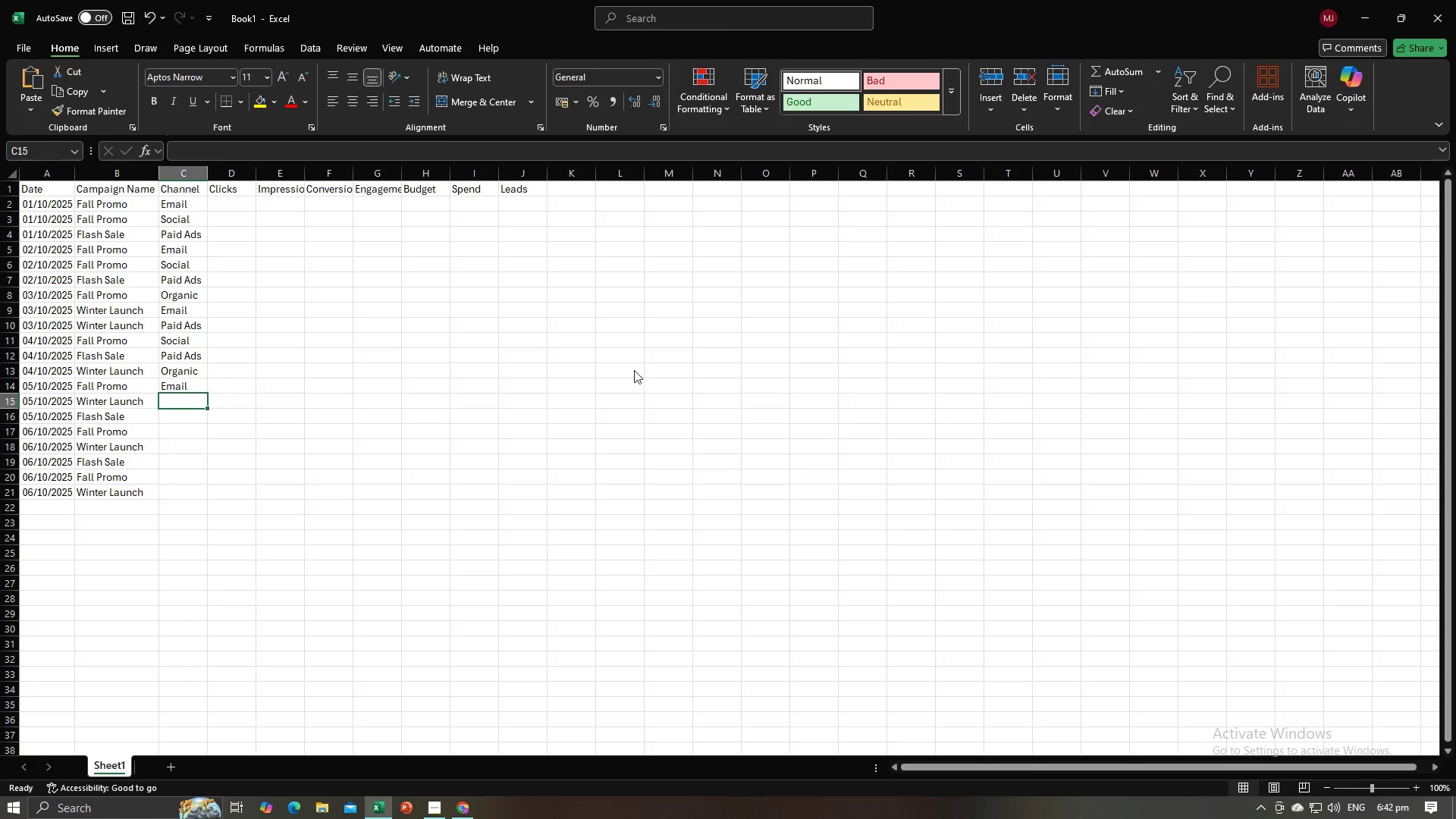 
key(Alt+Tab)
 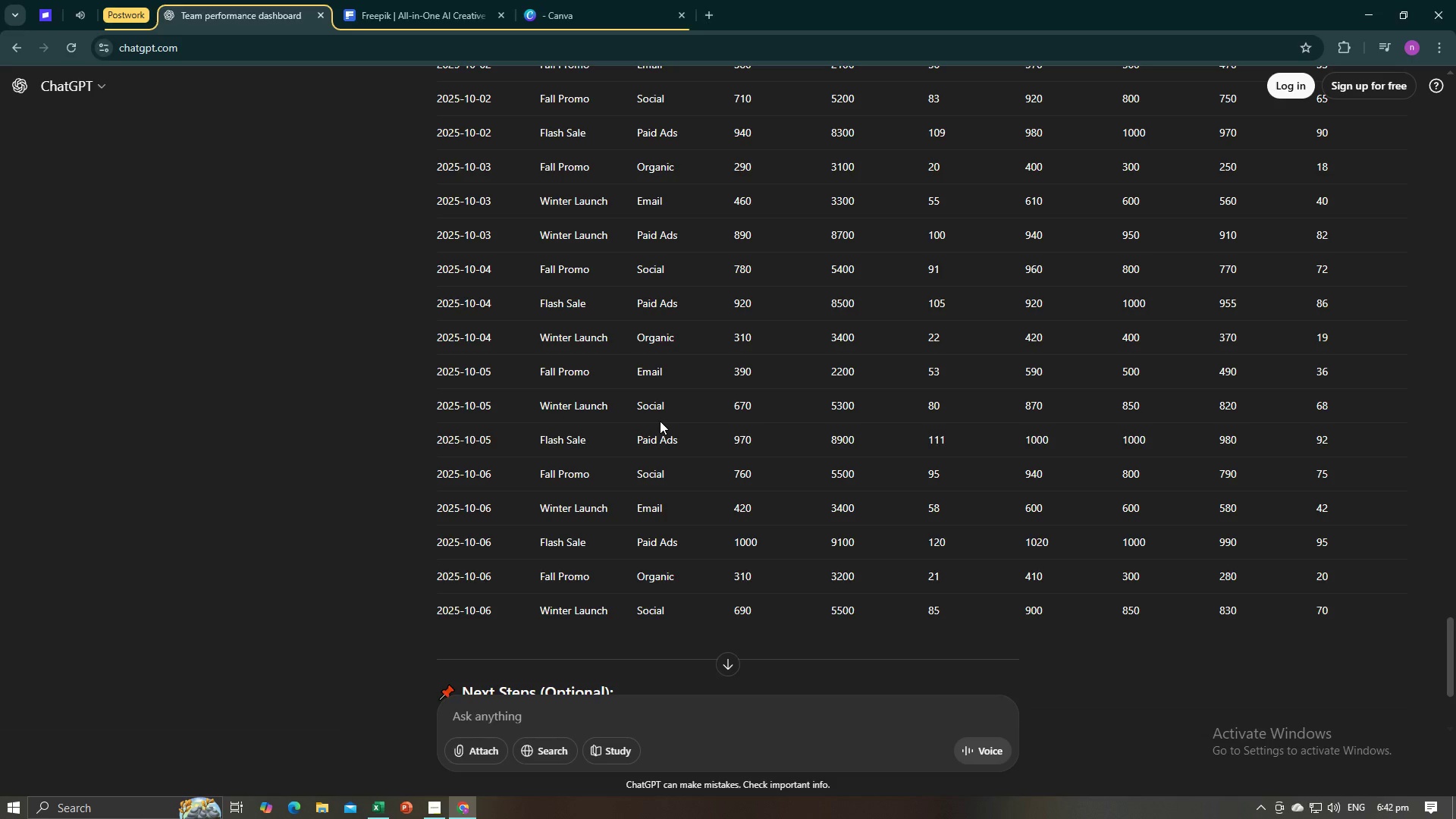 
key(Alt+AltLeft)
 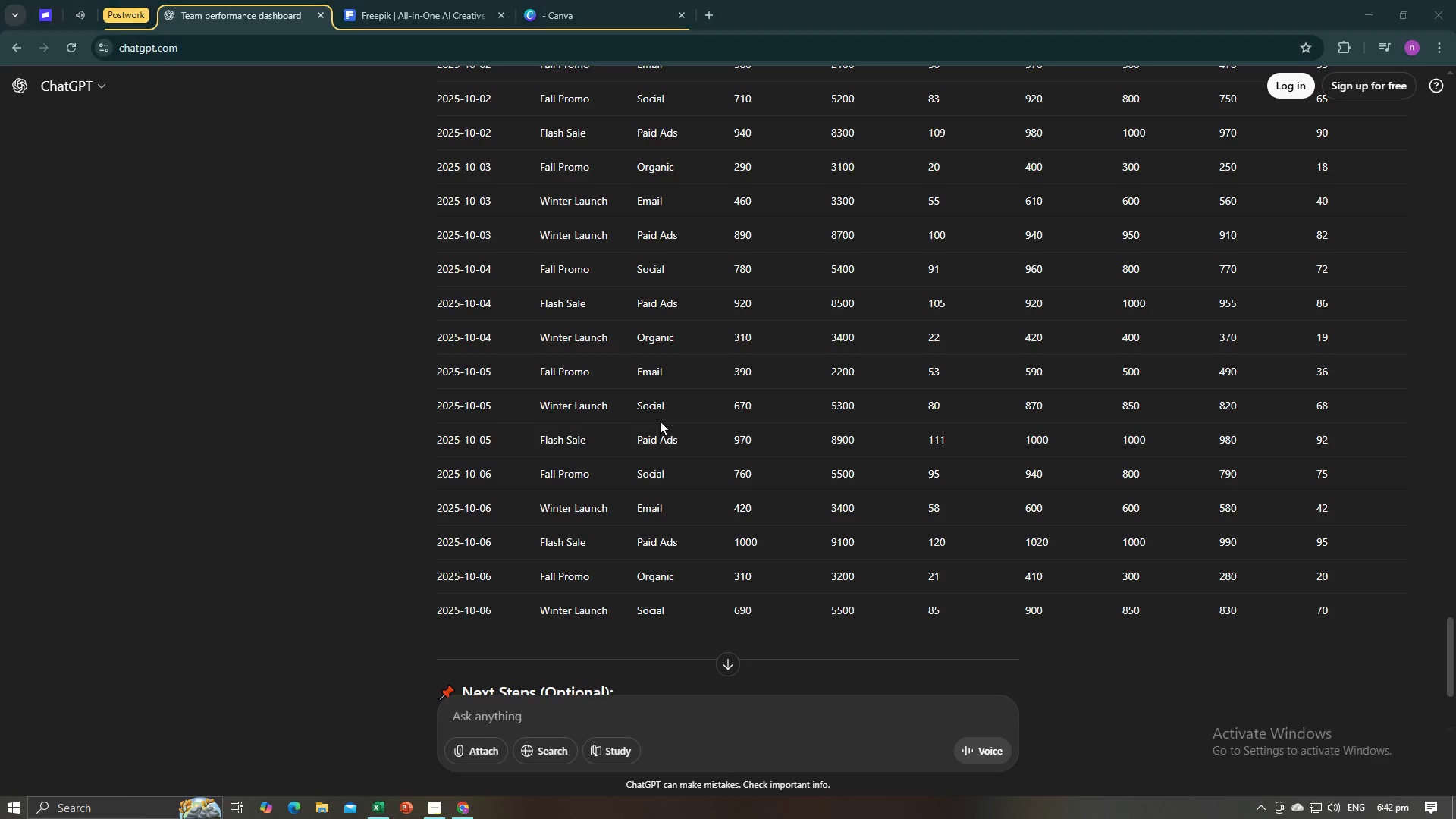 
key(Tab)
type(Social)
 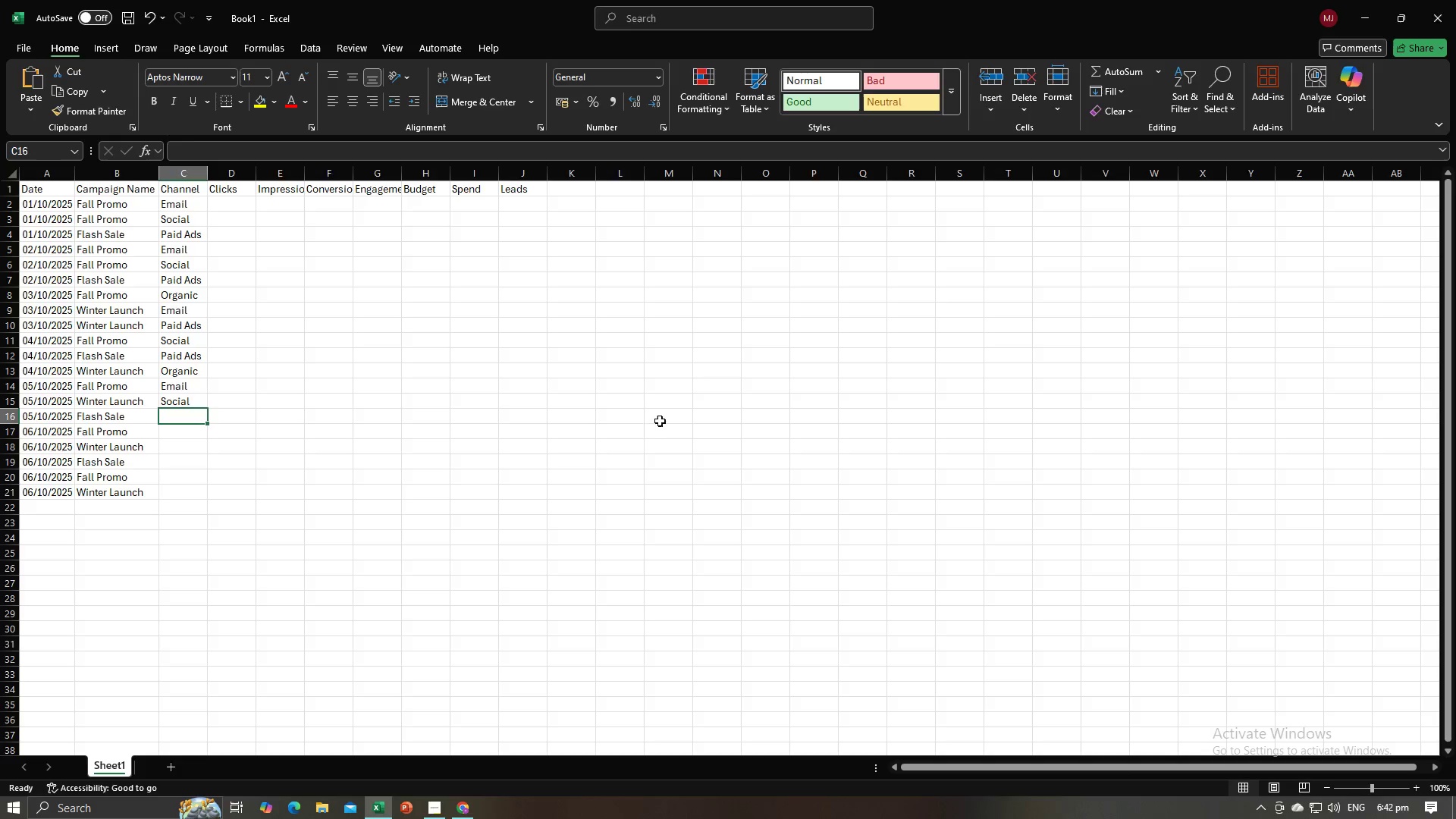 
 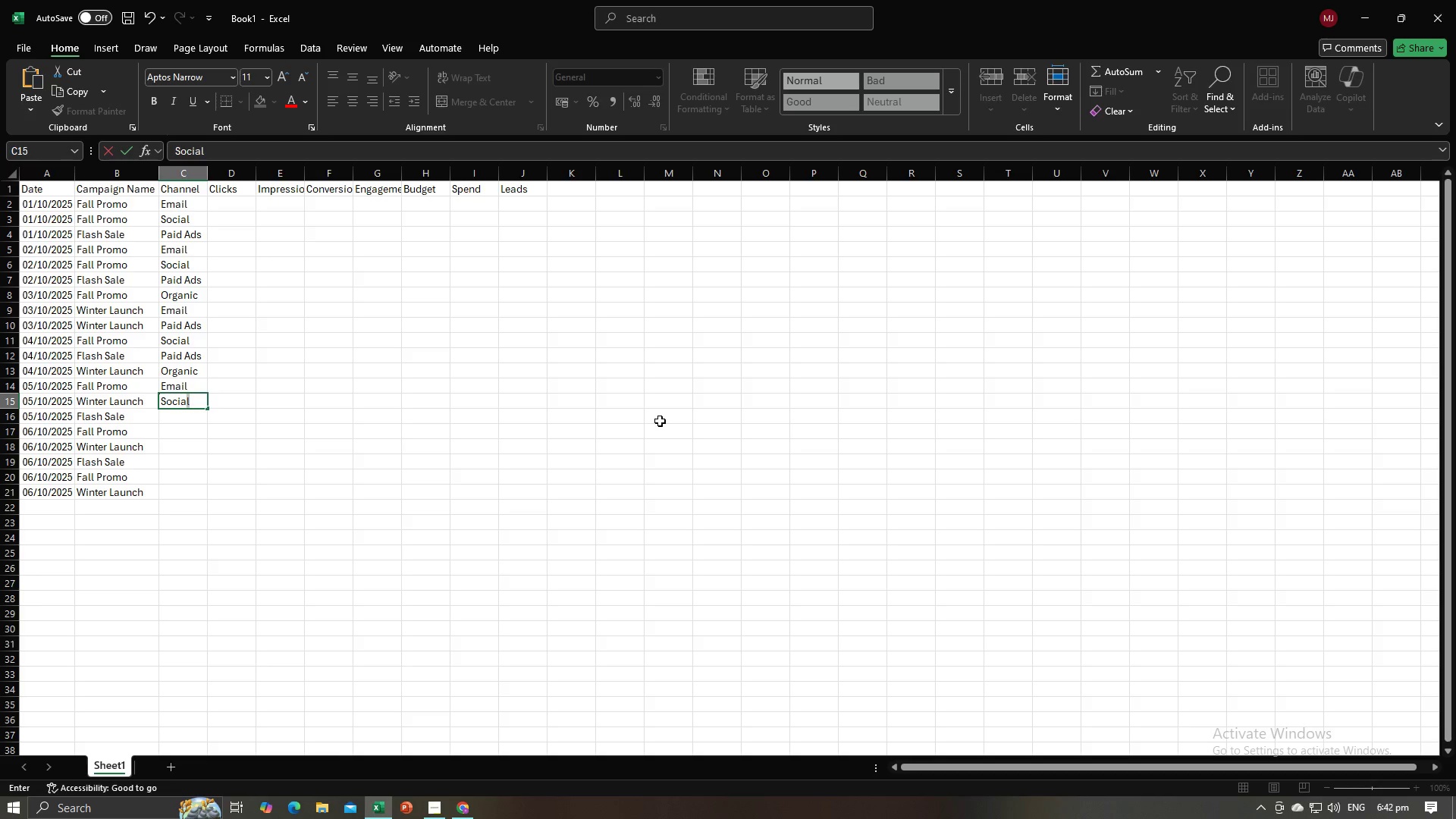 
key(Enter)
 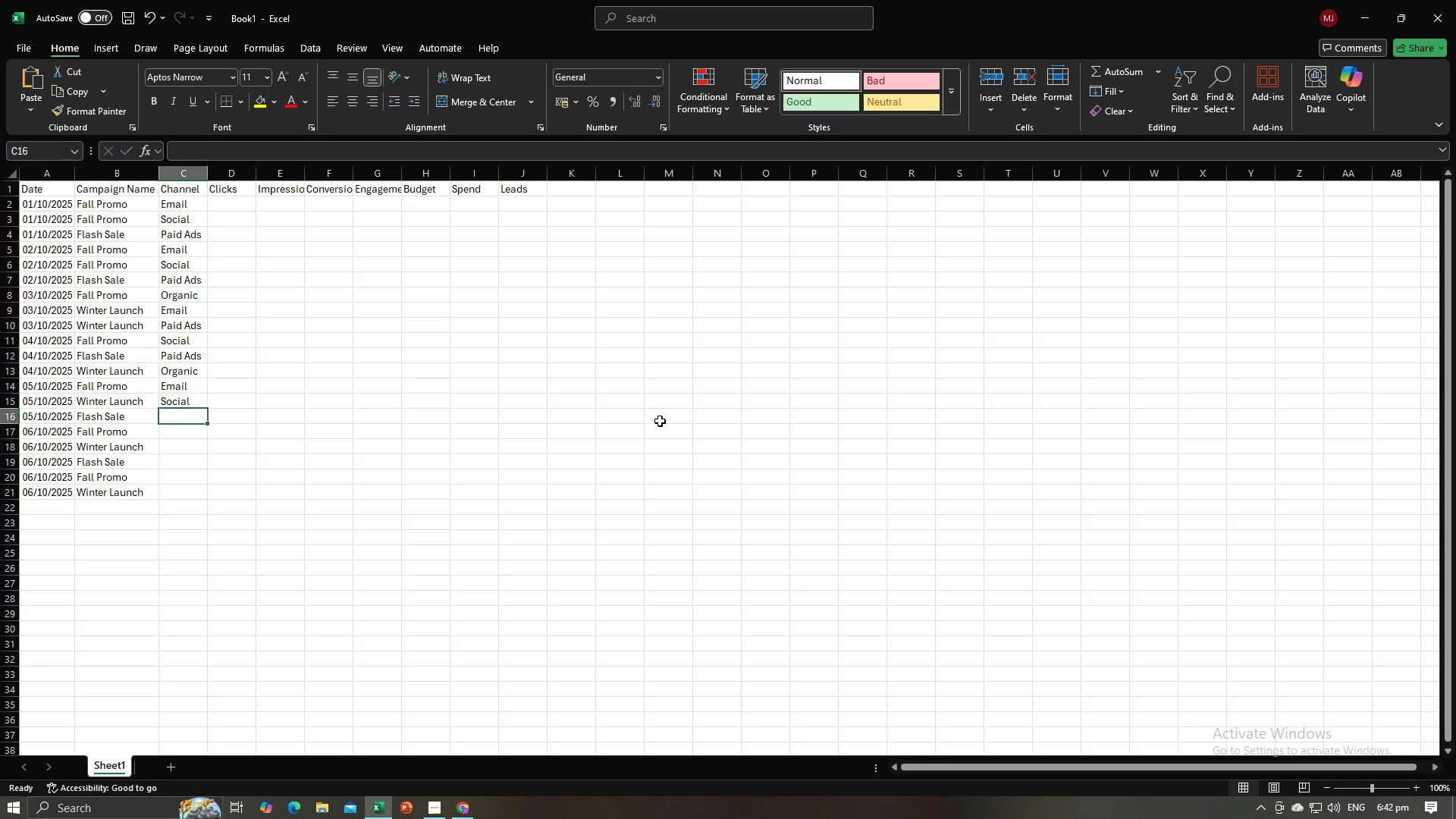 
key(Alt+AltLeft)
 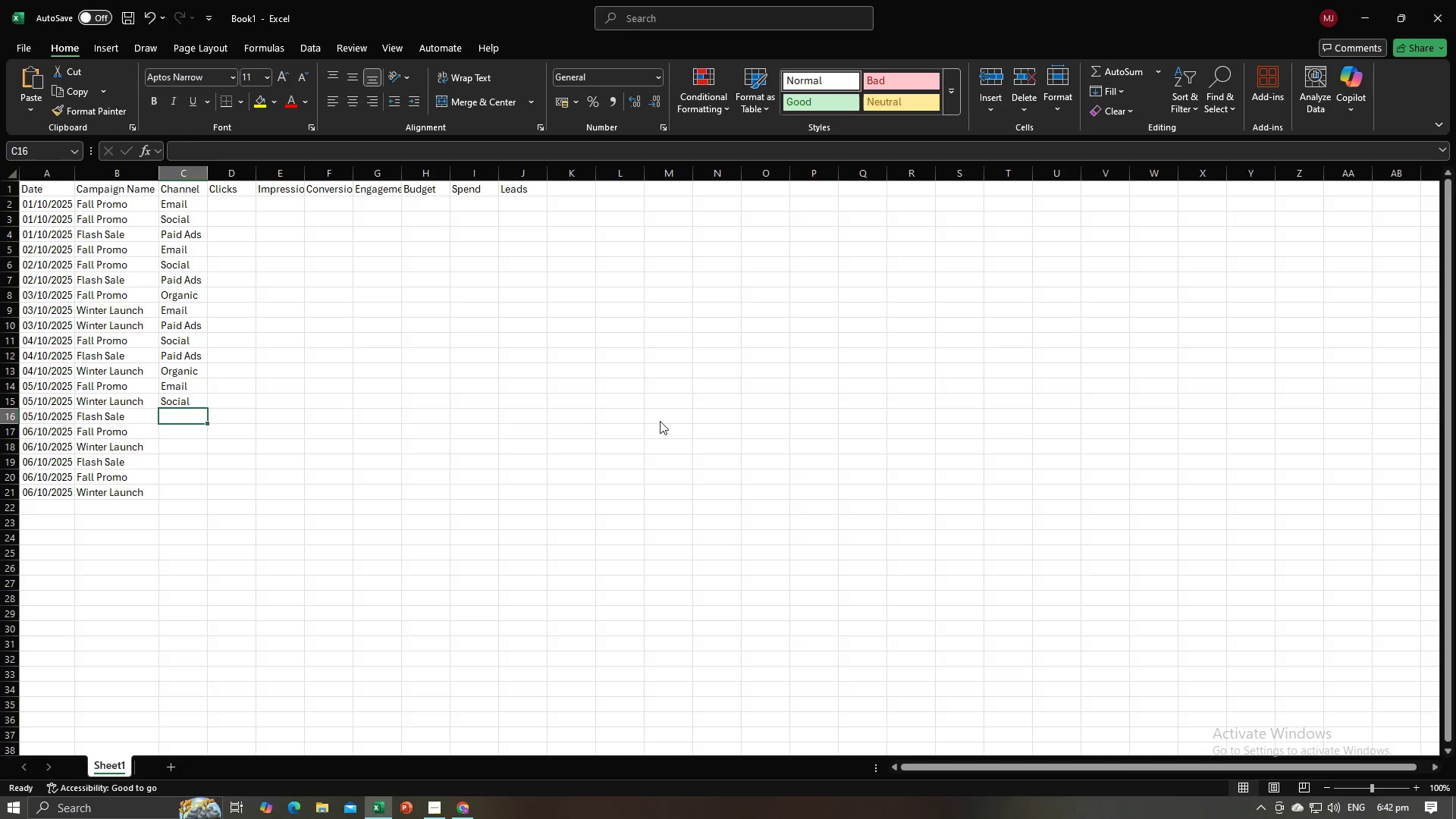 
key(Alt+Tab)
 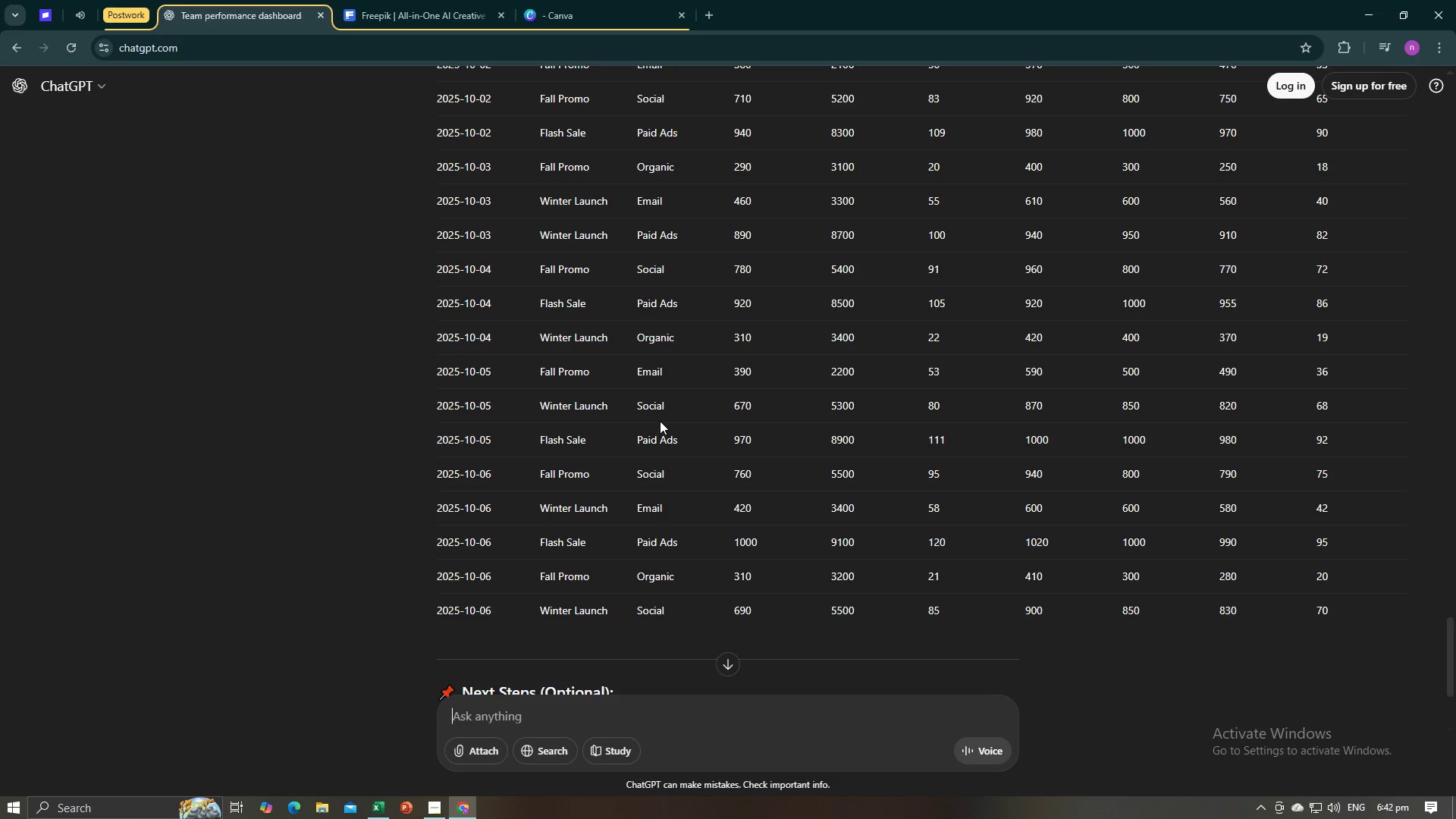 
key(Alt+AltLeft)
 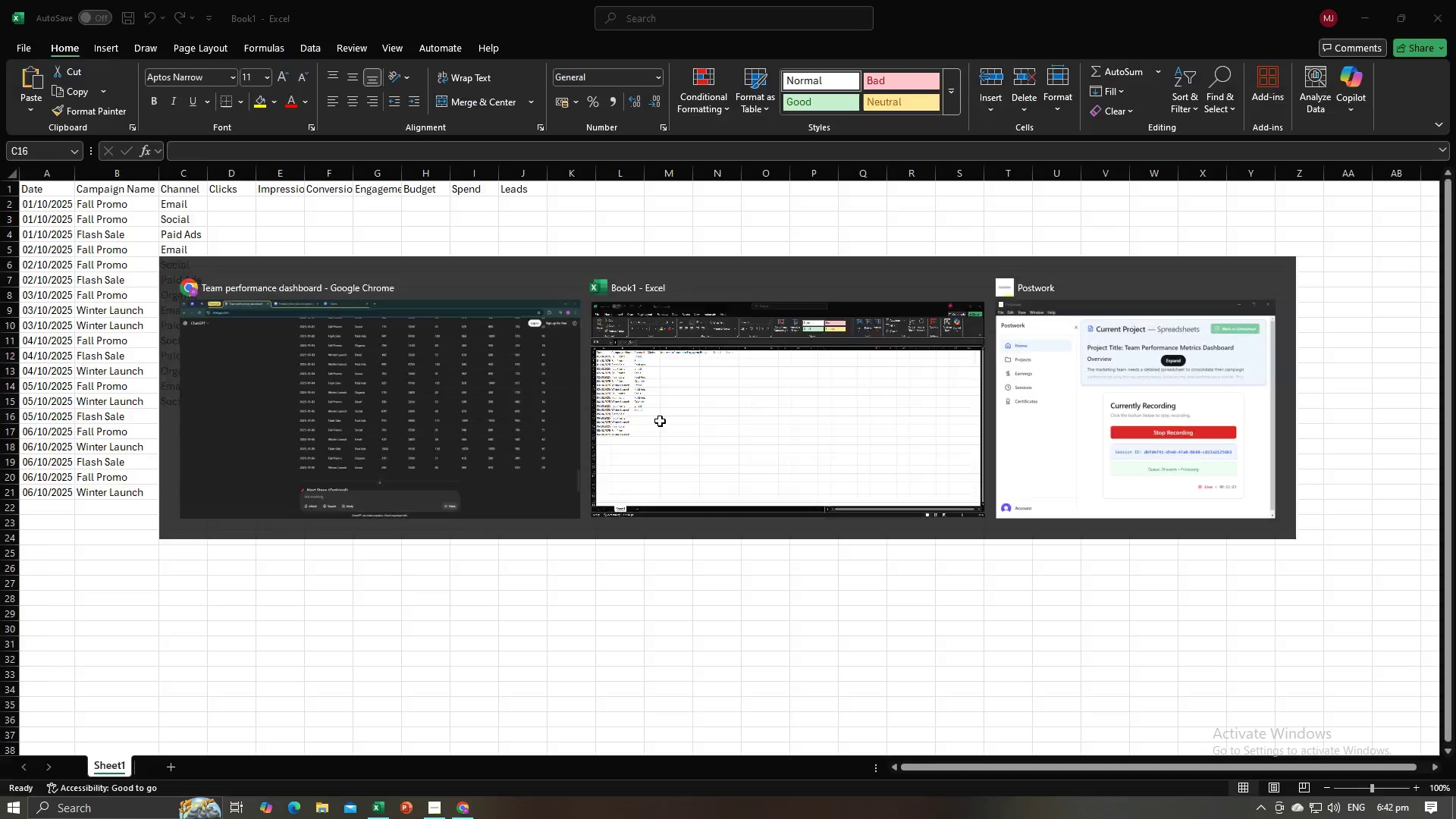 
key(Tab)
type(Paid Ads)
 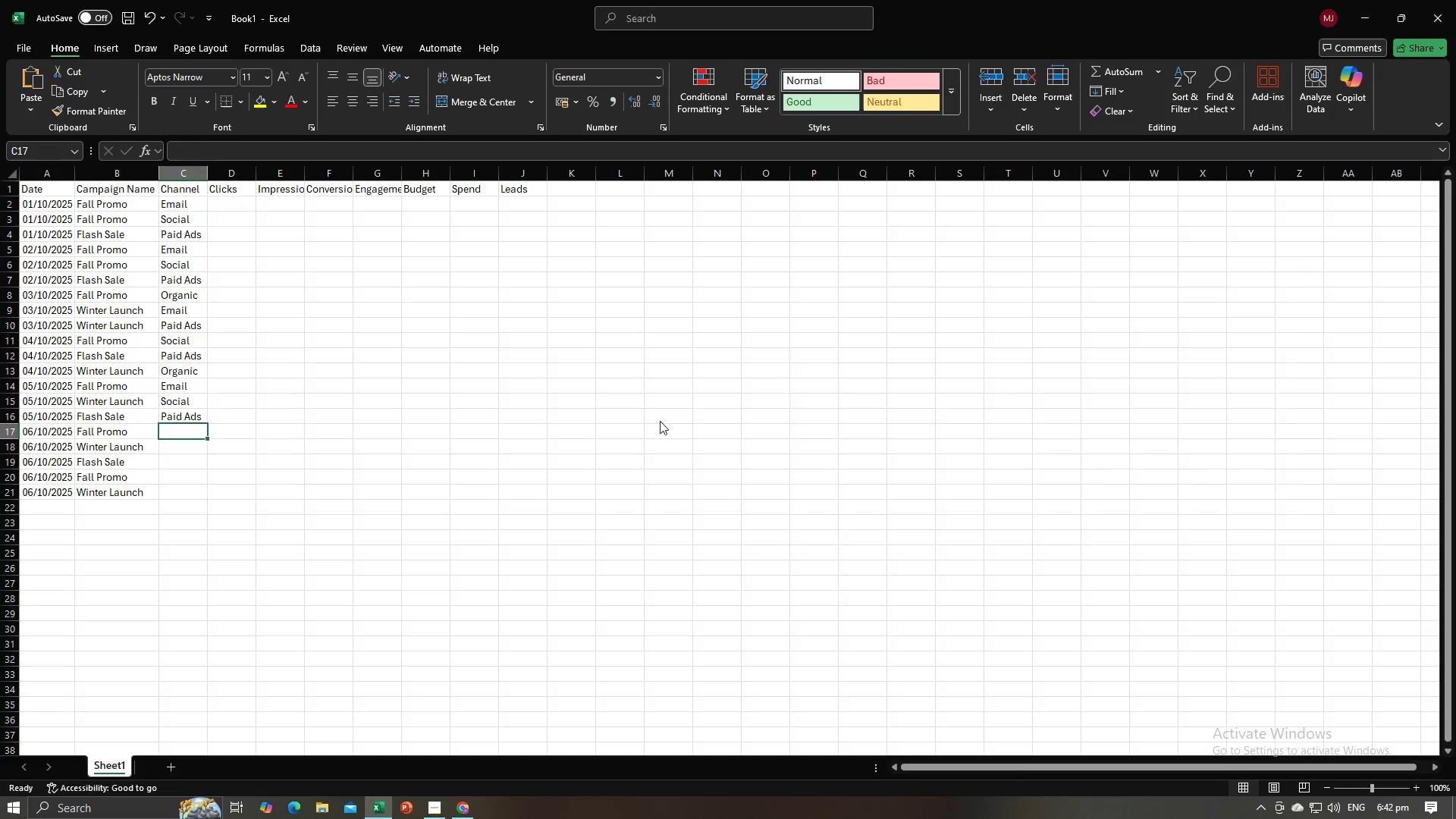 
 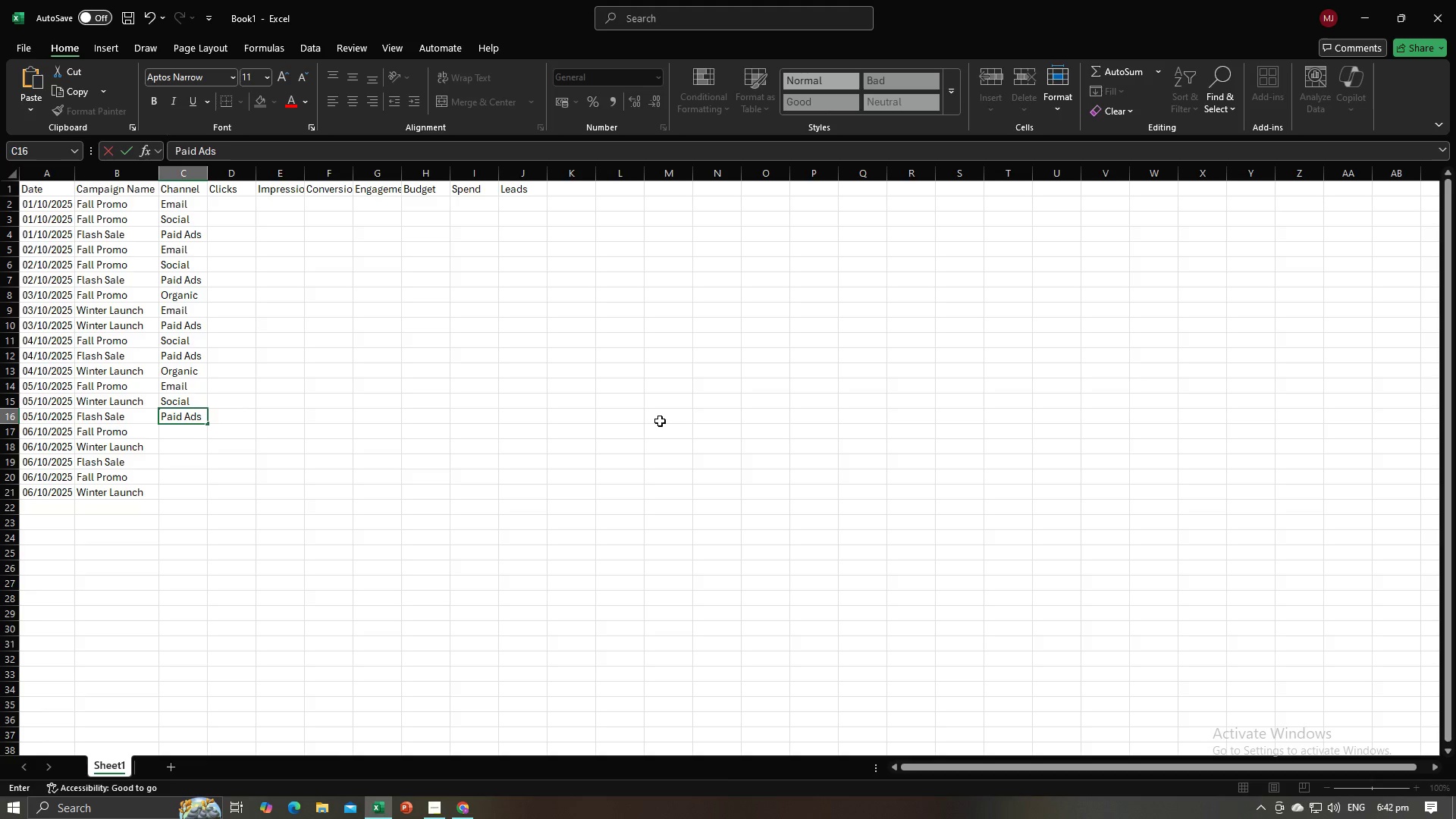 
key(Enter)
 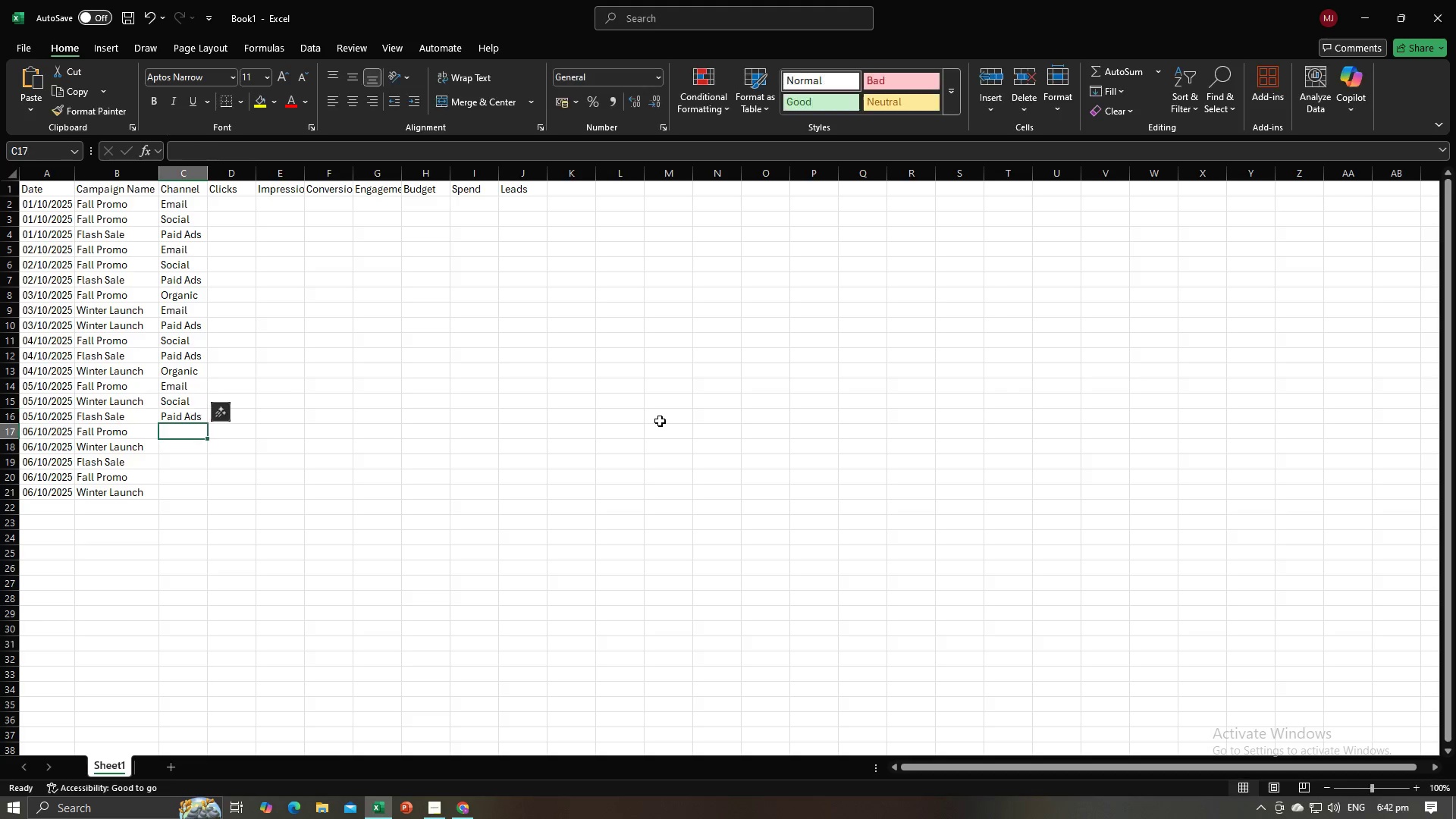 
key(Alt+AltLeft)
 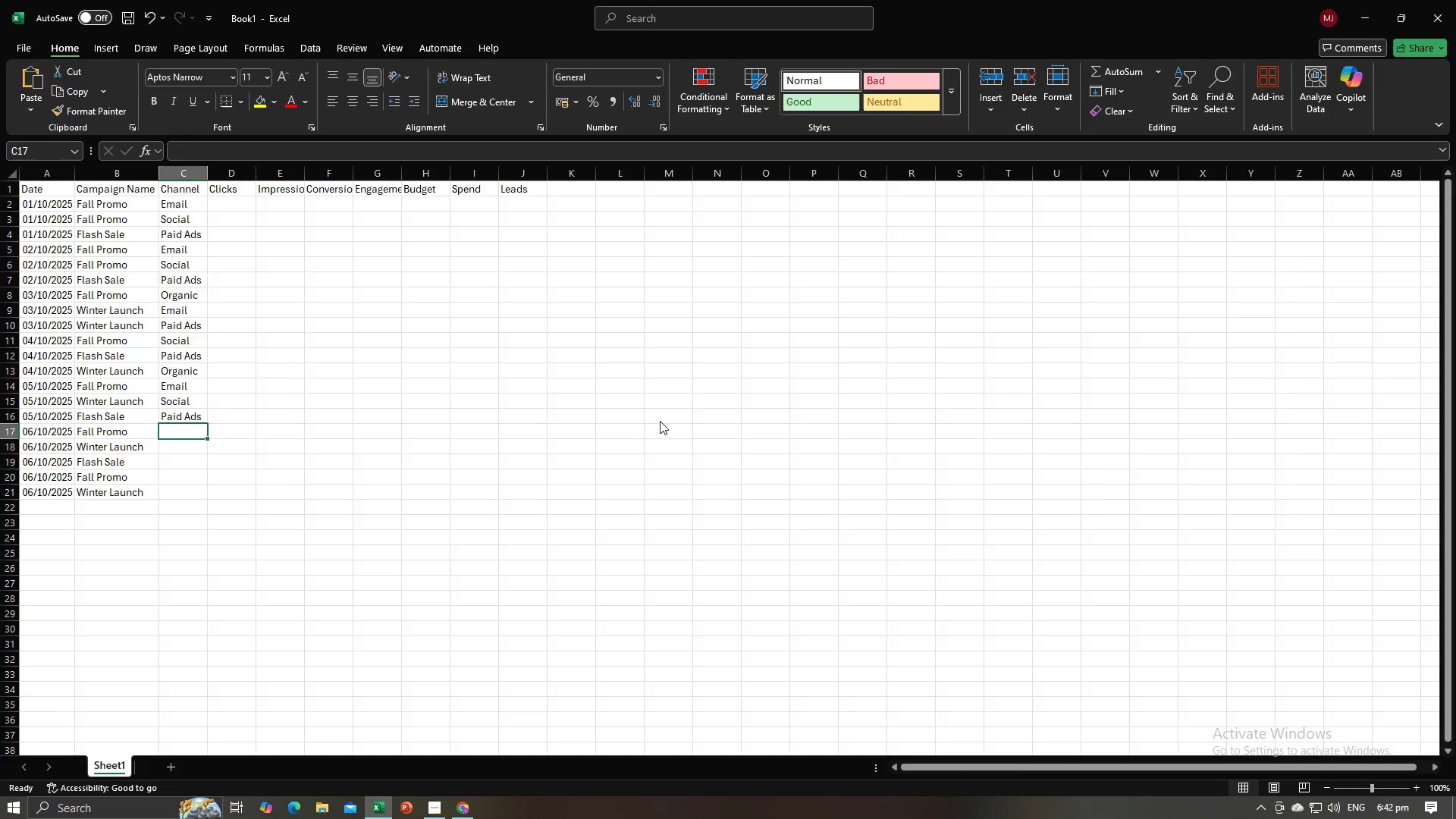 
key(Alt+Tab)
 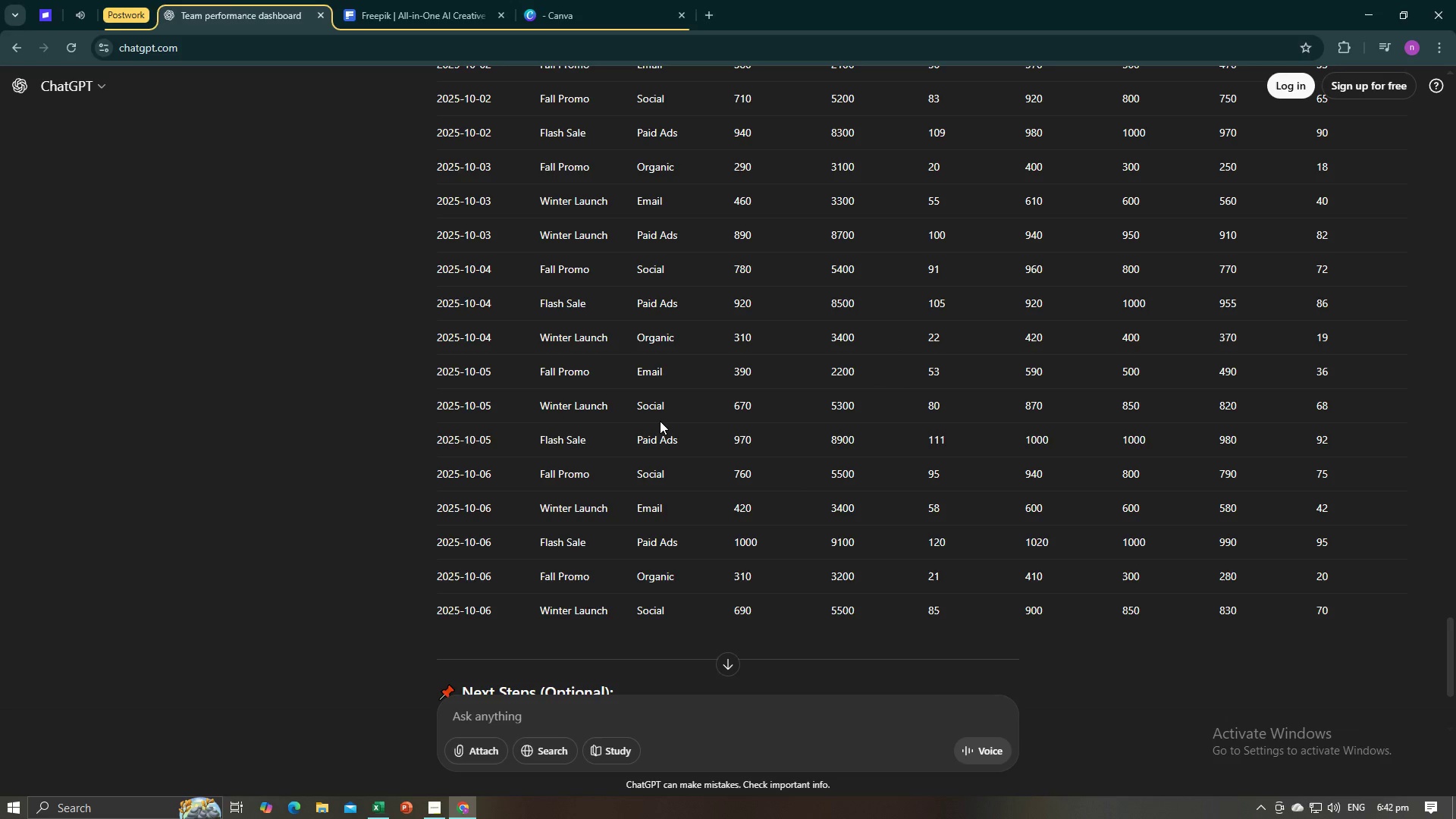 
key(Alt+AltLeft)
 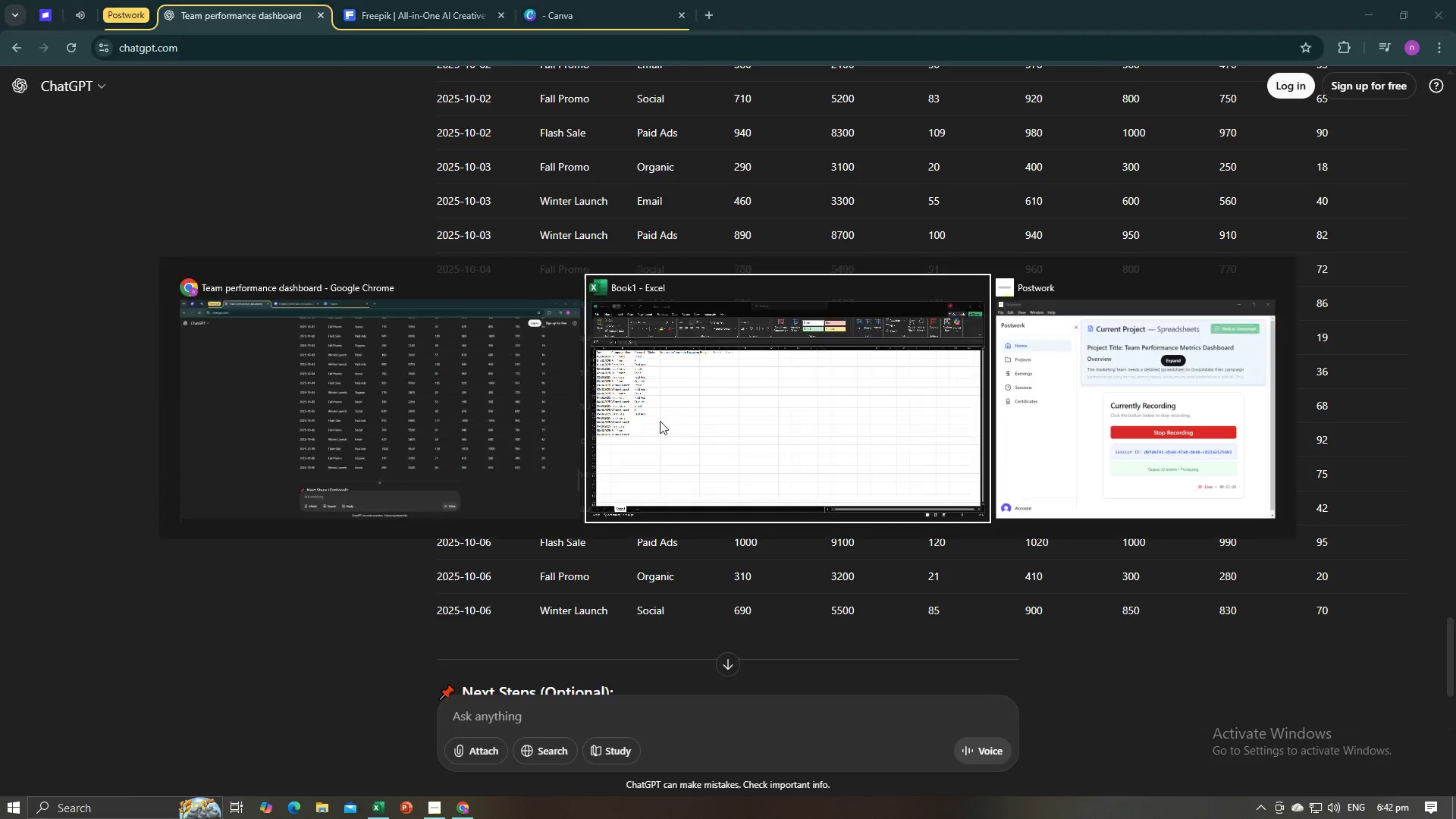 
key(Alt+Tab)
 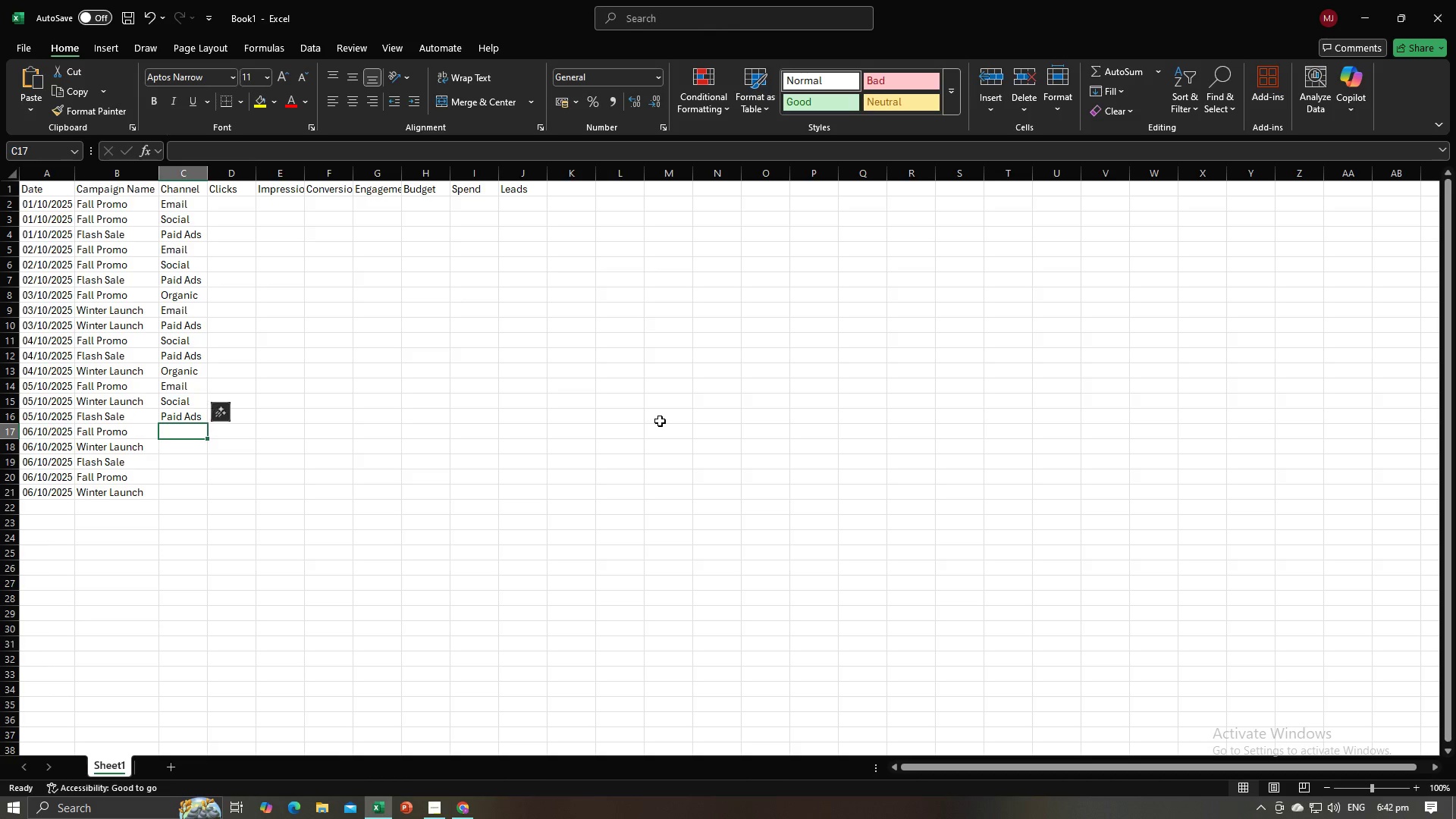 
key(Alt+AltLeft)
 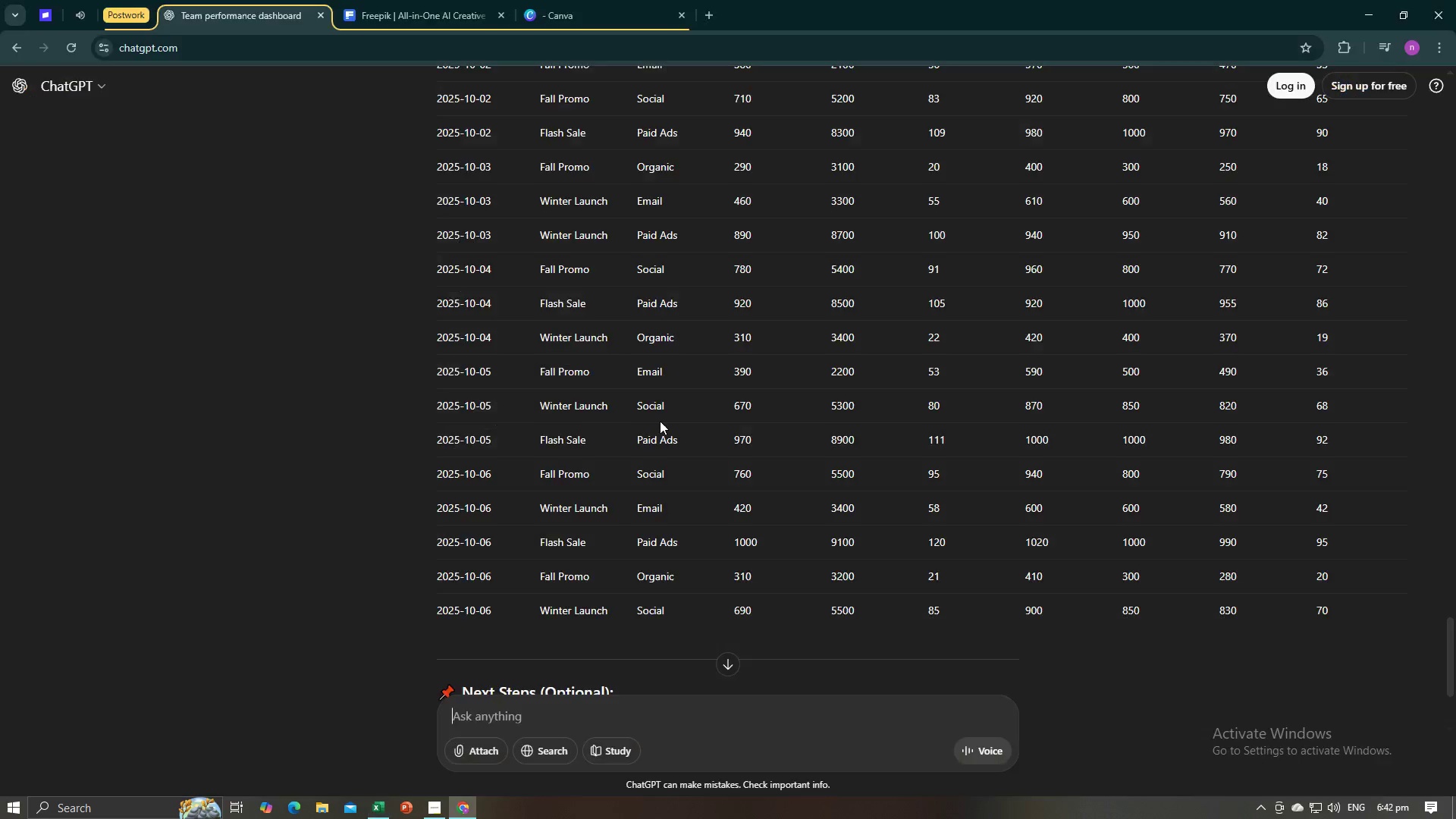 
key(Alt+Tab)
 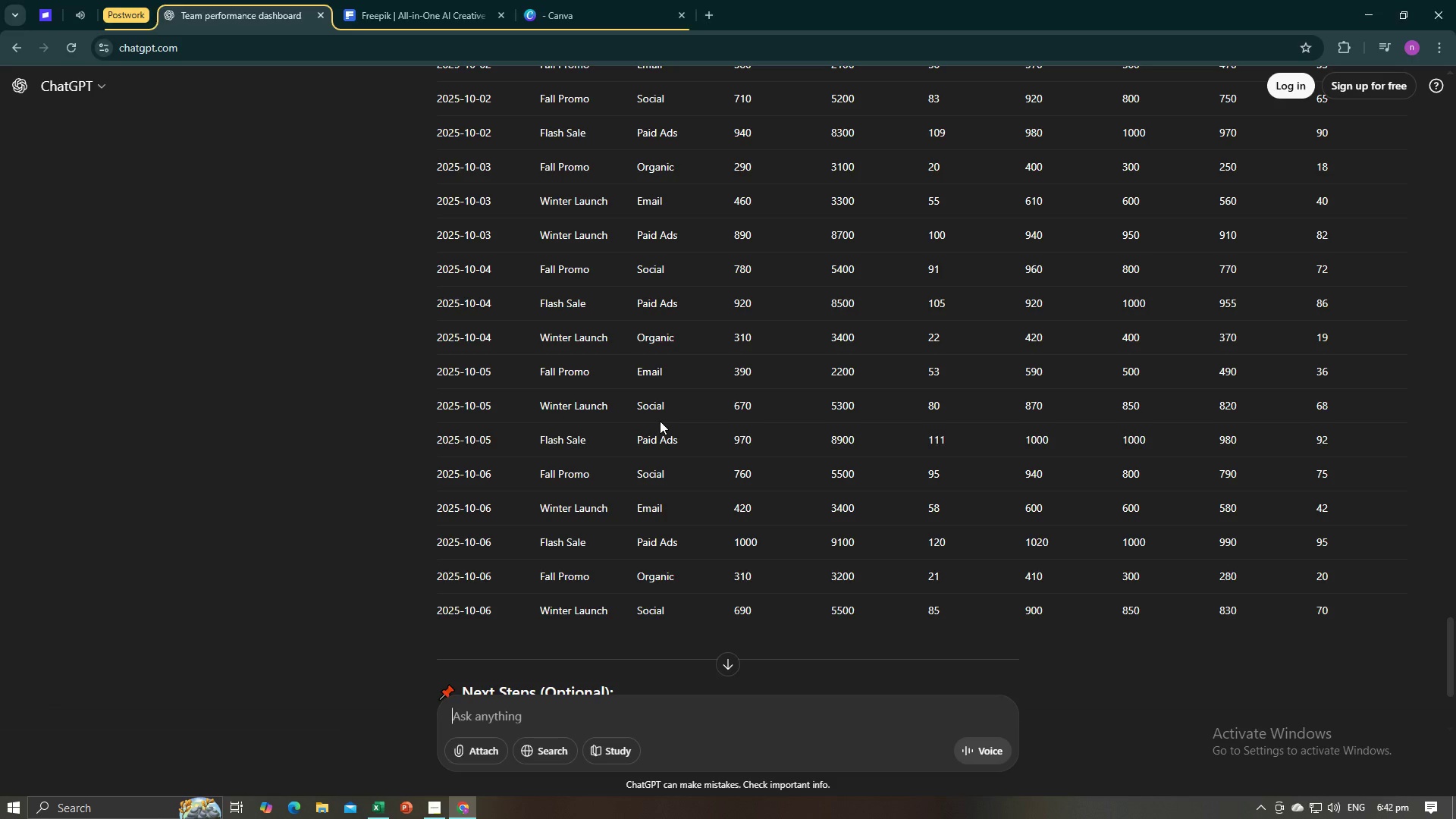 
key(Alt+AltLeft)
 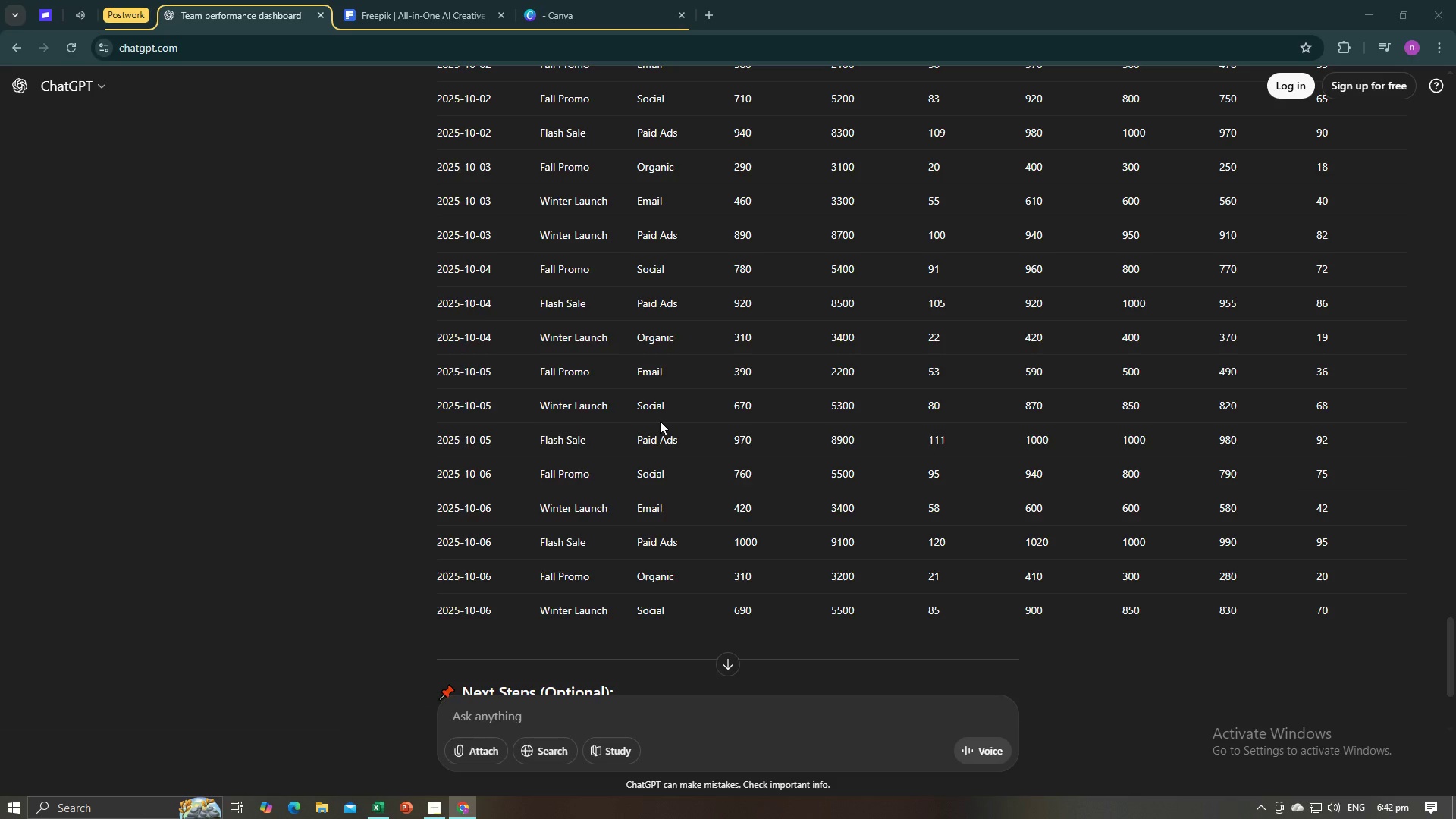 
key(Tab)
type(Social)
 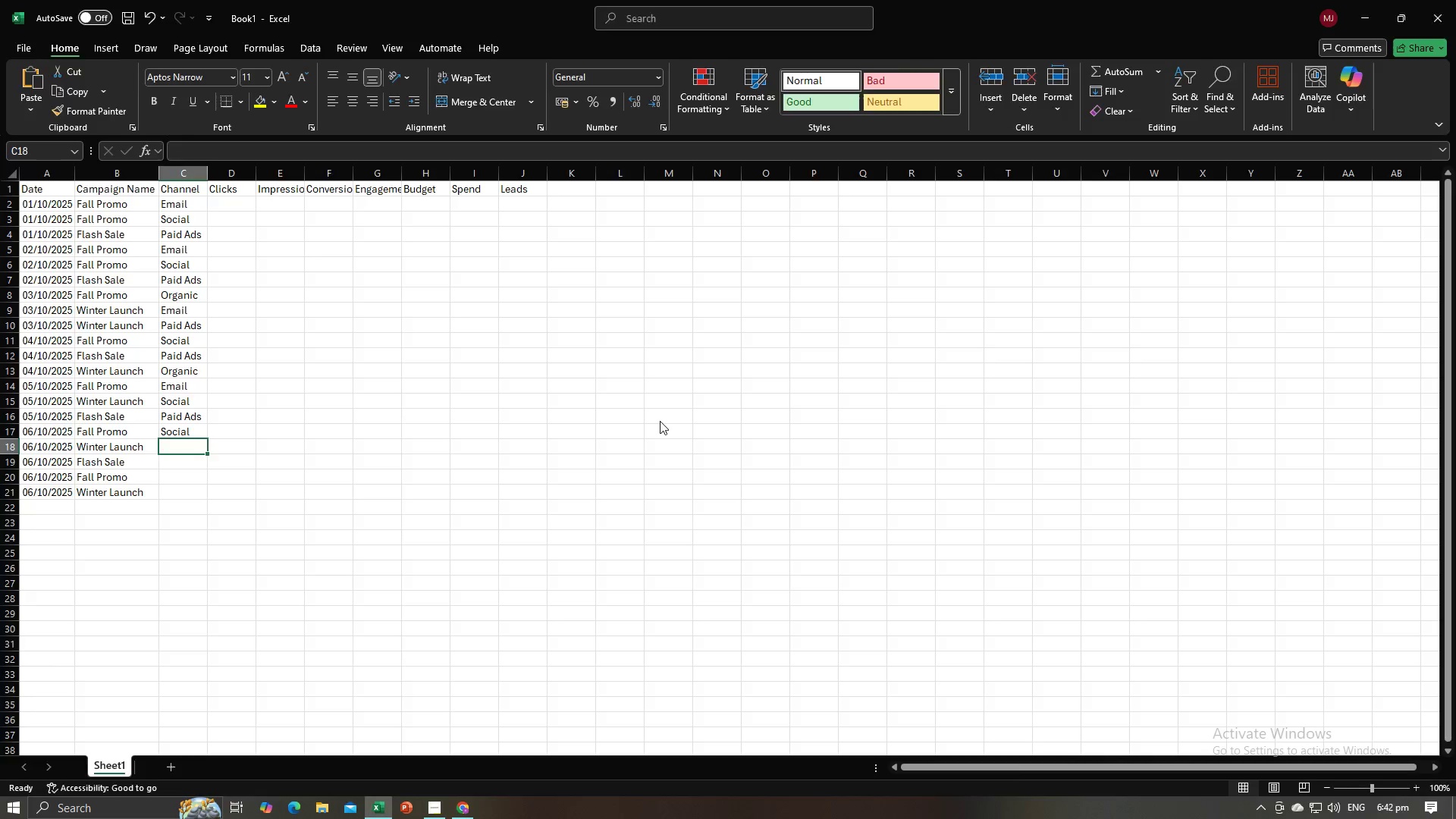 
 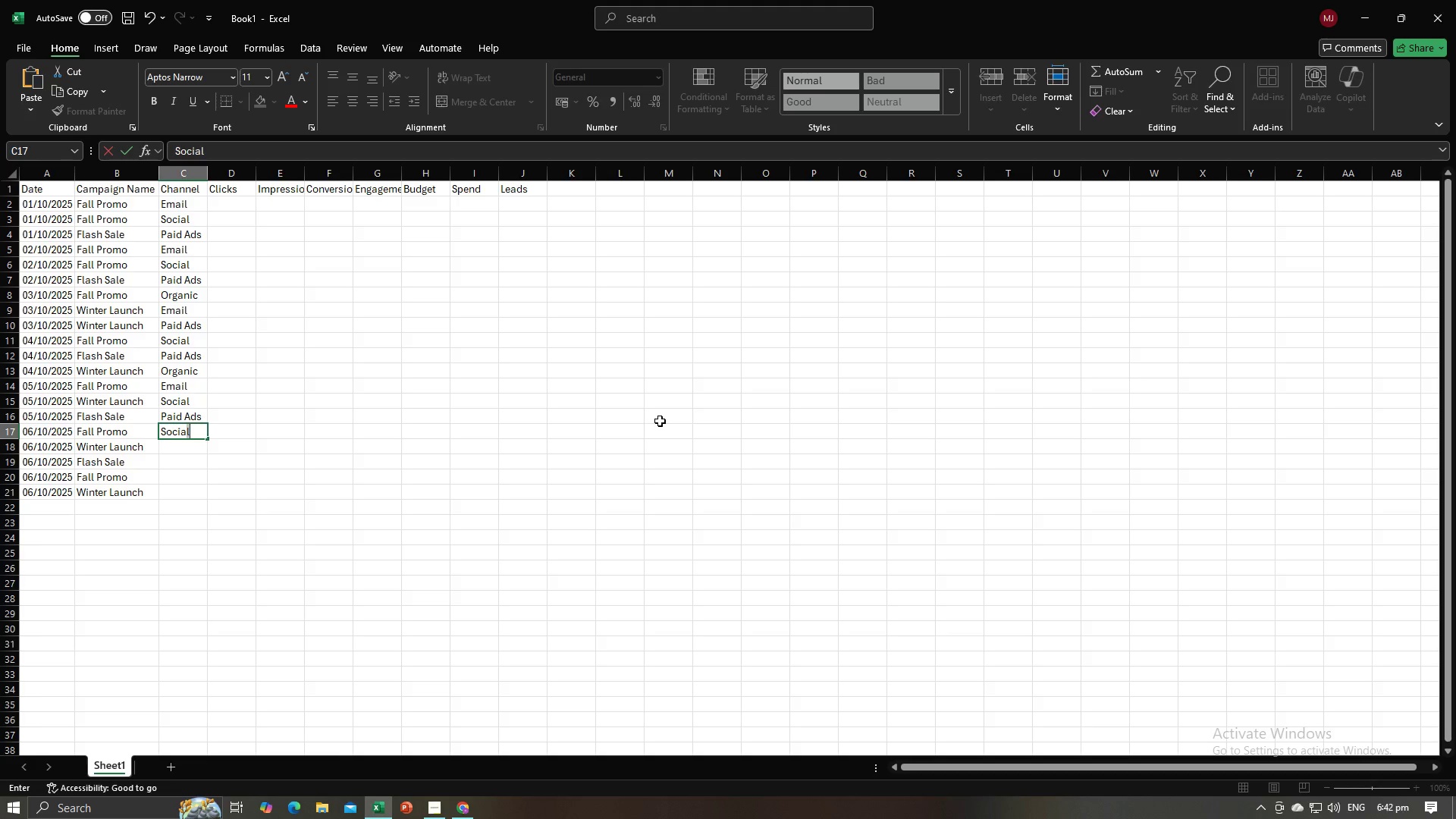 
key(Enter)
 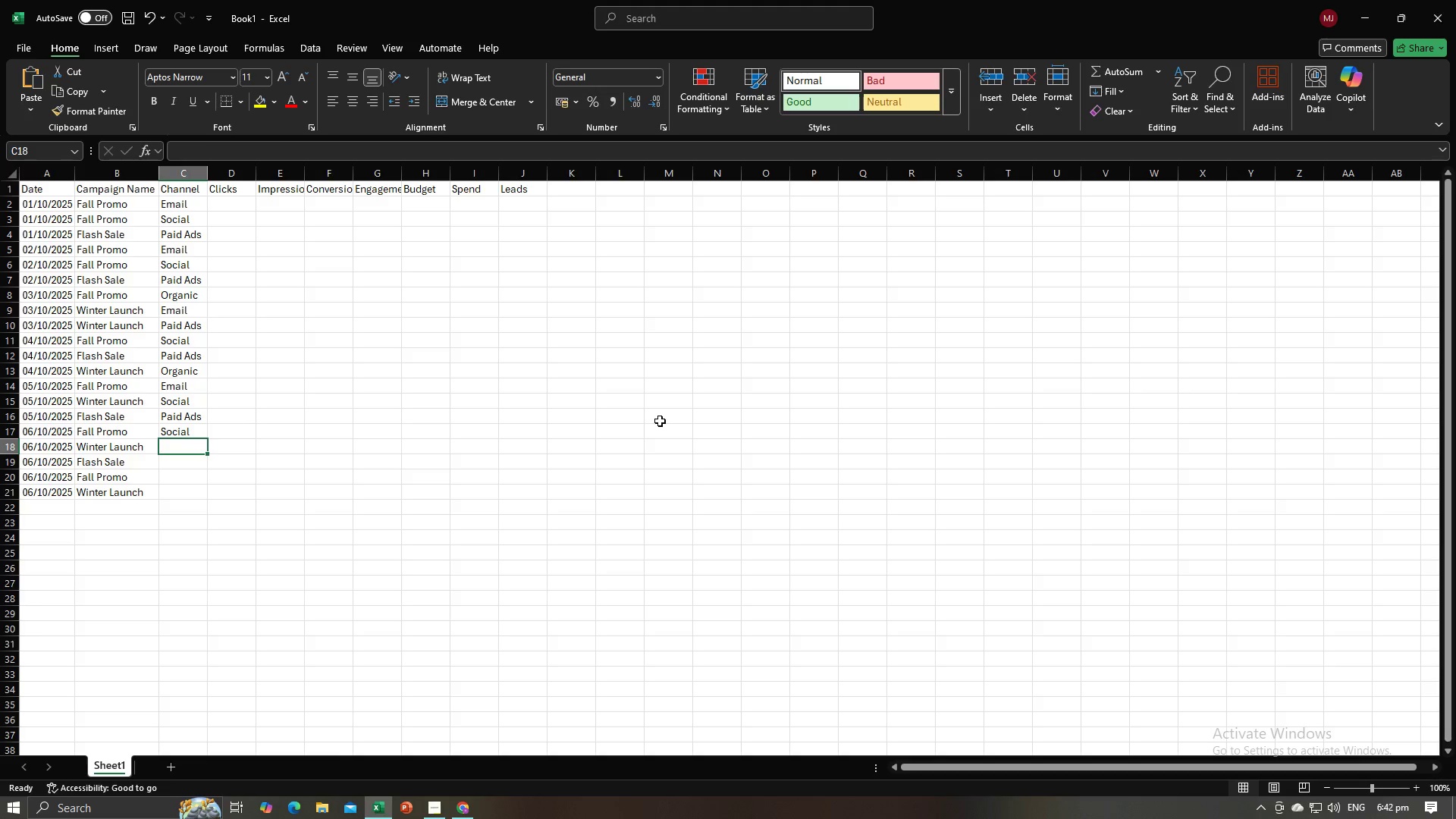 
key(Alt+AltLeft)
 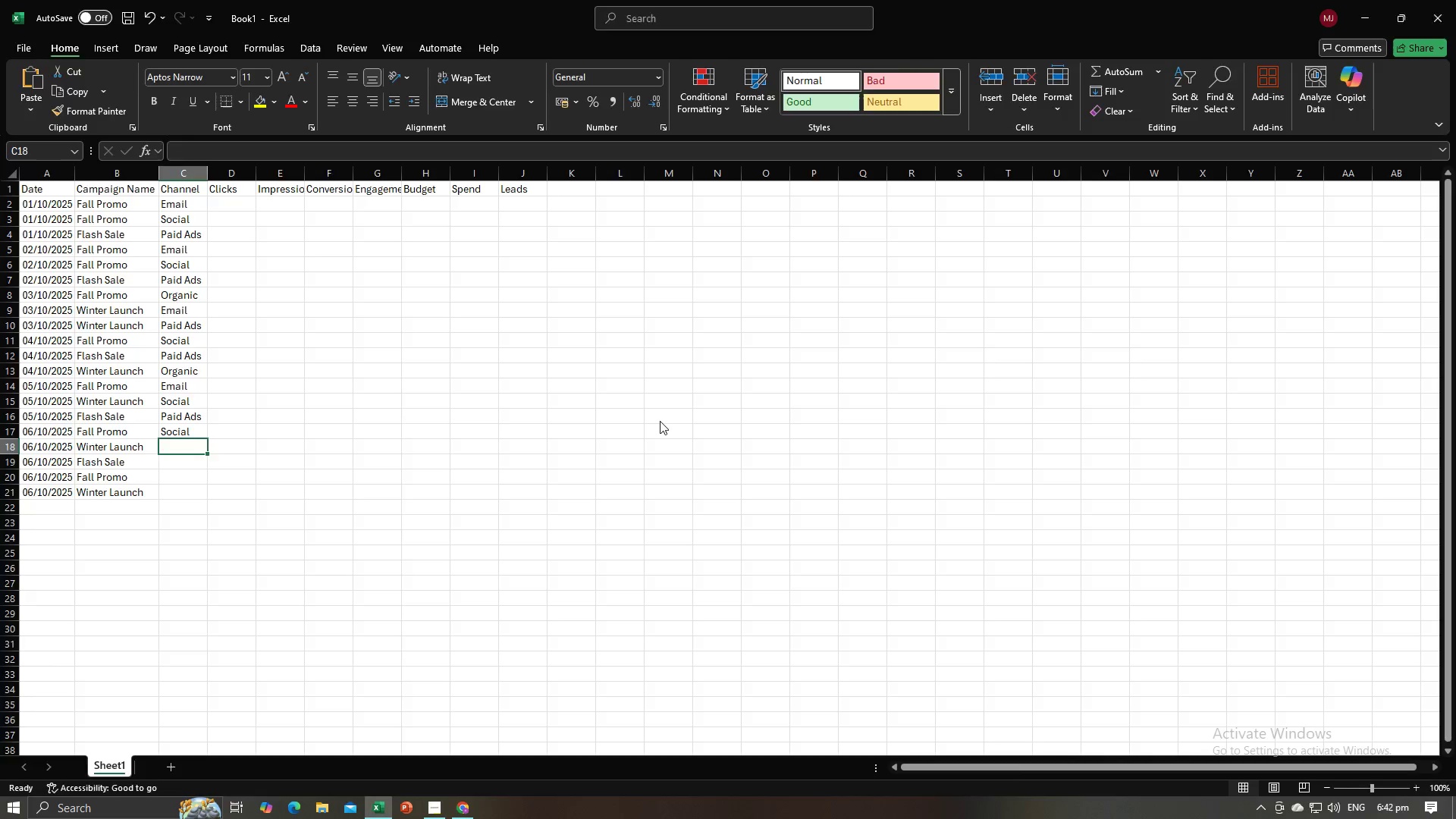 
key(Alt+Tab)
 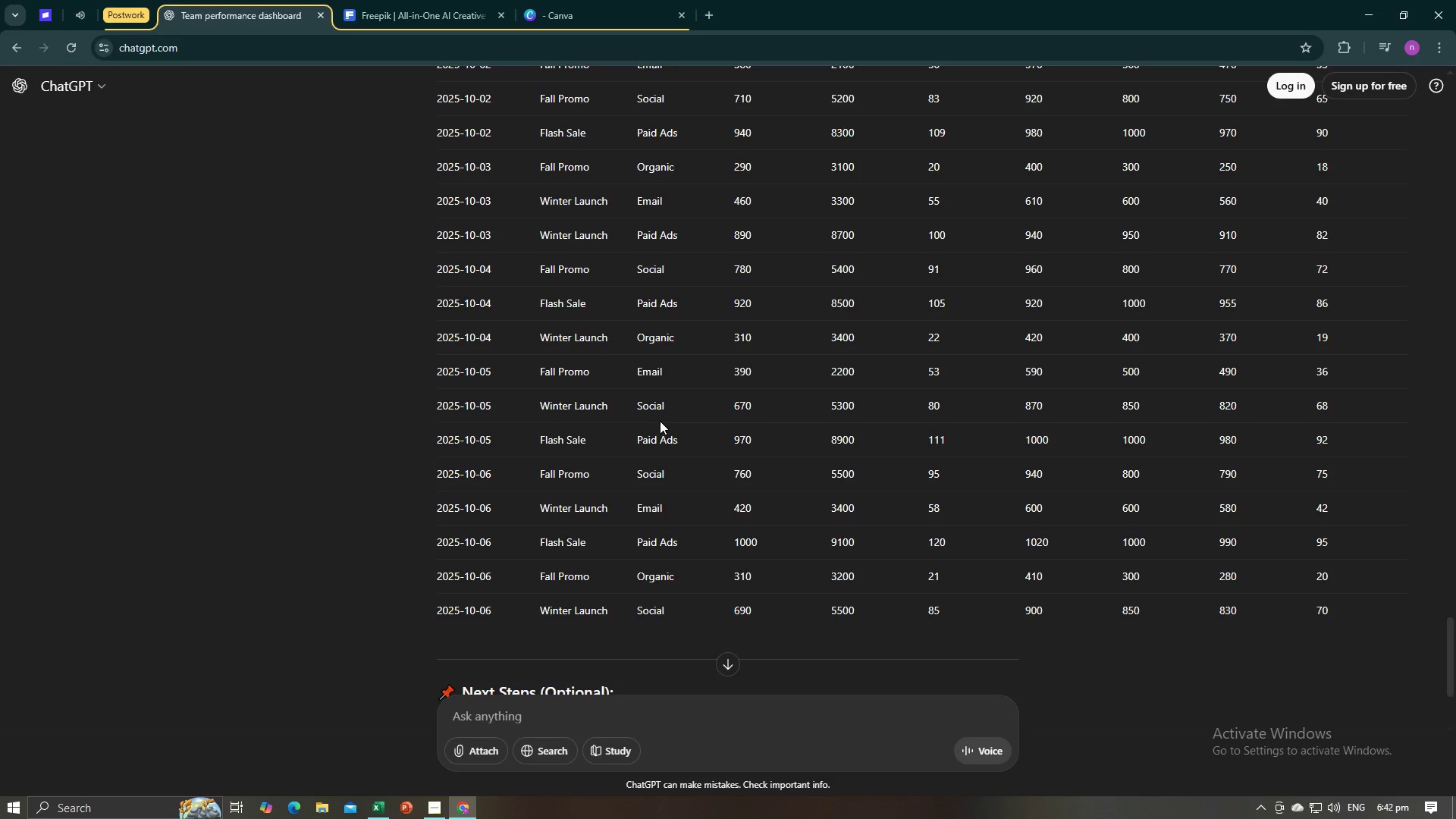 
key(Alt+AltLeft)
 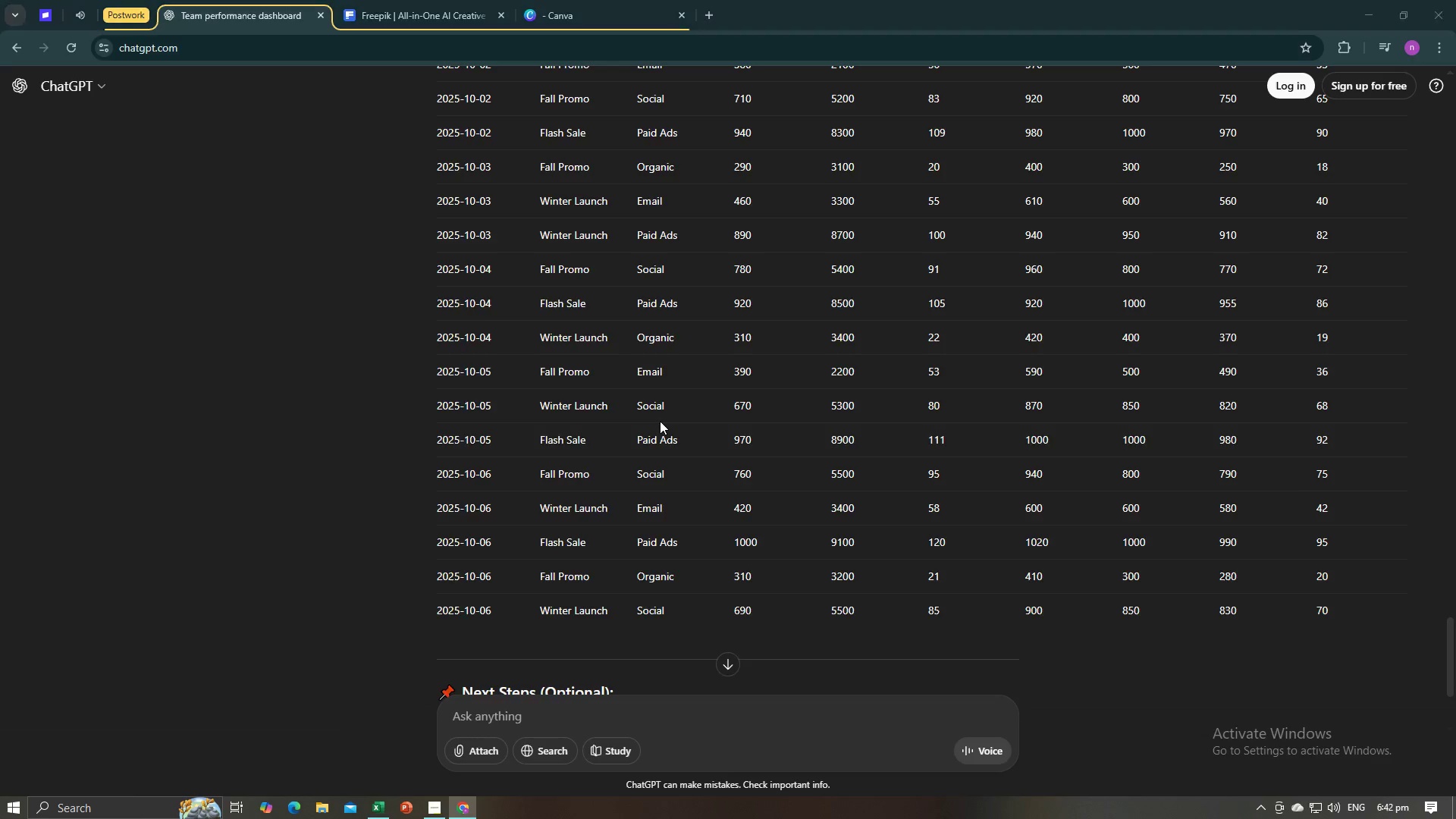 
key(Tab)
type(Email)
 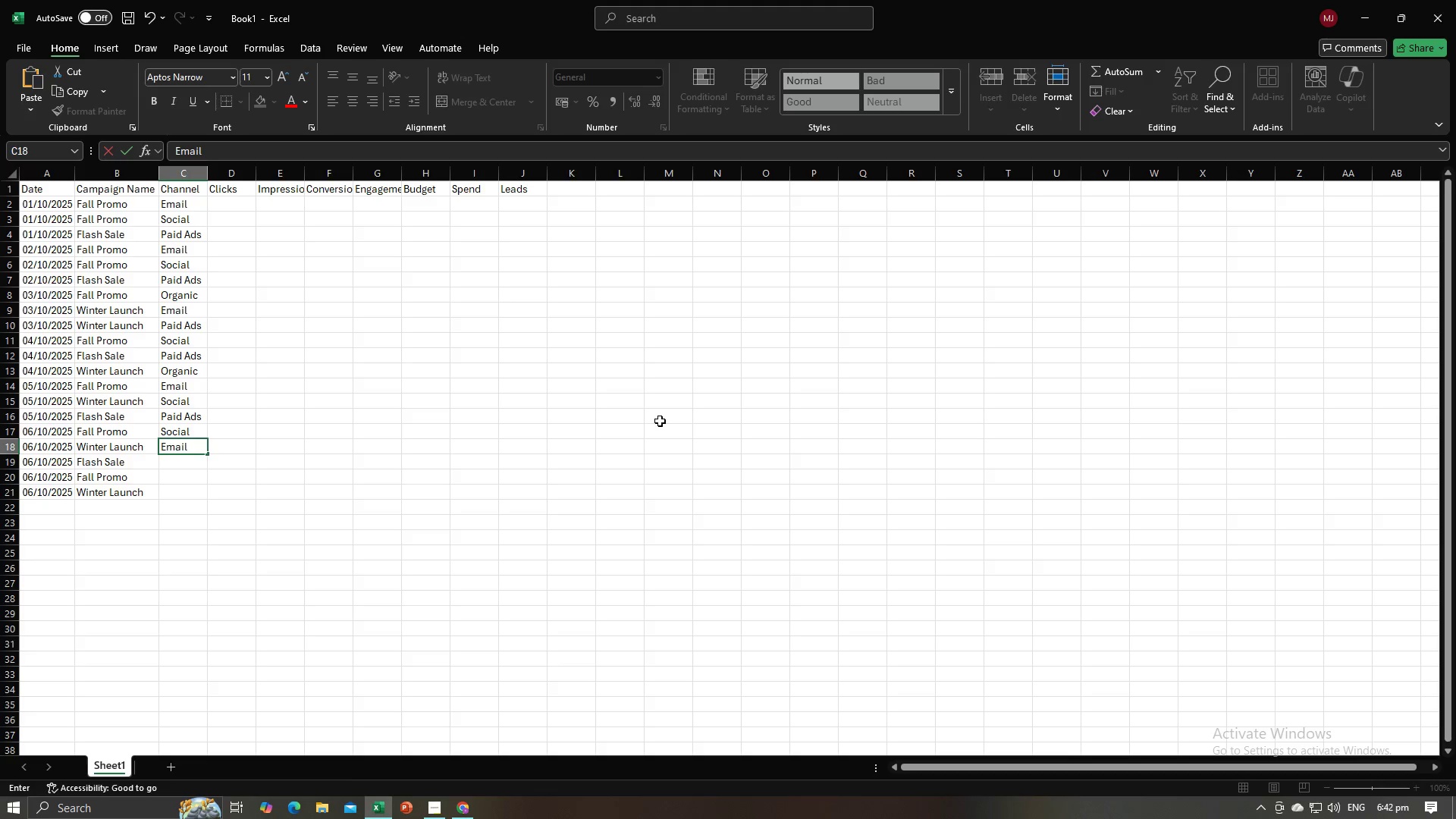 
 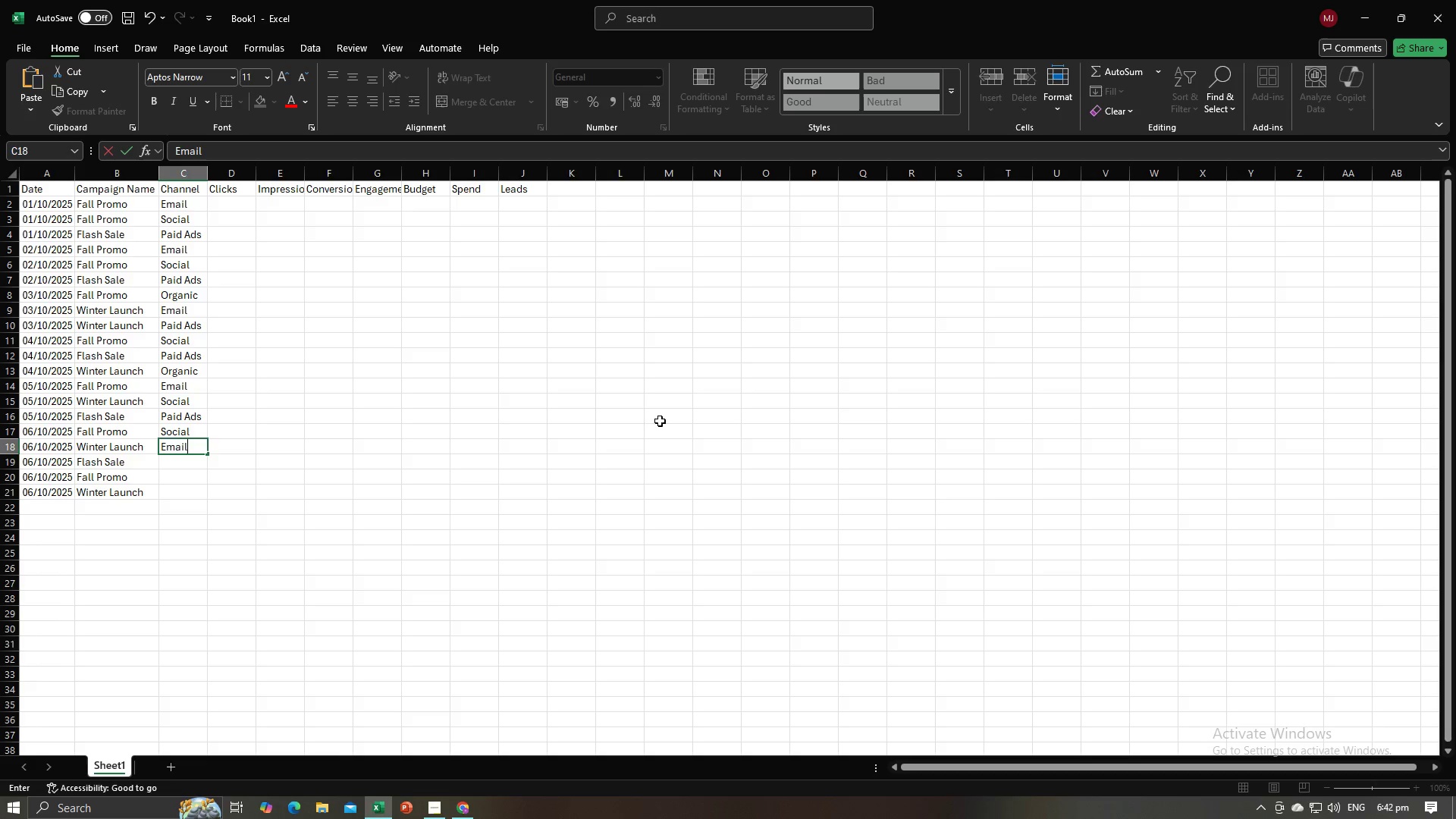 
key(Enter)
 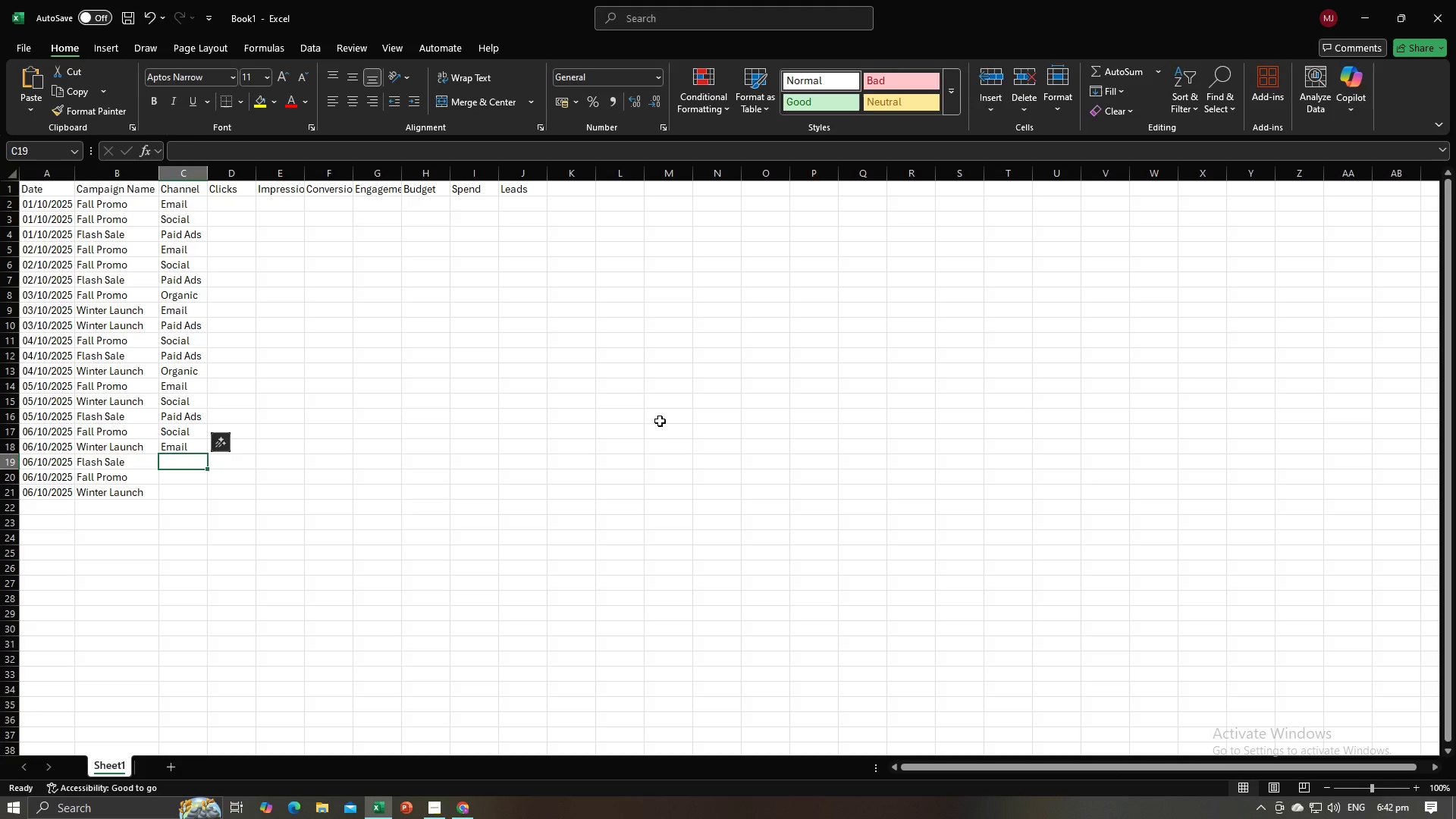 
key(Alt+AltLeft)
 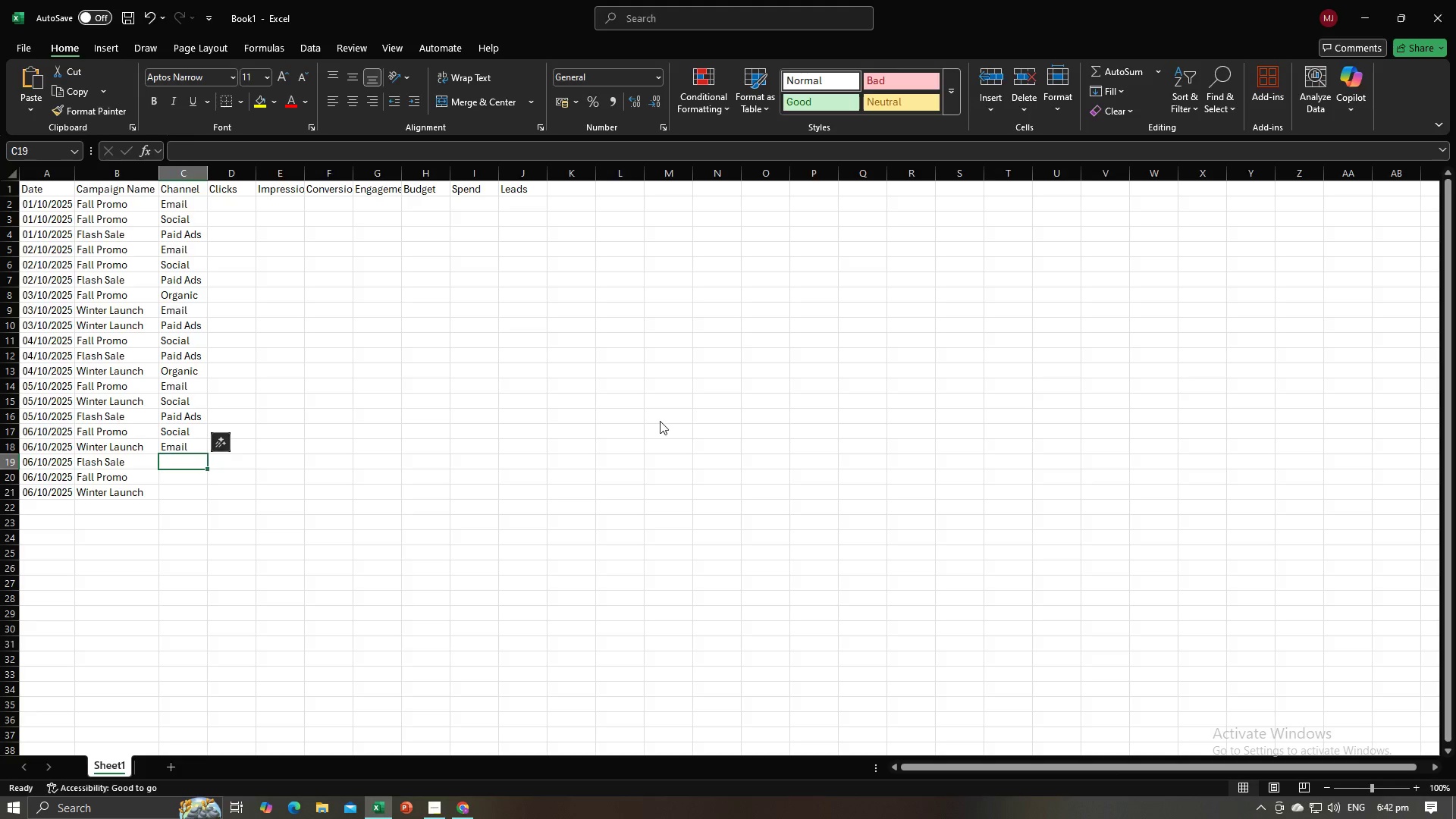 
key(Alt+Tab)
 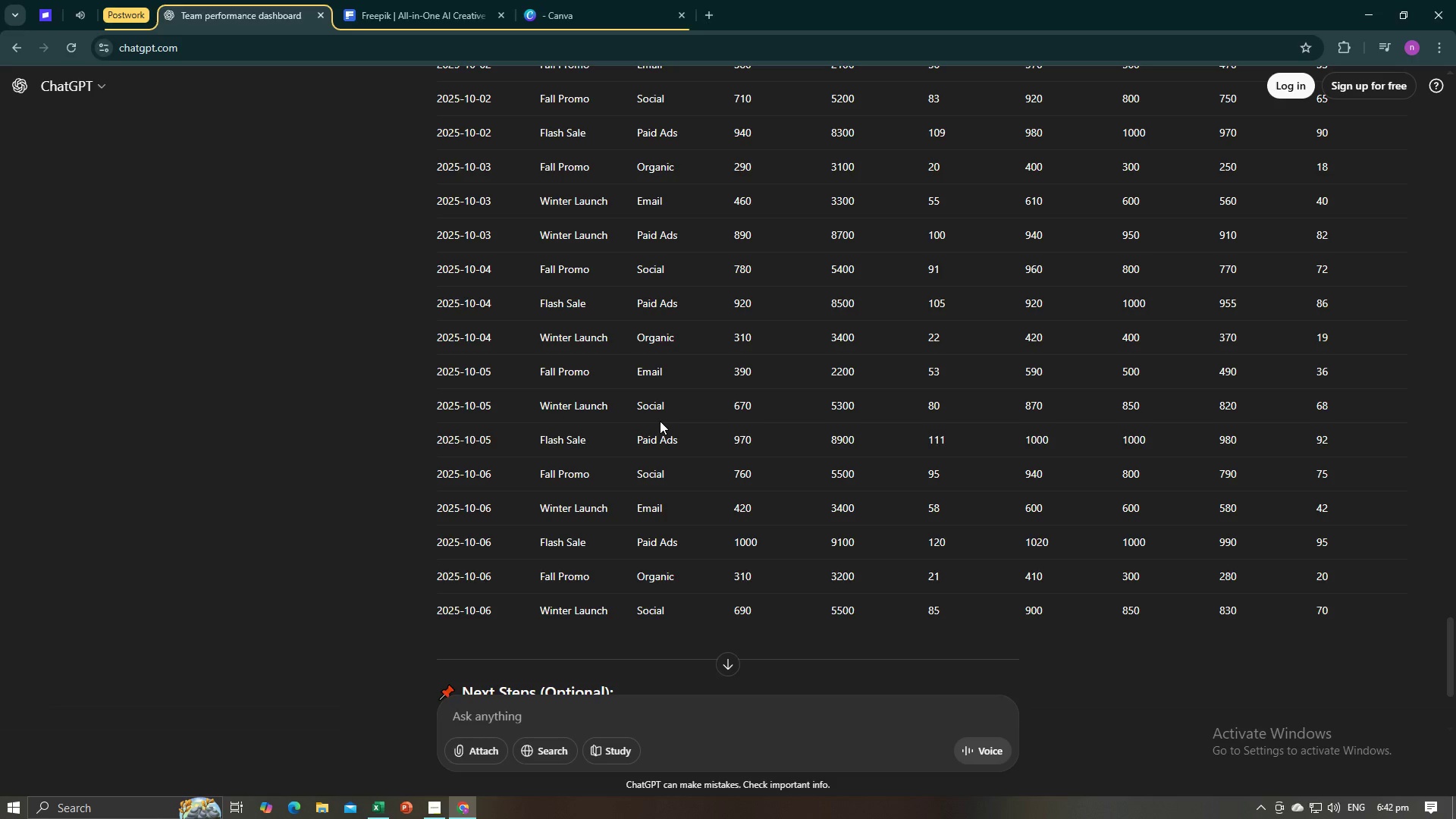 
key(Alt+AltLeft)
 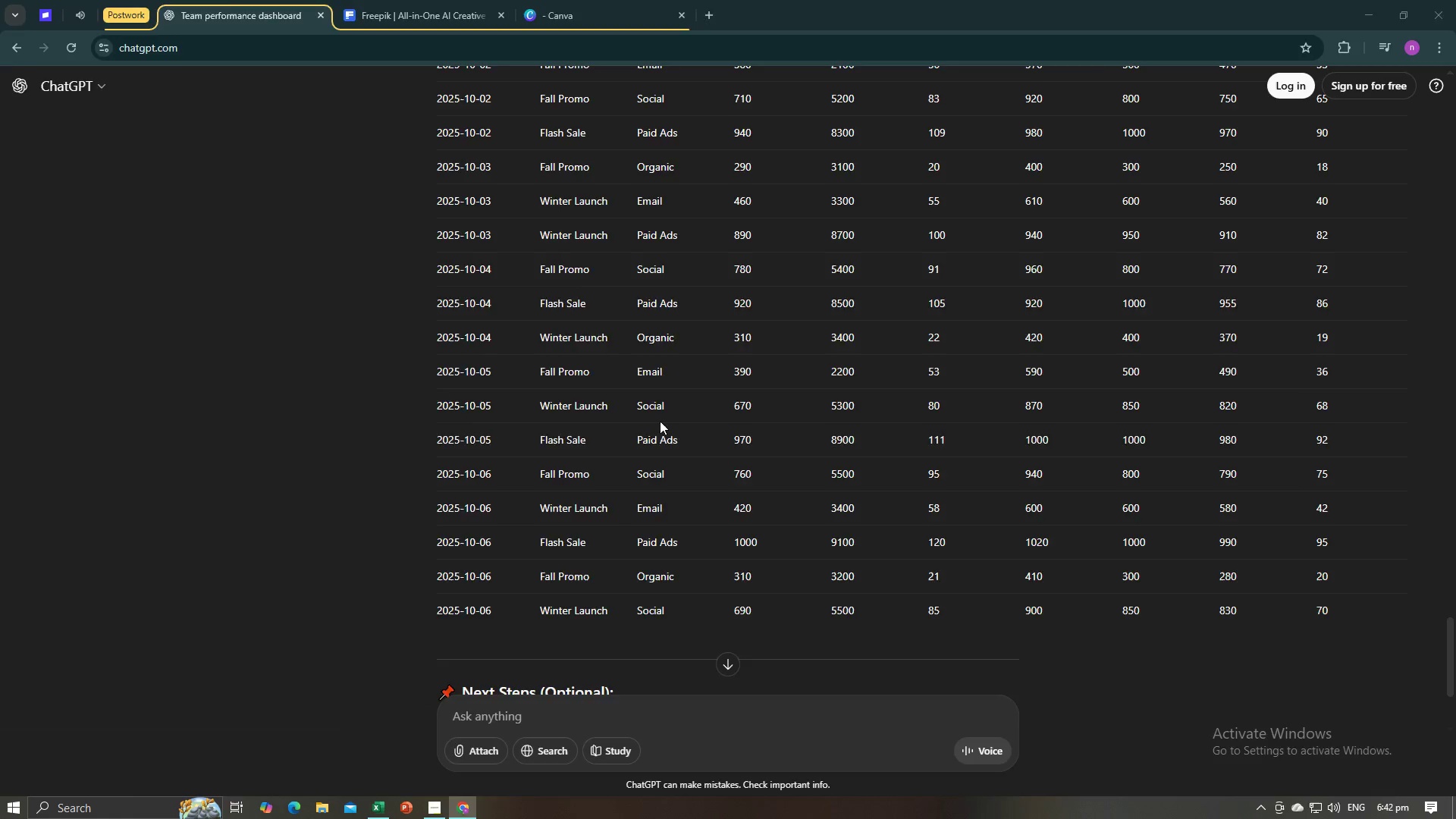 
key(Tab)
type(PA)
key(Backspace)
key(Backspace)
type(ais Ads)
 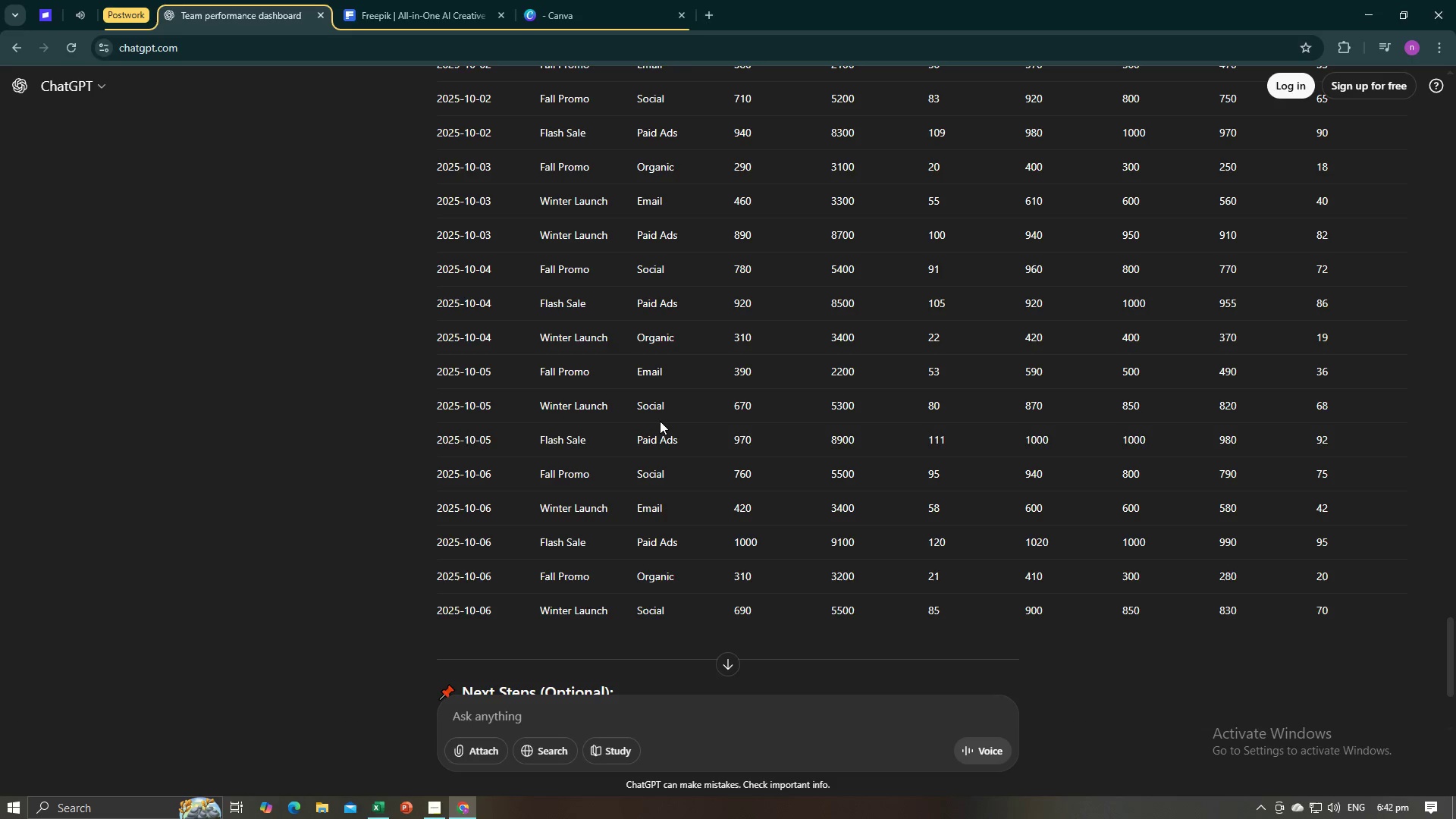 
 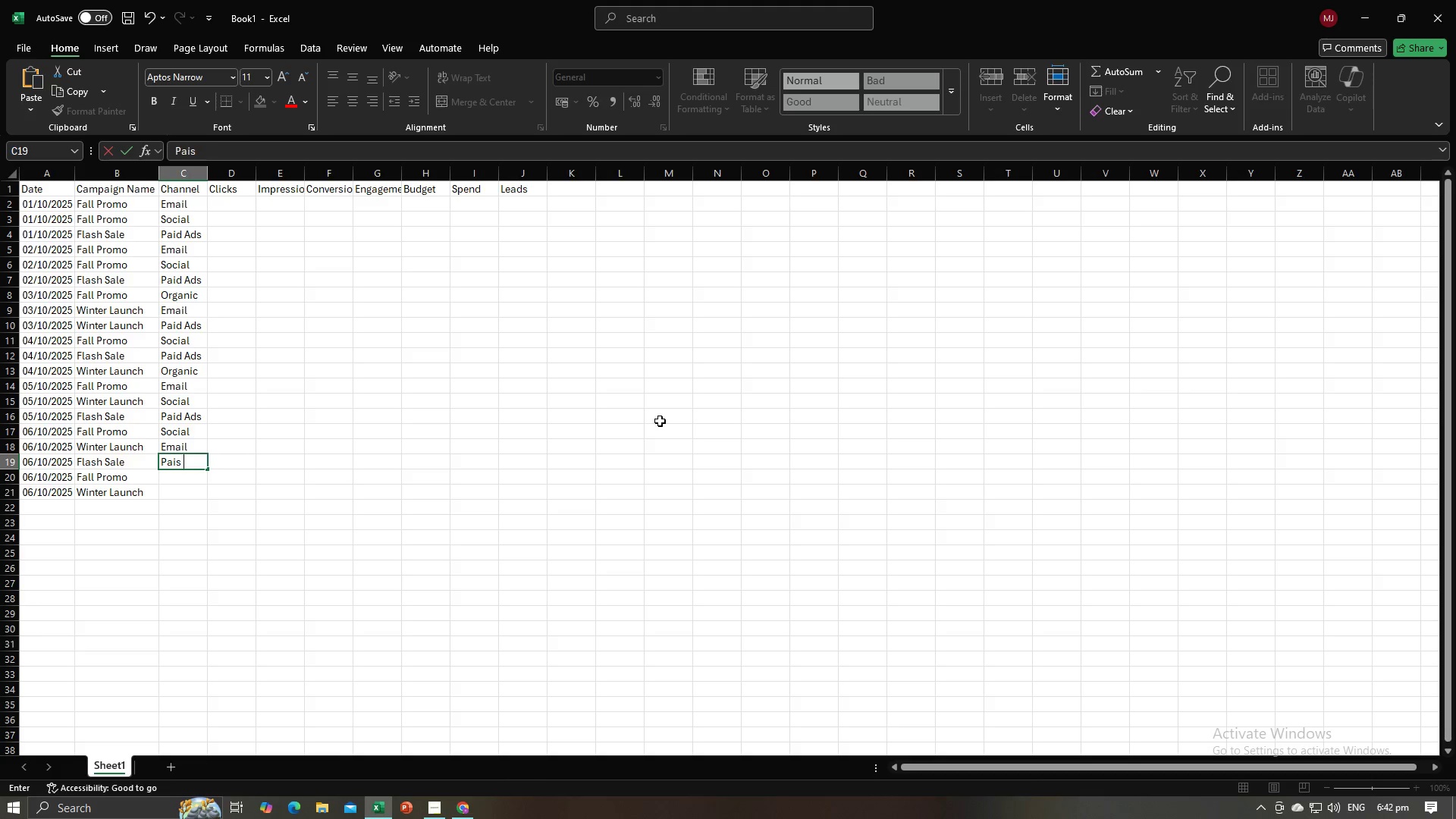 
key(Enter)
 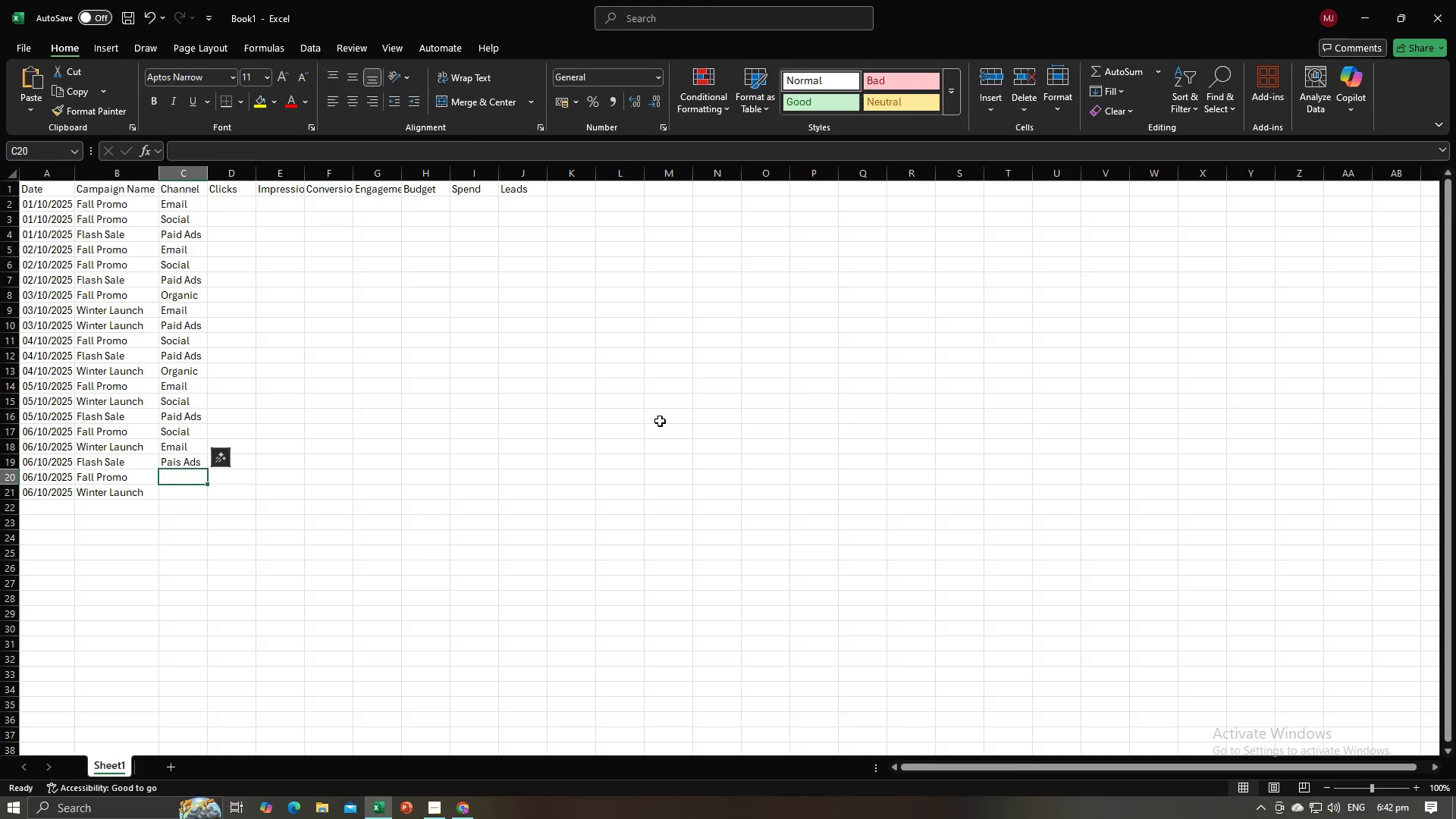 
key(Alt+AltLeft)
 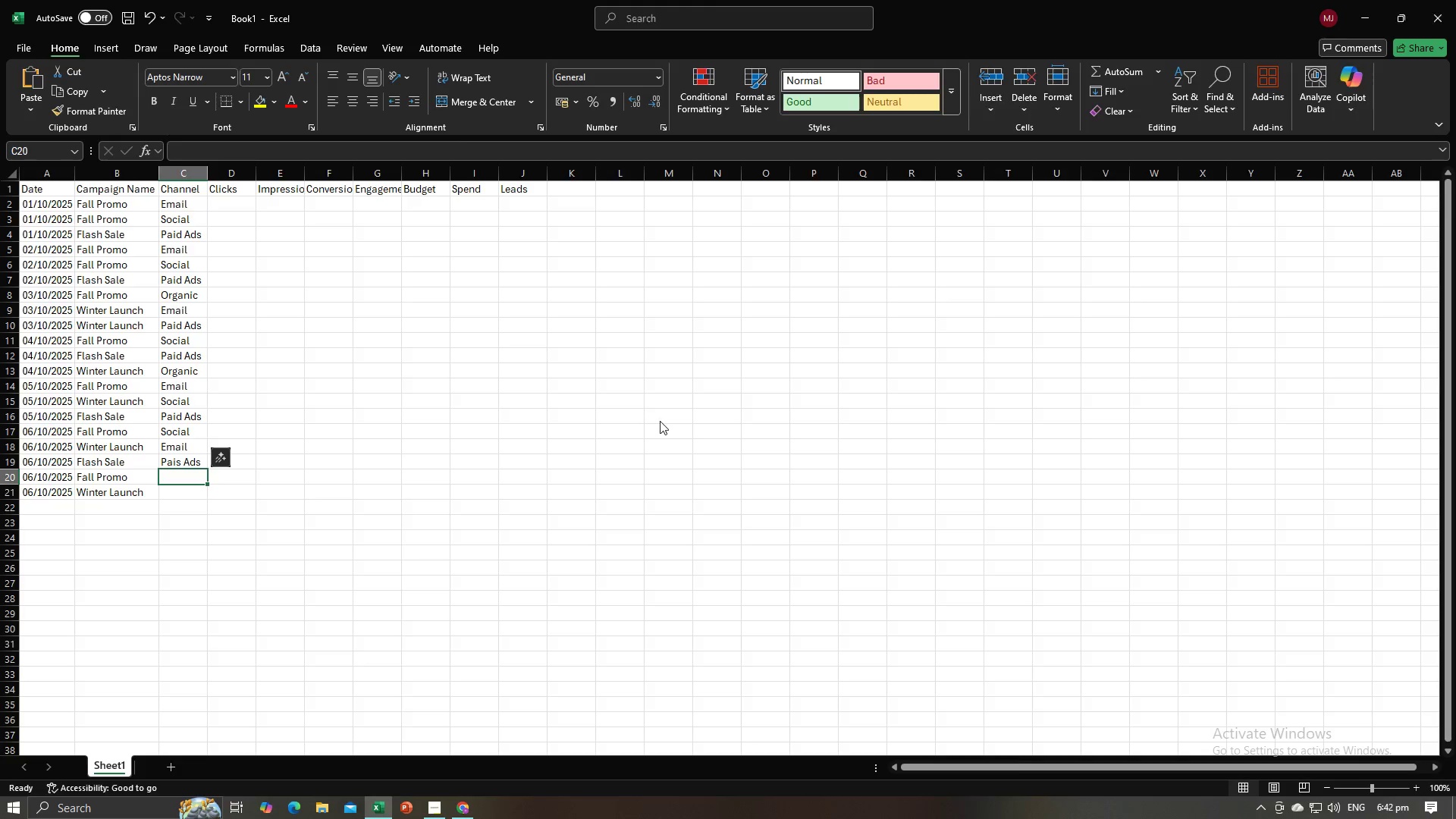 
key(Alt+Tab)
 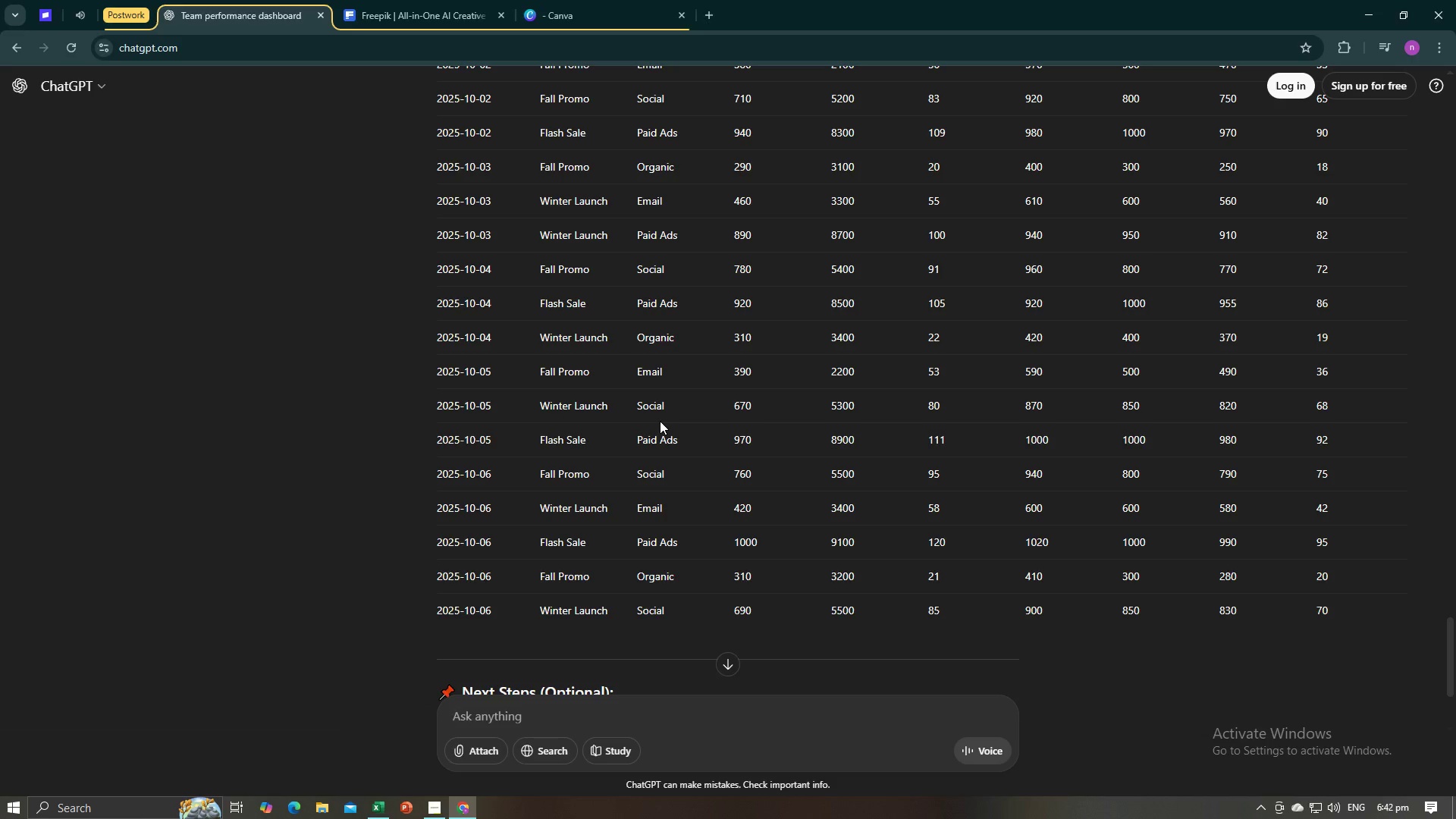 
key(Alt+AltLeft)
 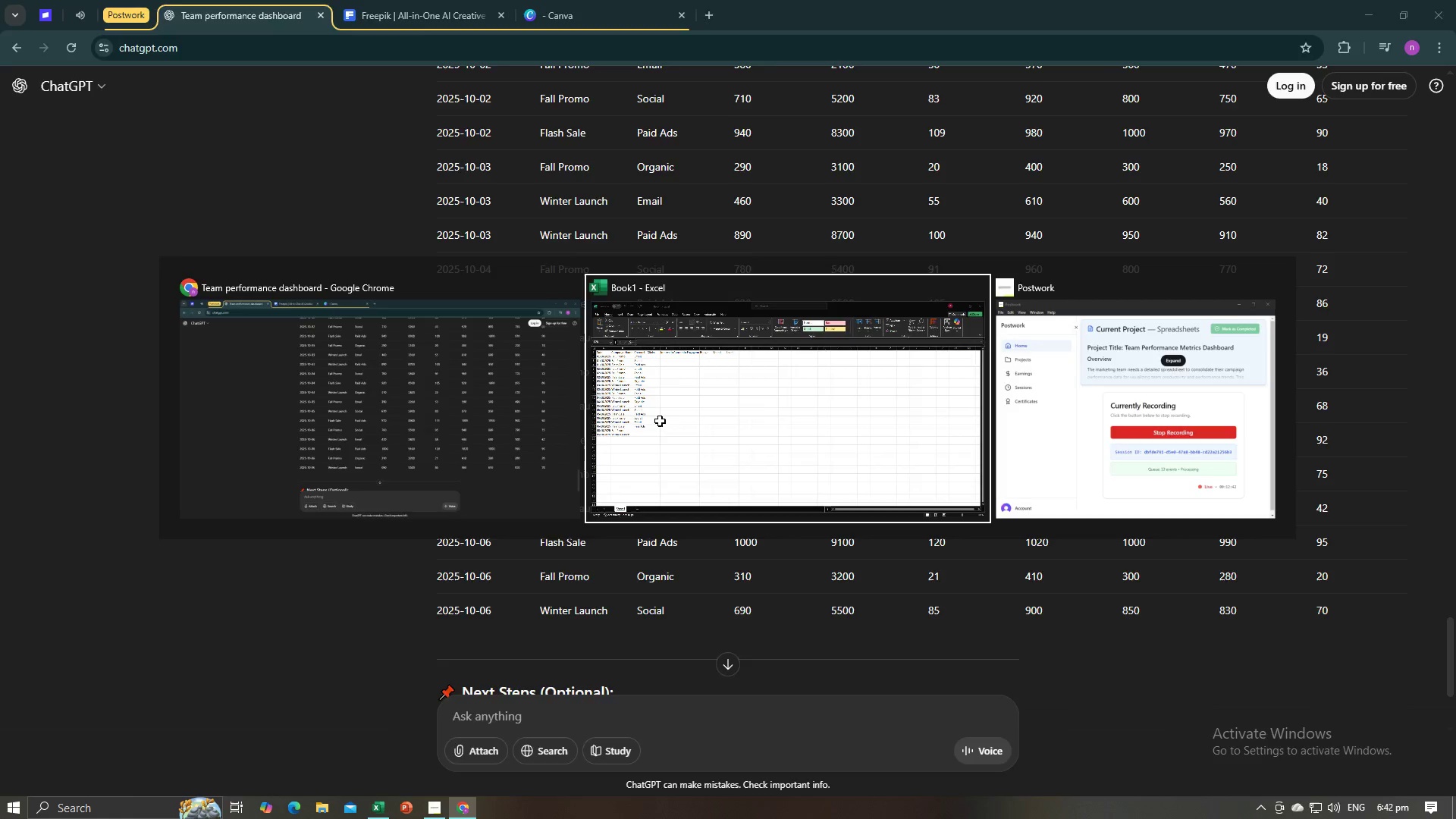 
key(Tab)
type(Organic )
 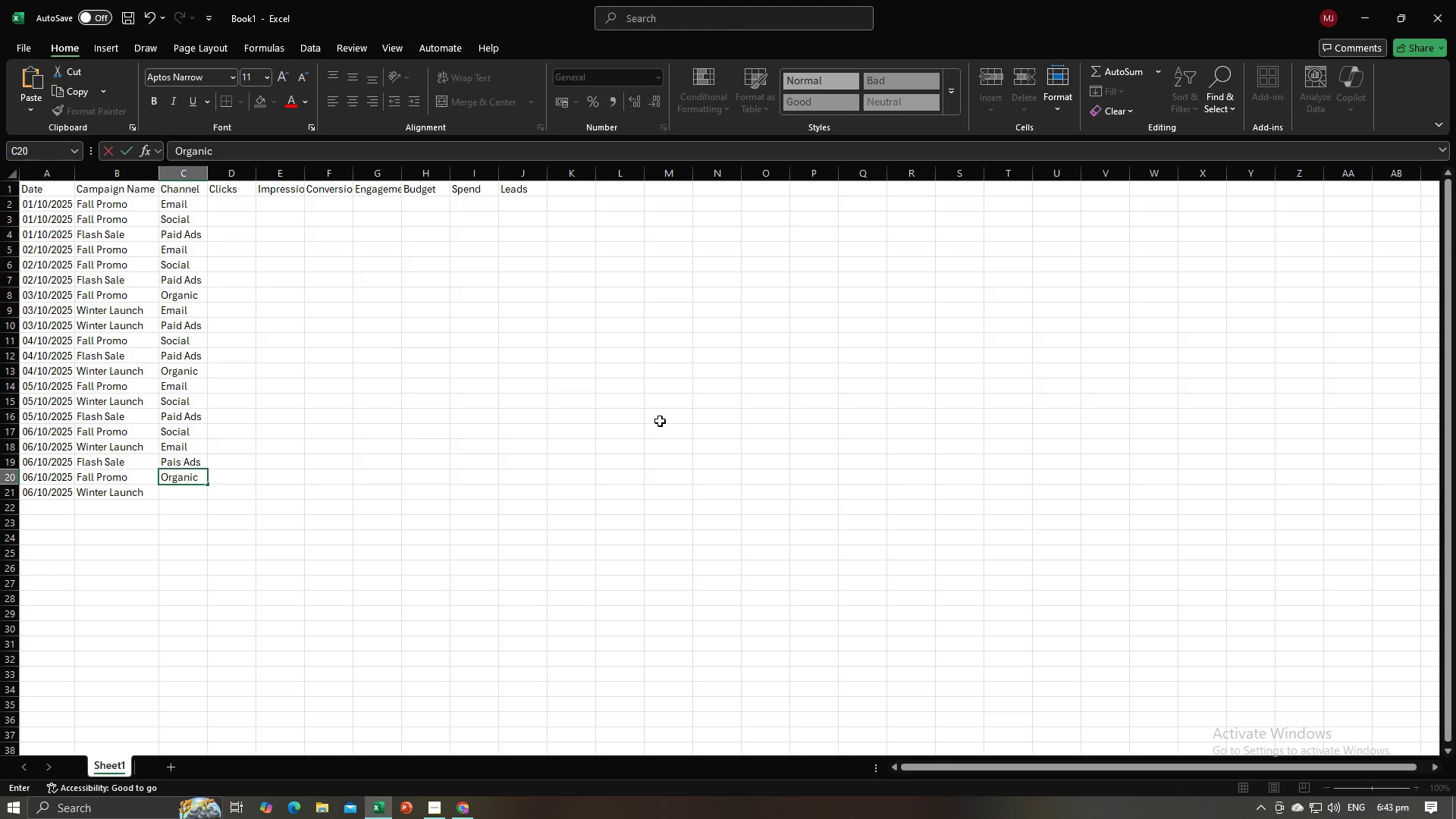 
key(Alt+AltLeft)
 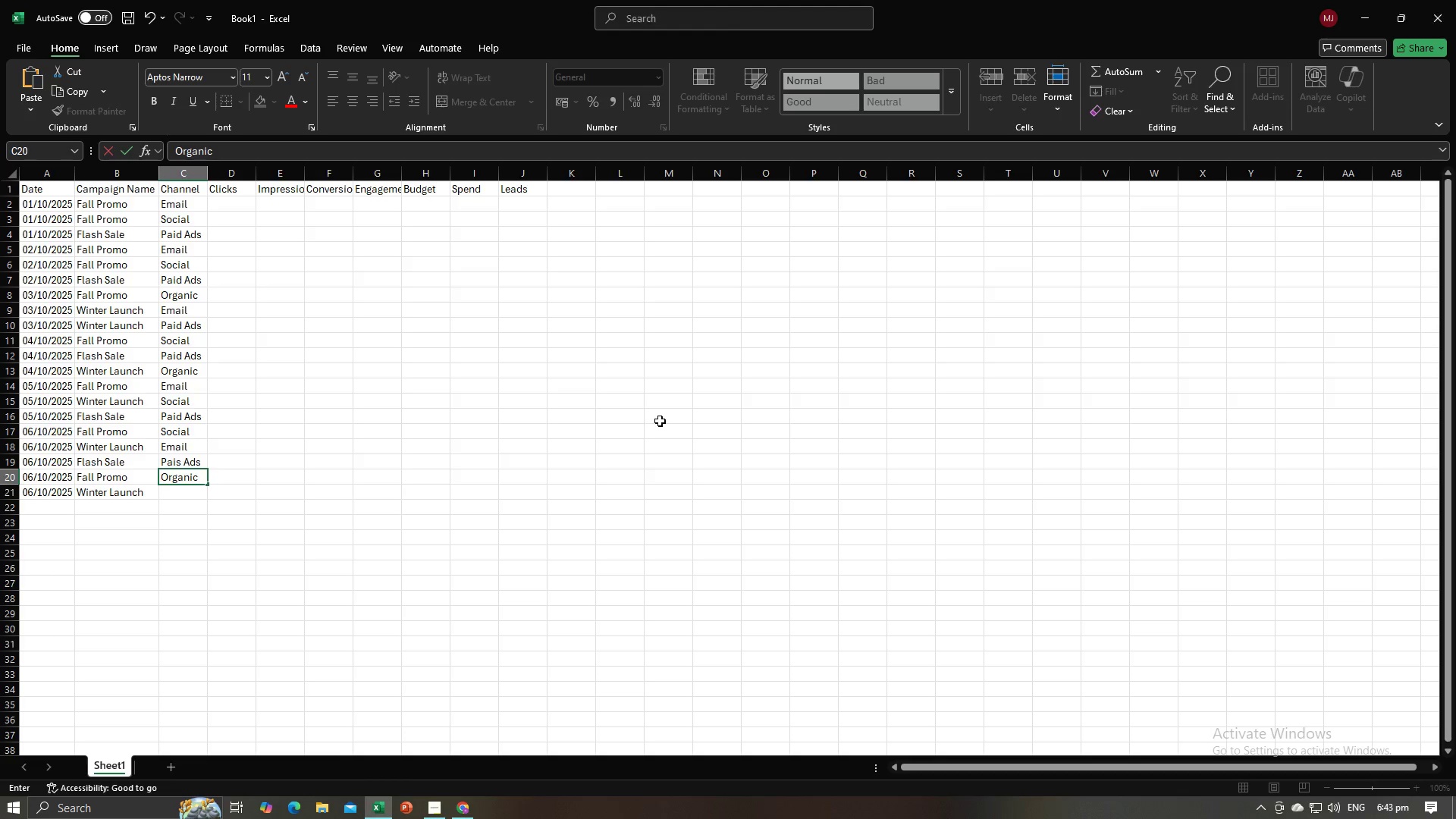 
key(Alt+Tab)
 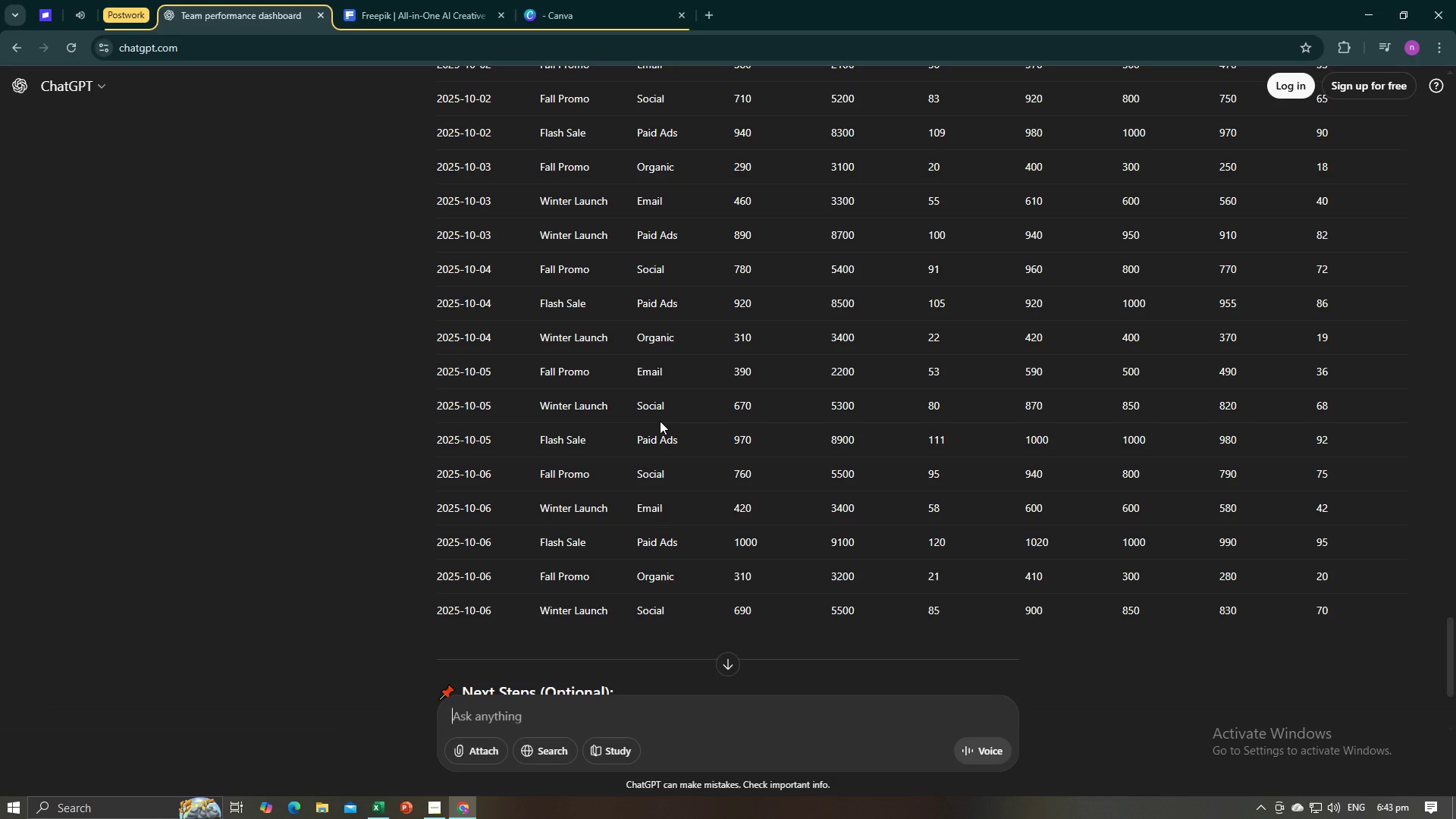 
key(Alt+AltLeft)
 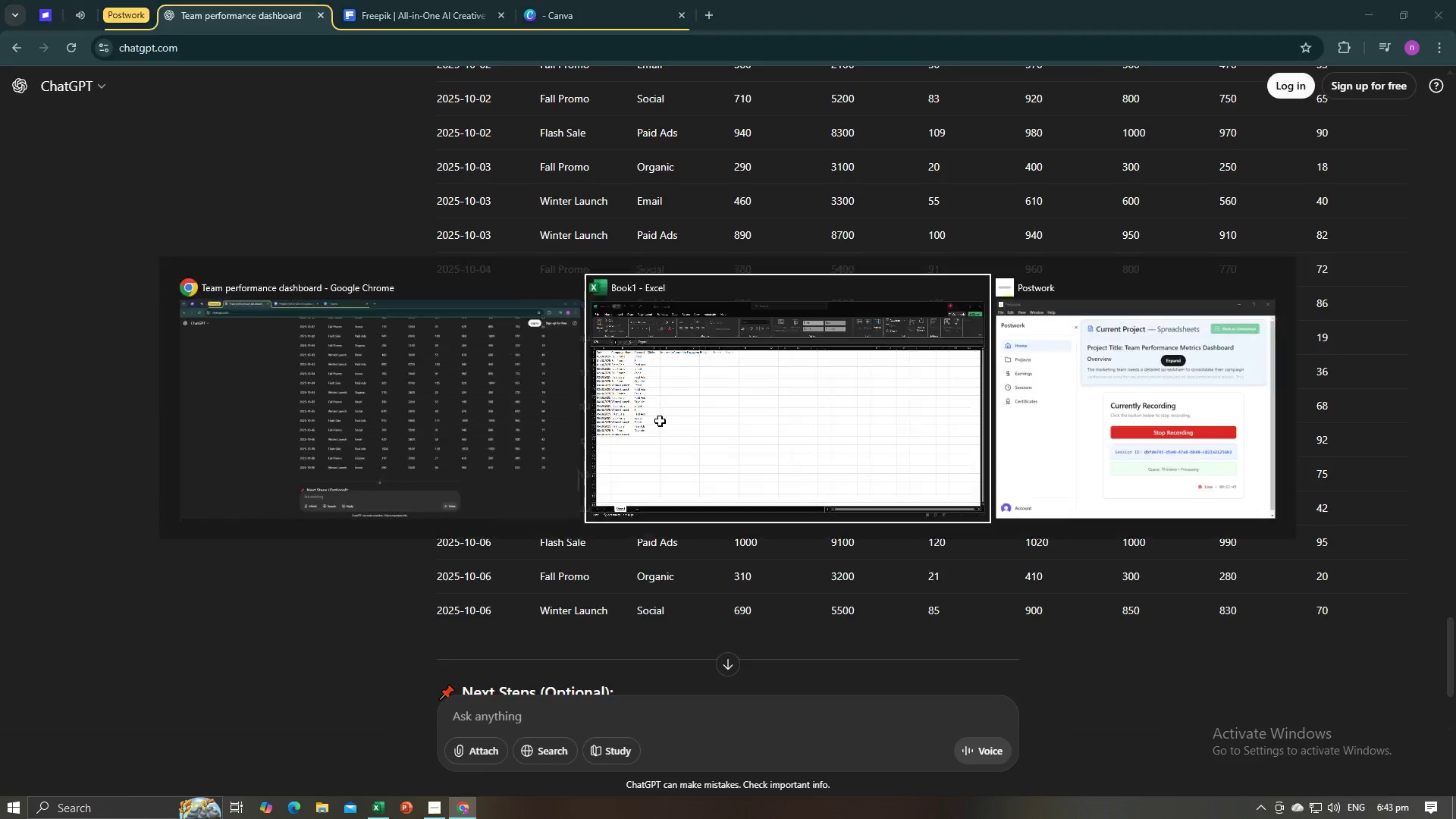 
key(Alt+Tab)
 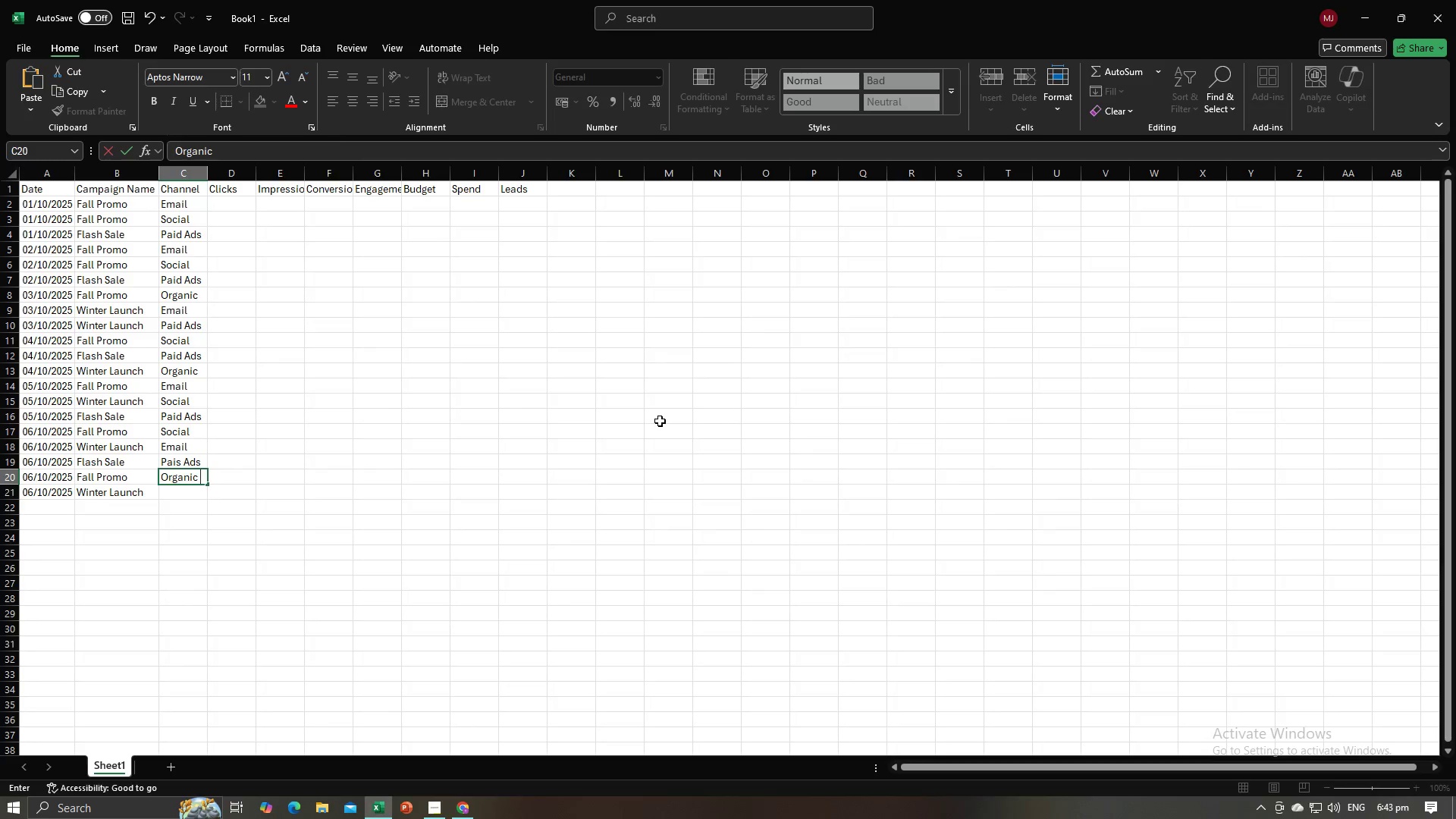 
key(Enter)
 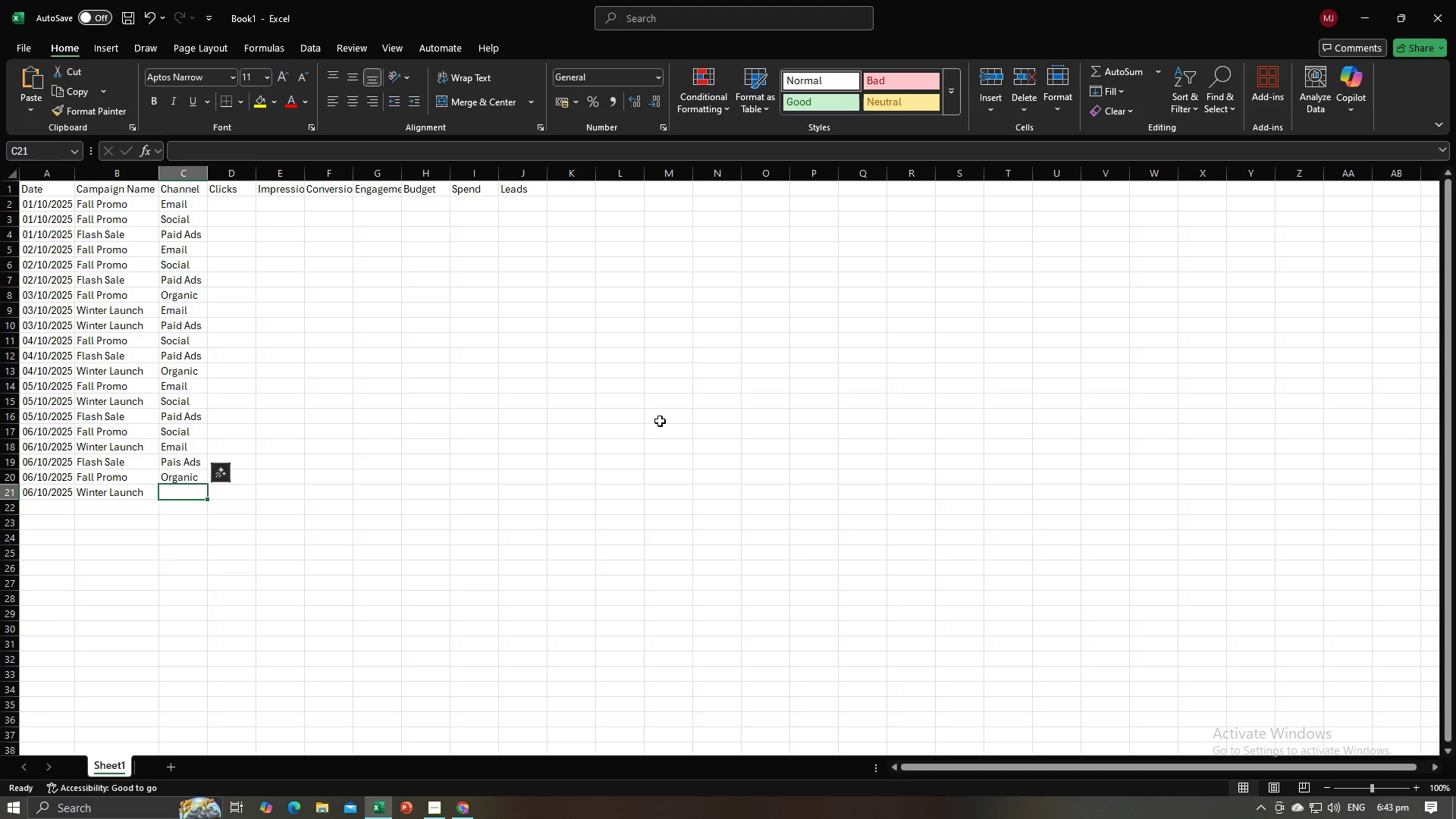 
type(Social)
 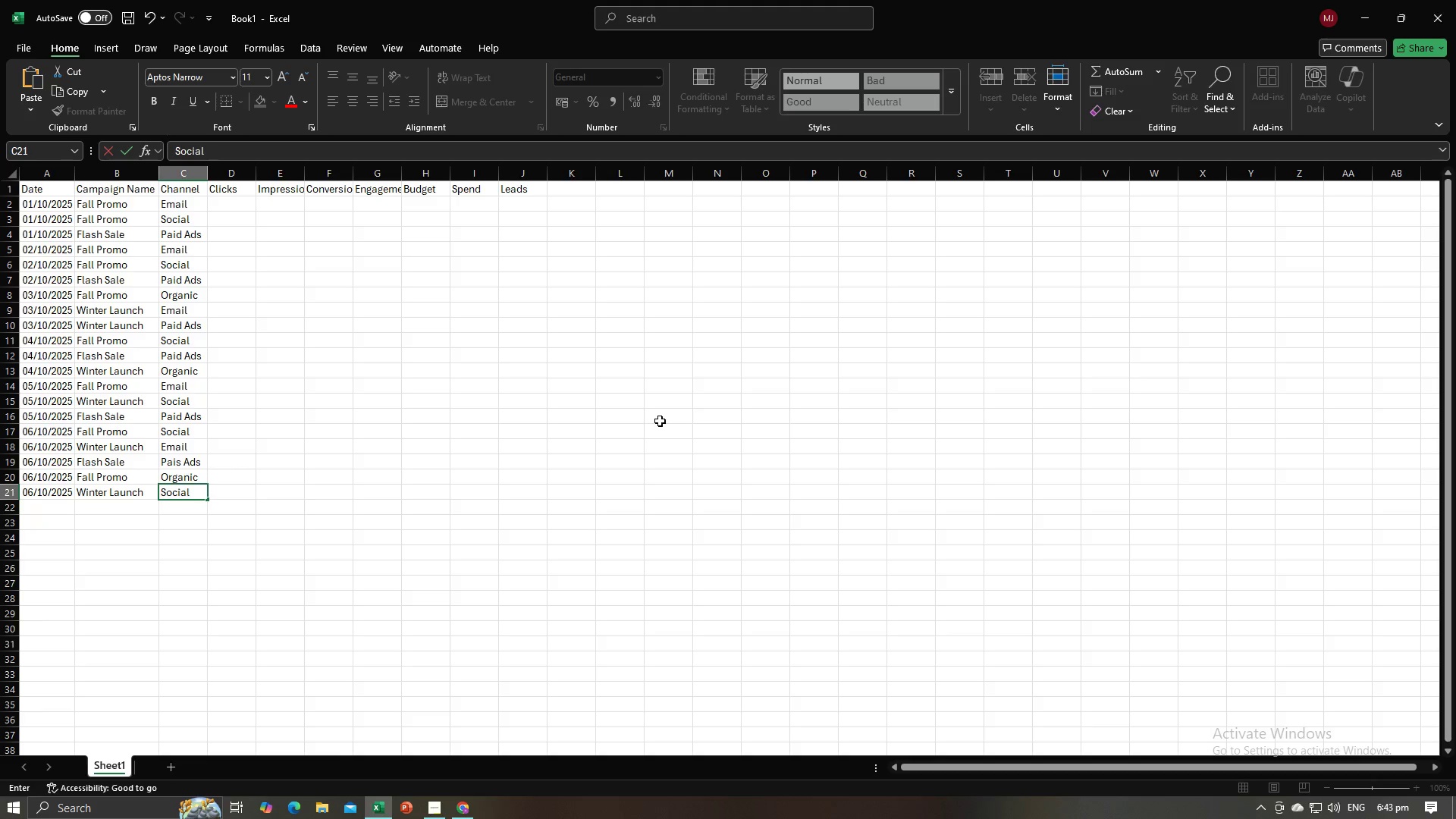 
key(Enter)
 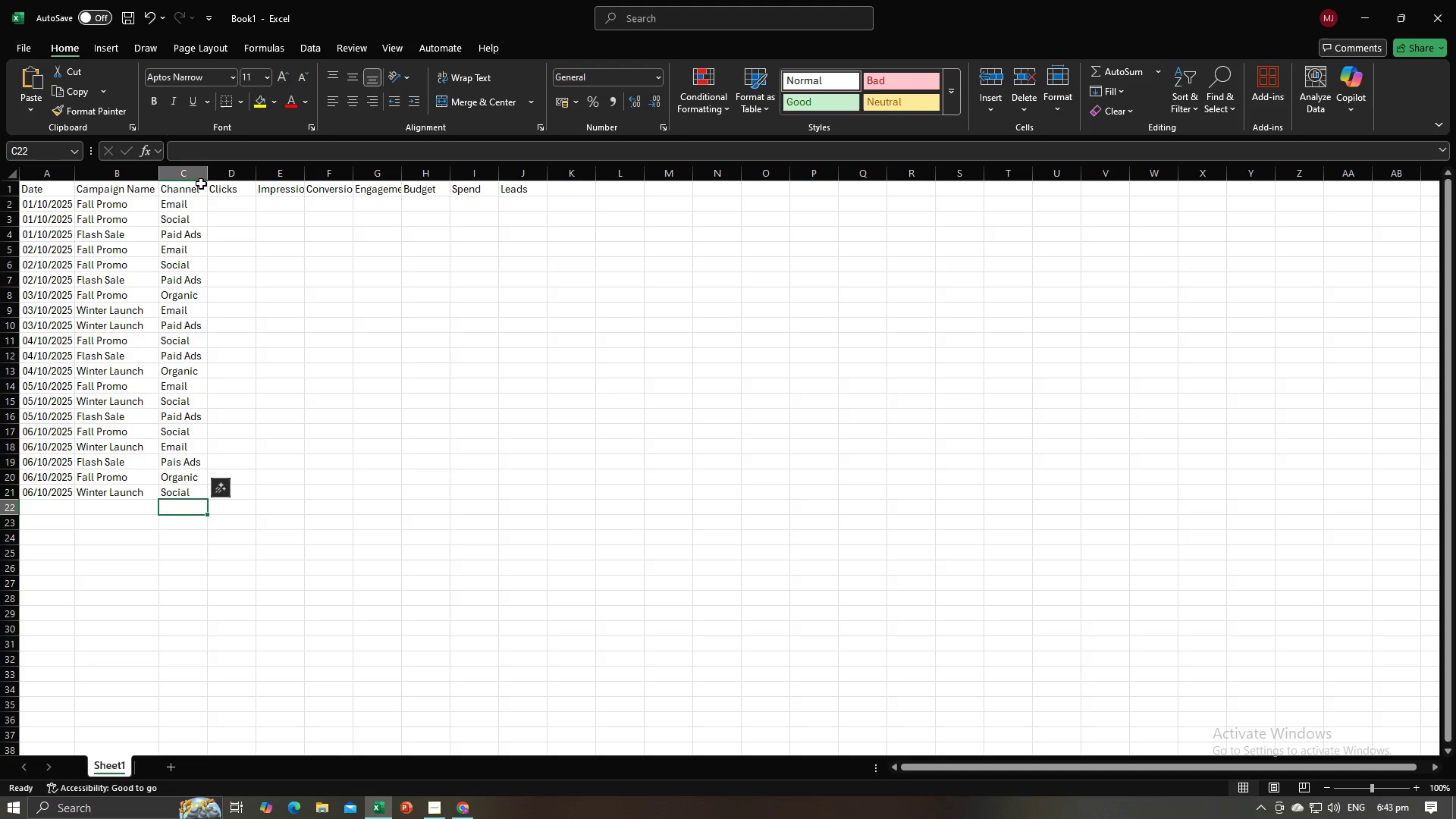 
left_click([218, 206])
 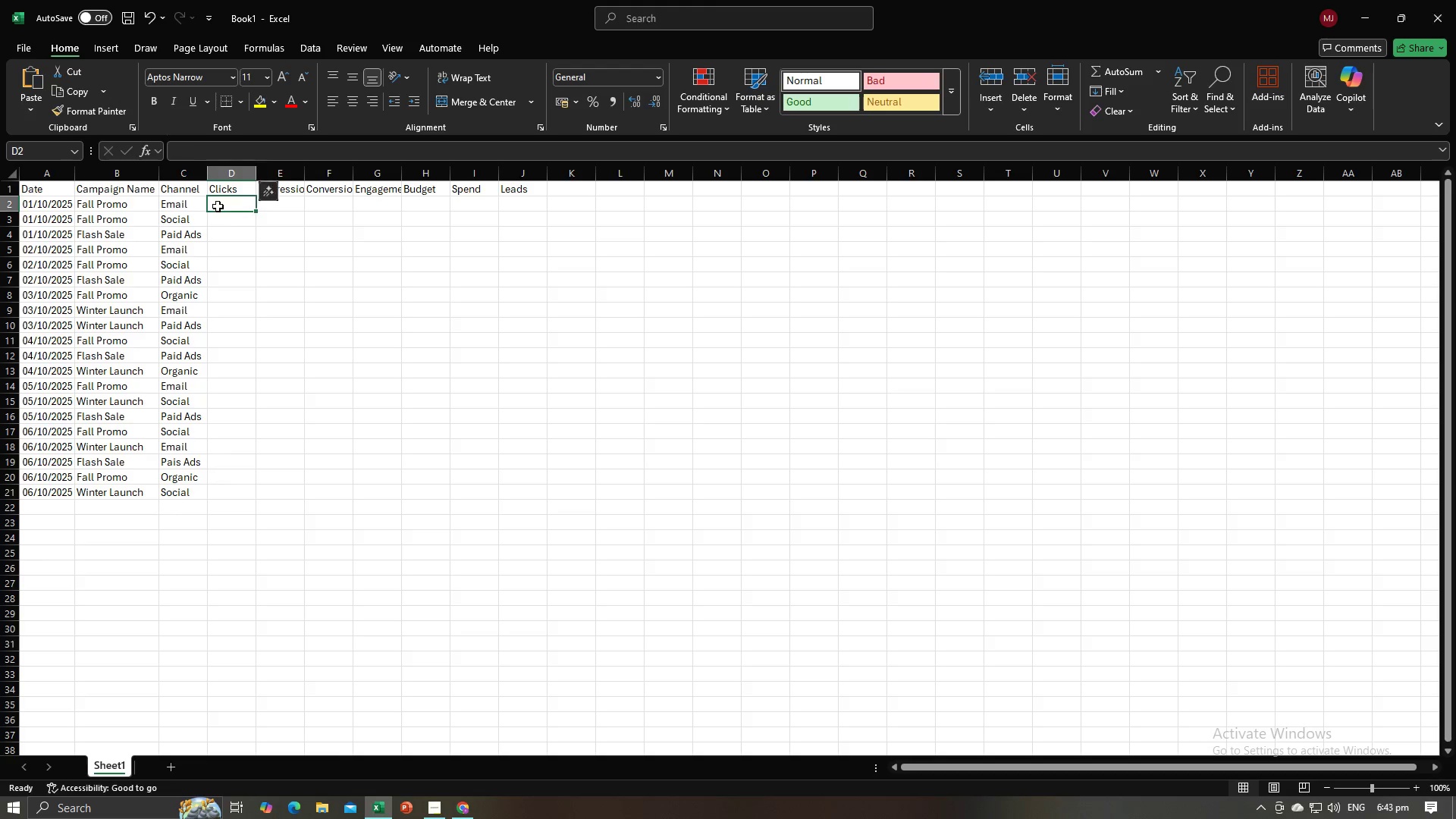 
key(Alt+AltLeft)
 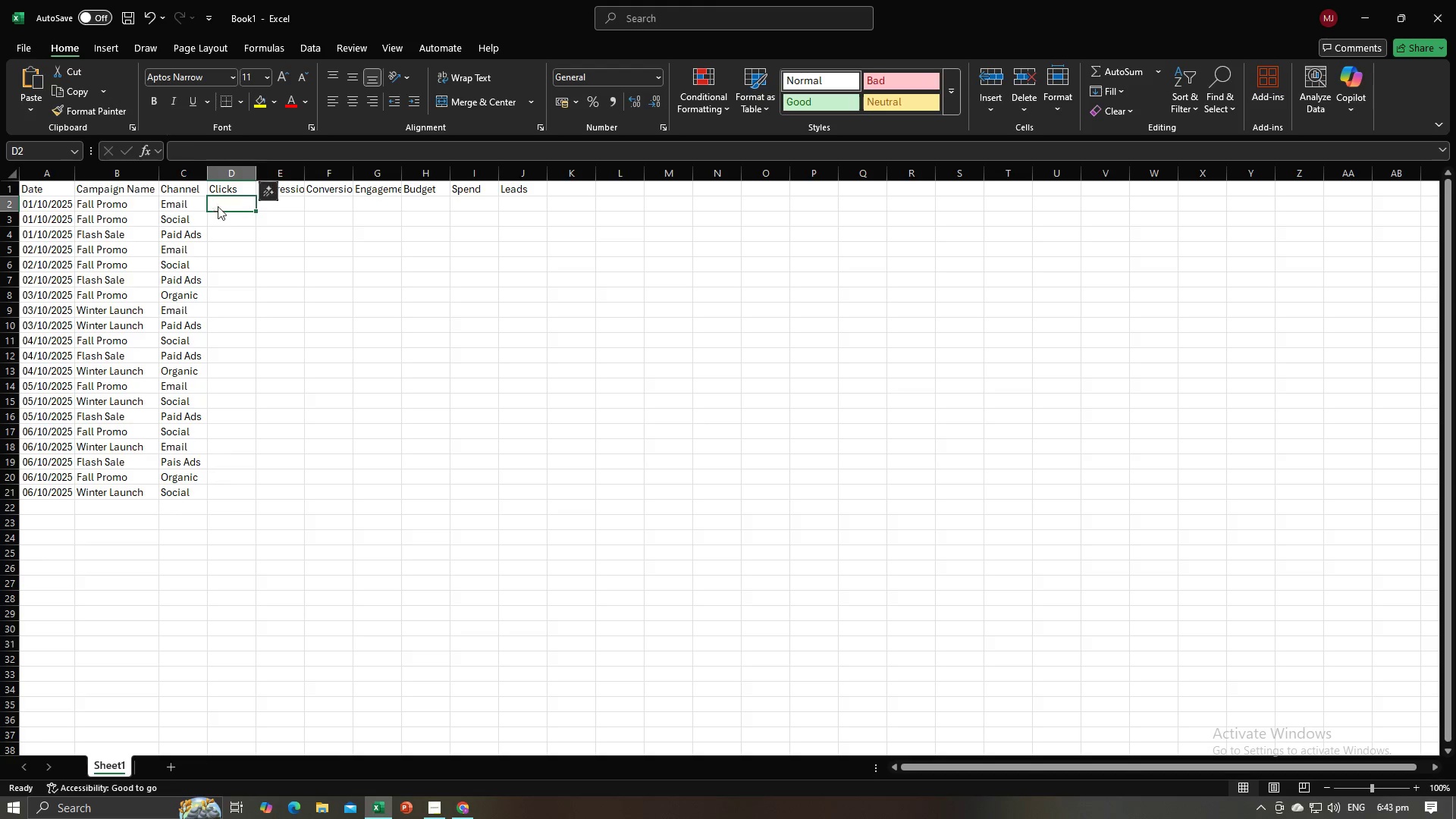 
key(Alt+Tab)
 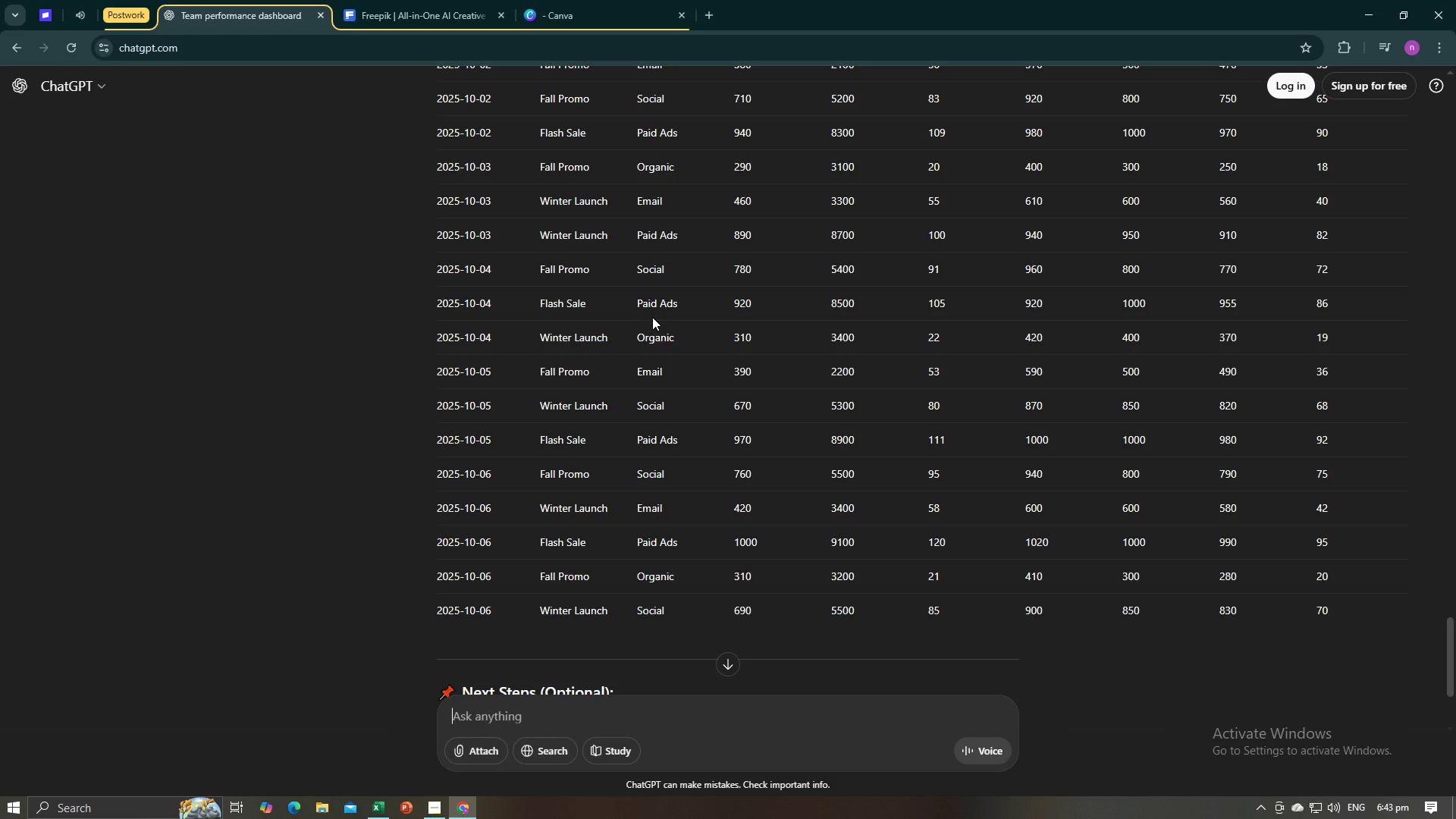 
scroll: coordinate [652, 318], scroll_direction: up, amount: 3.0
 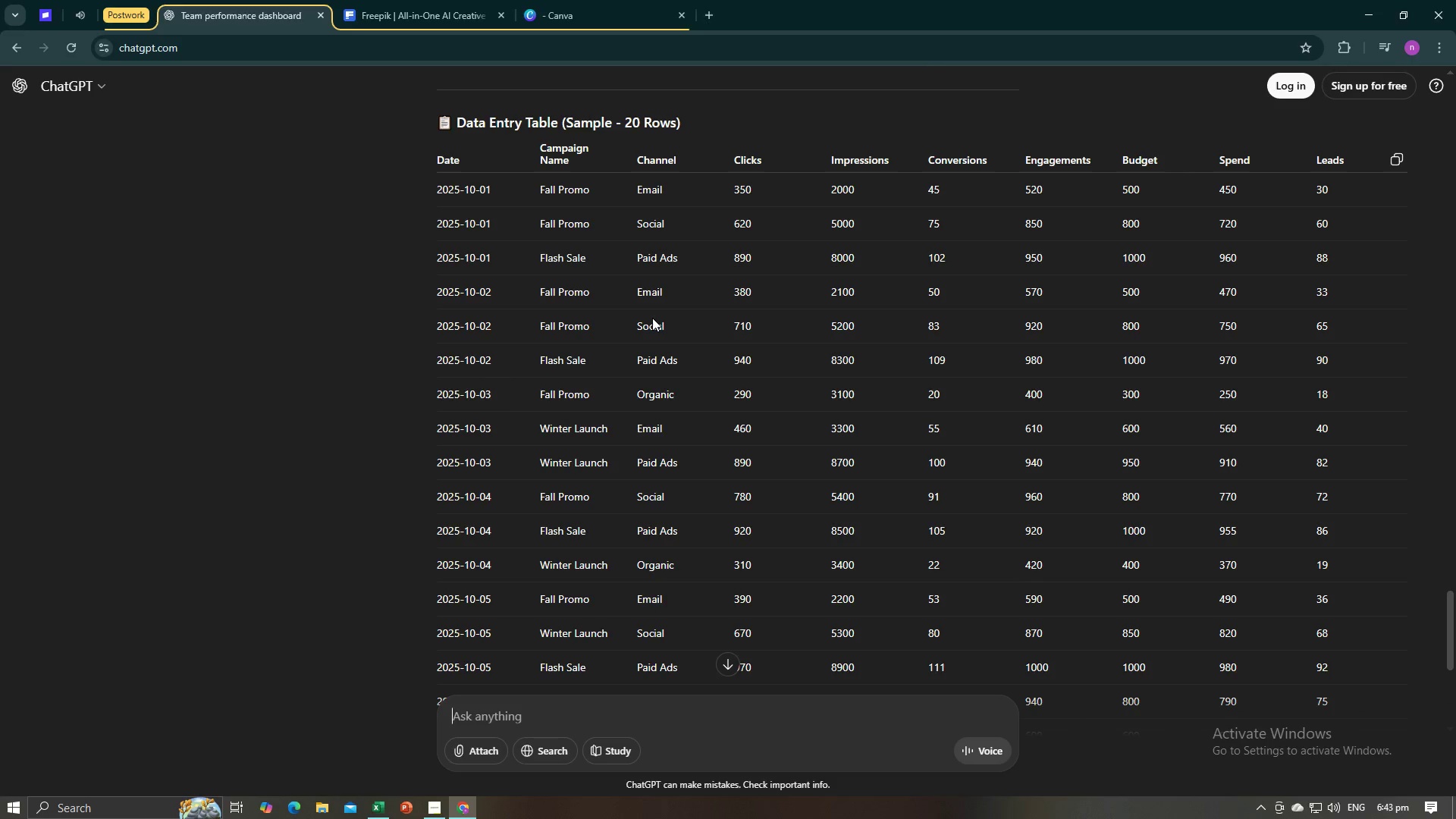 
key(Alt+AltLeft)
 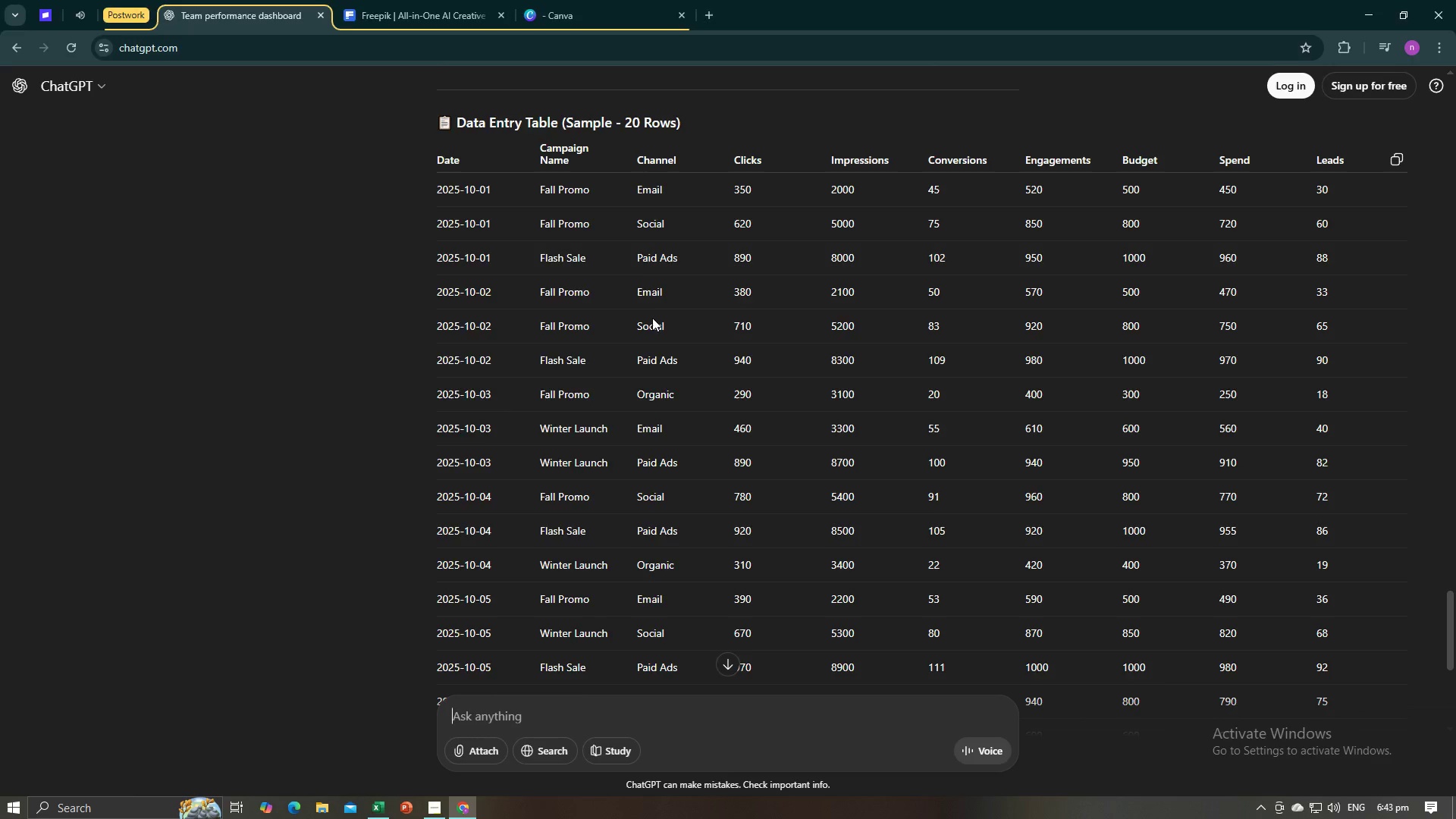 
key(Alt+Tab)
 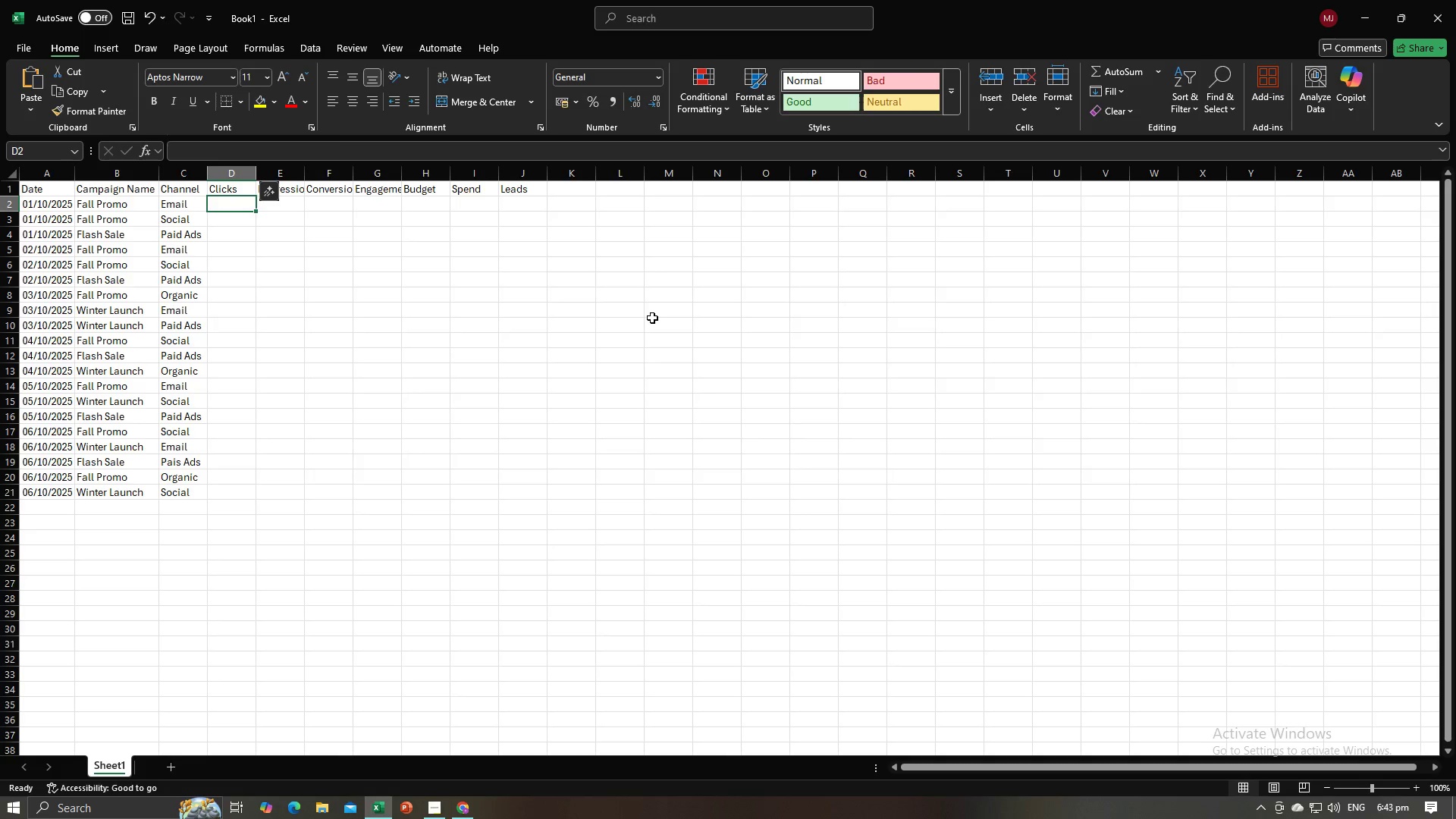 
key(Alt+AltLeft)
 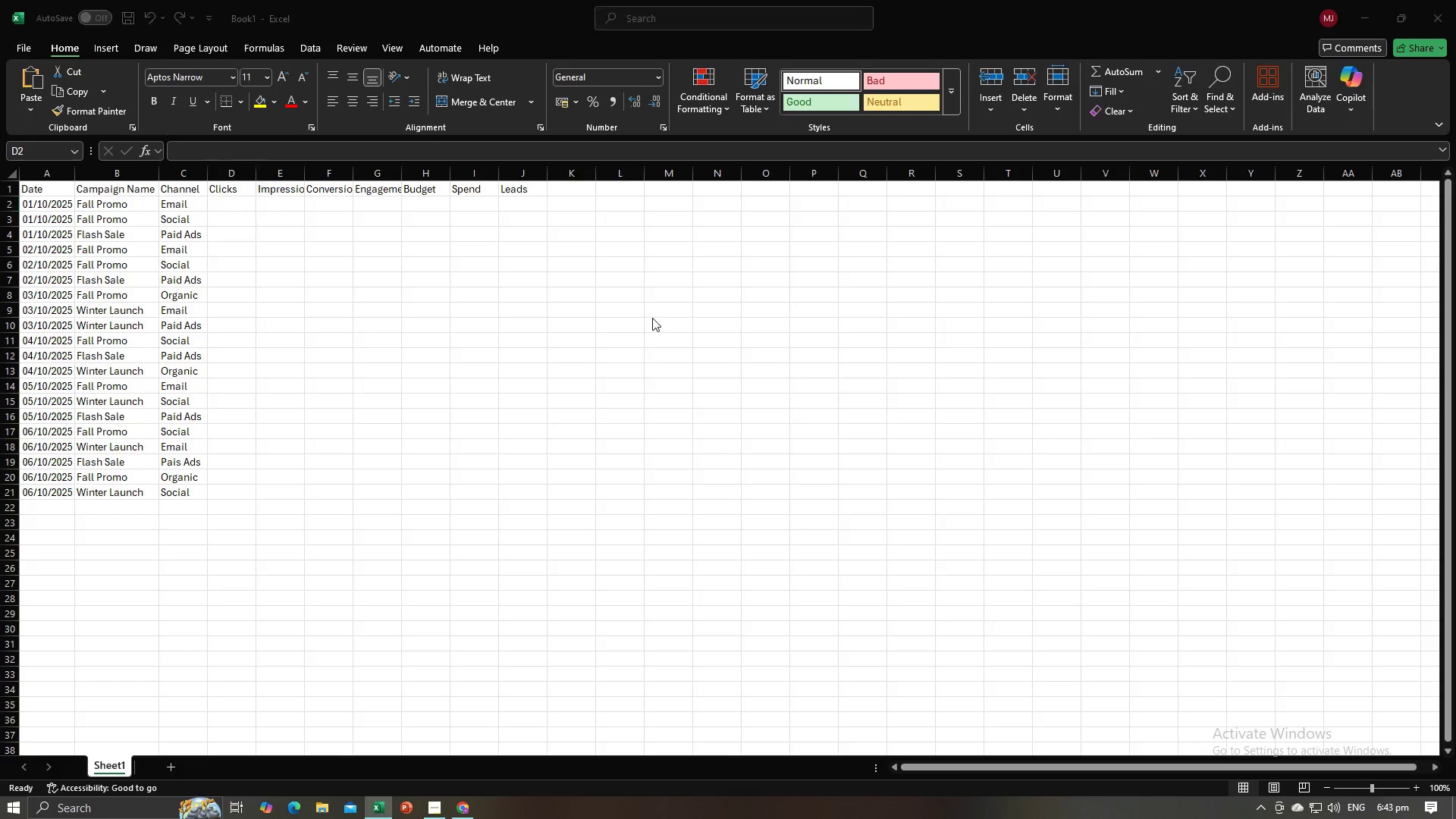 
key(Alt+Tab)
 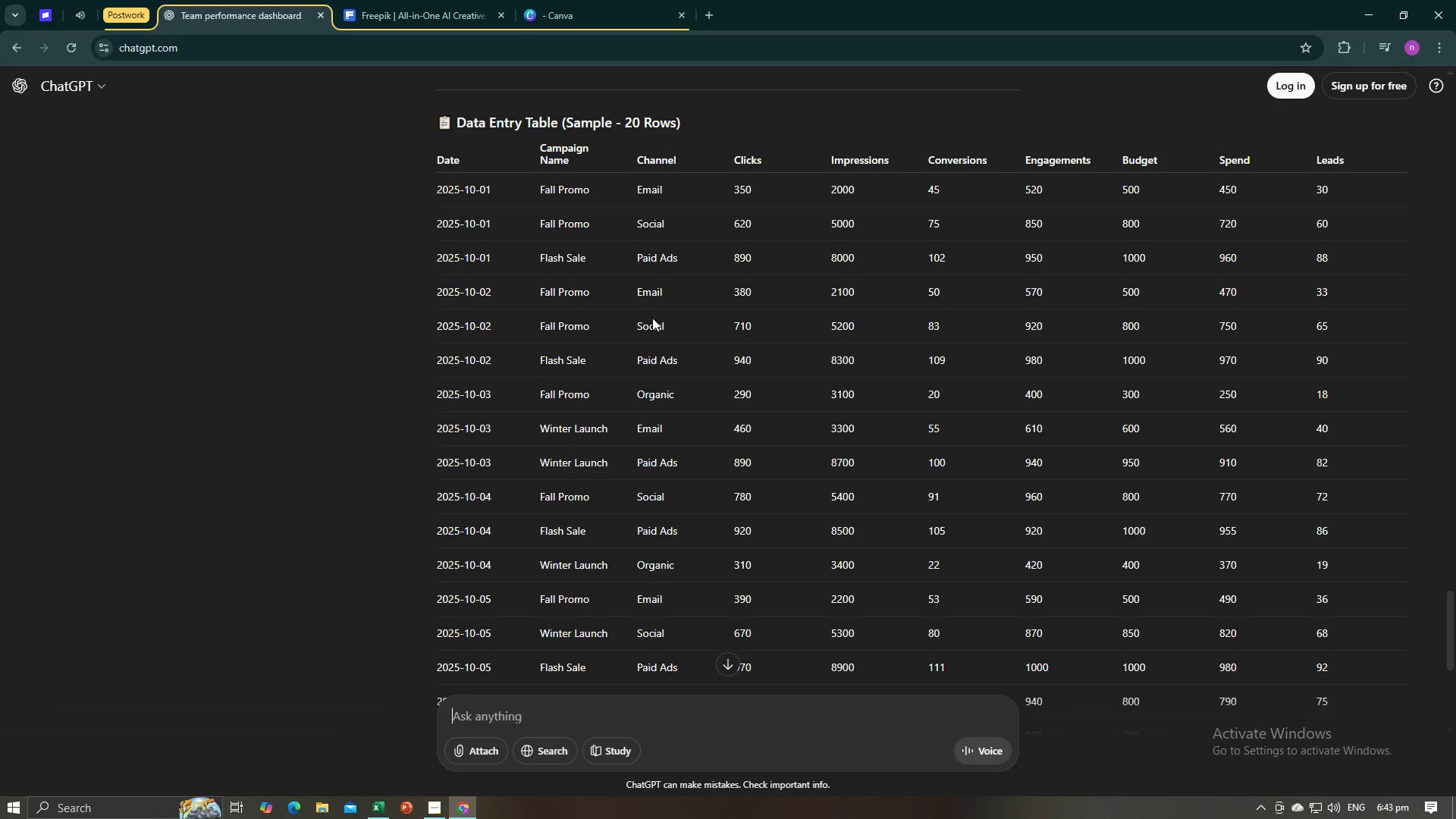 
key(Alt+AltLeft)
 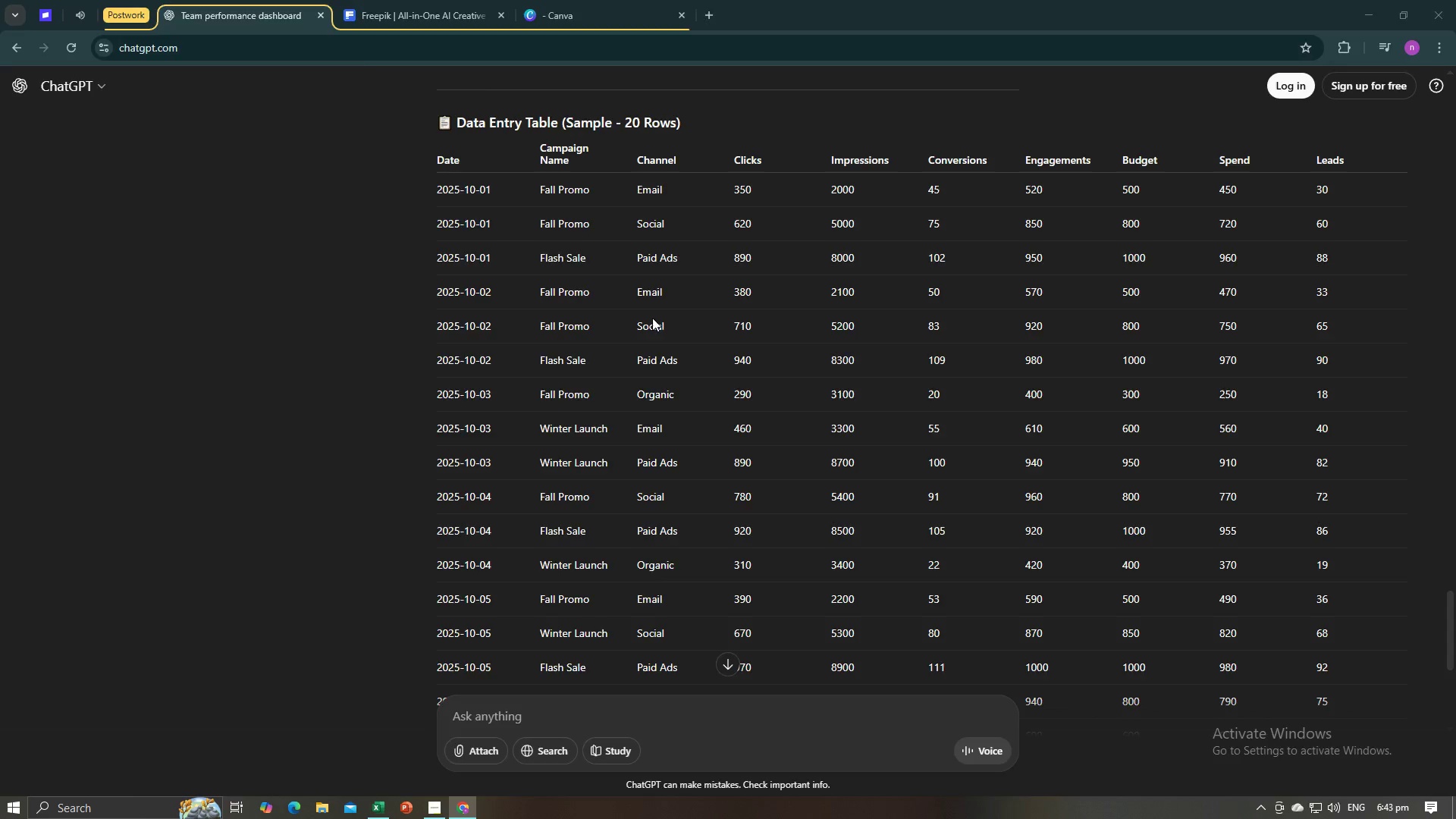 
key(Alt+Tab)
 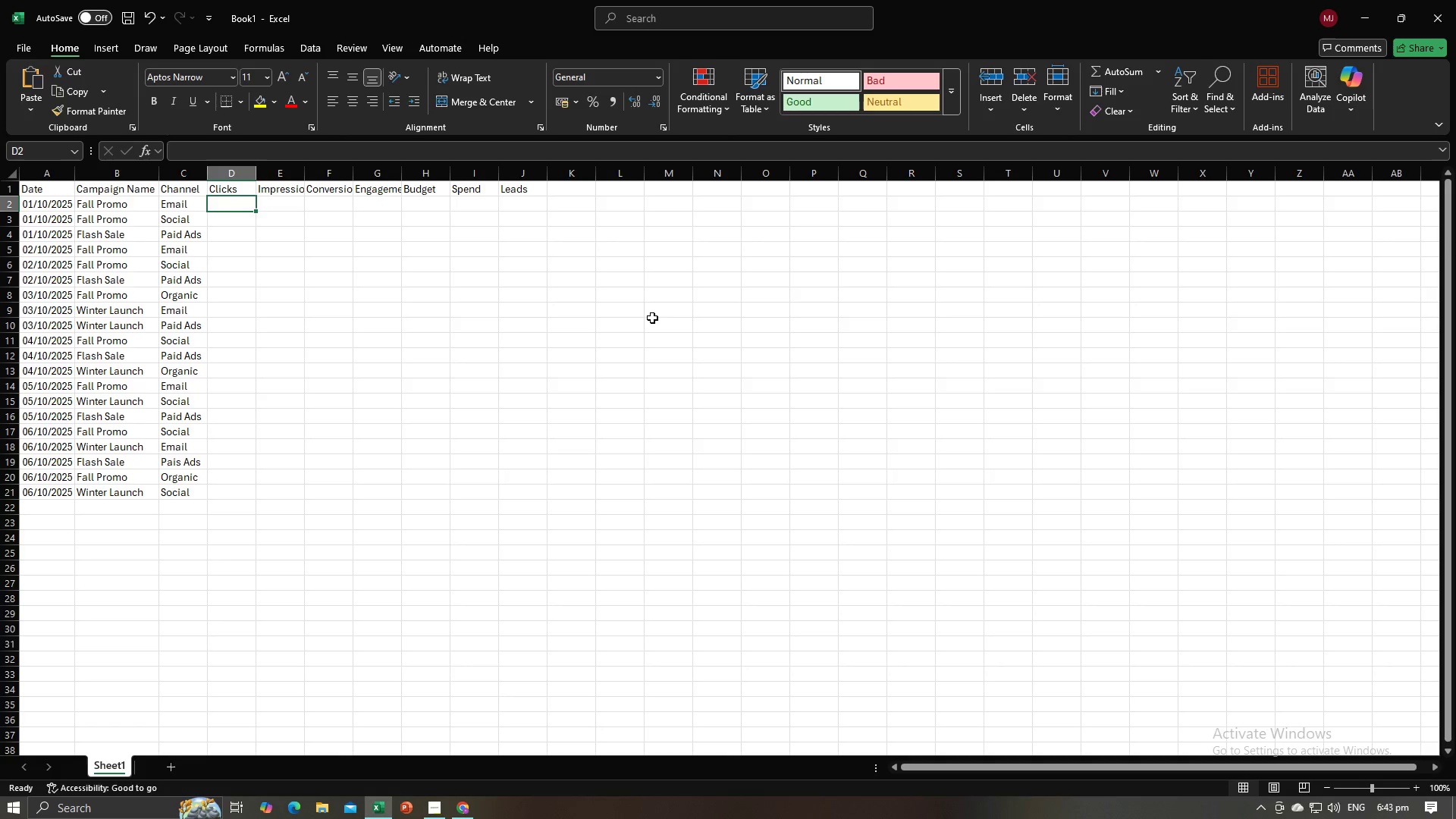 
key(Numpad3)
 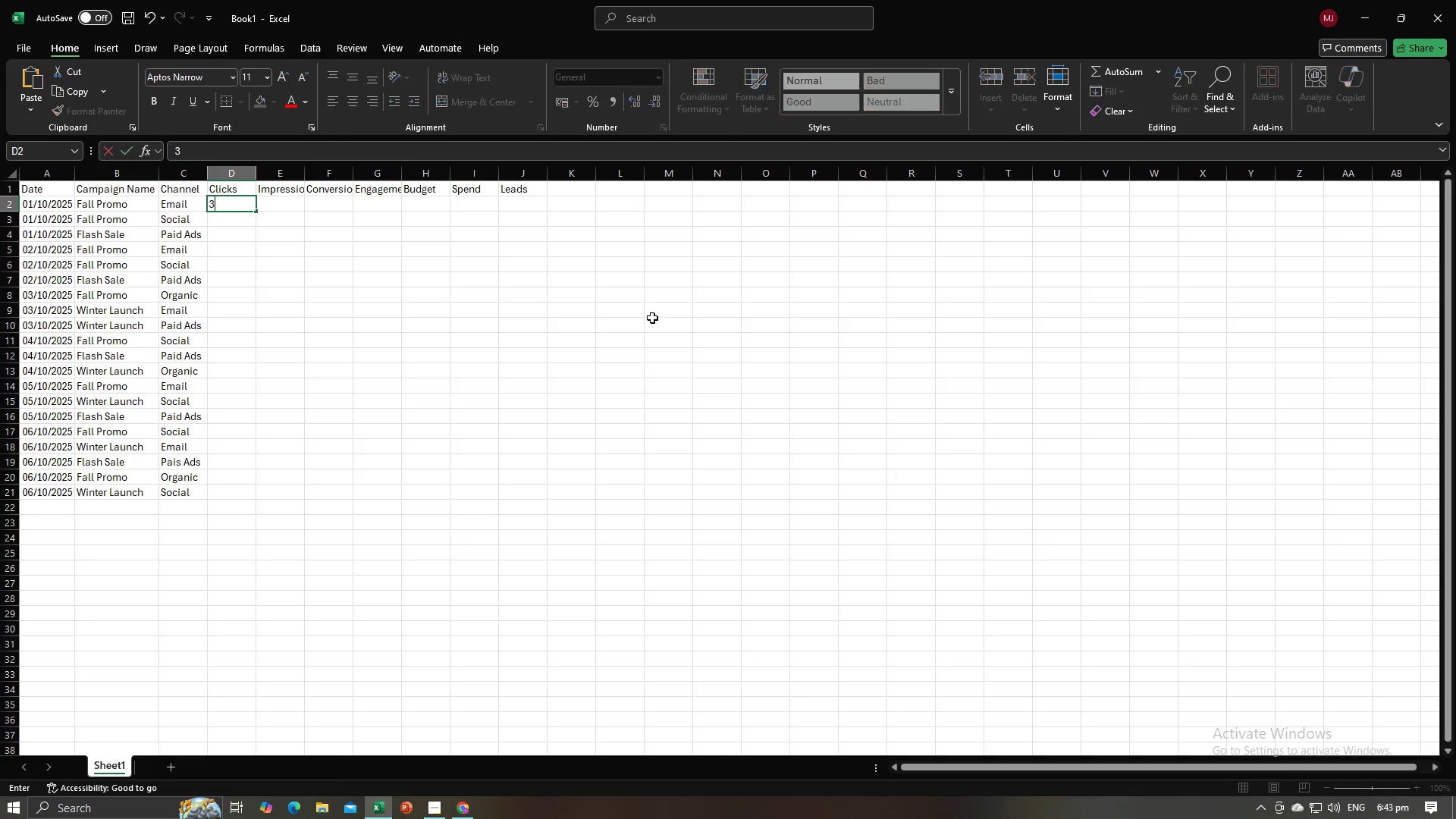 
key(Numpad5)
 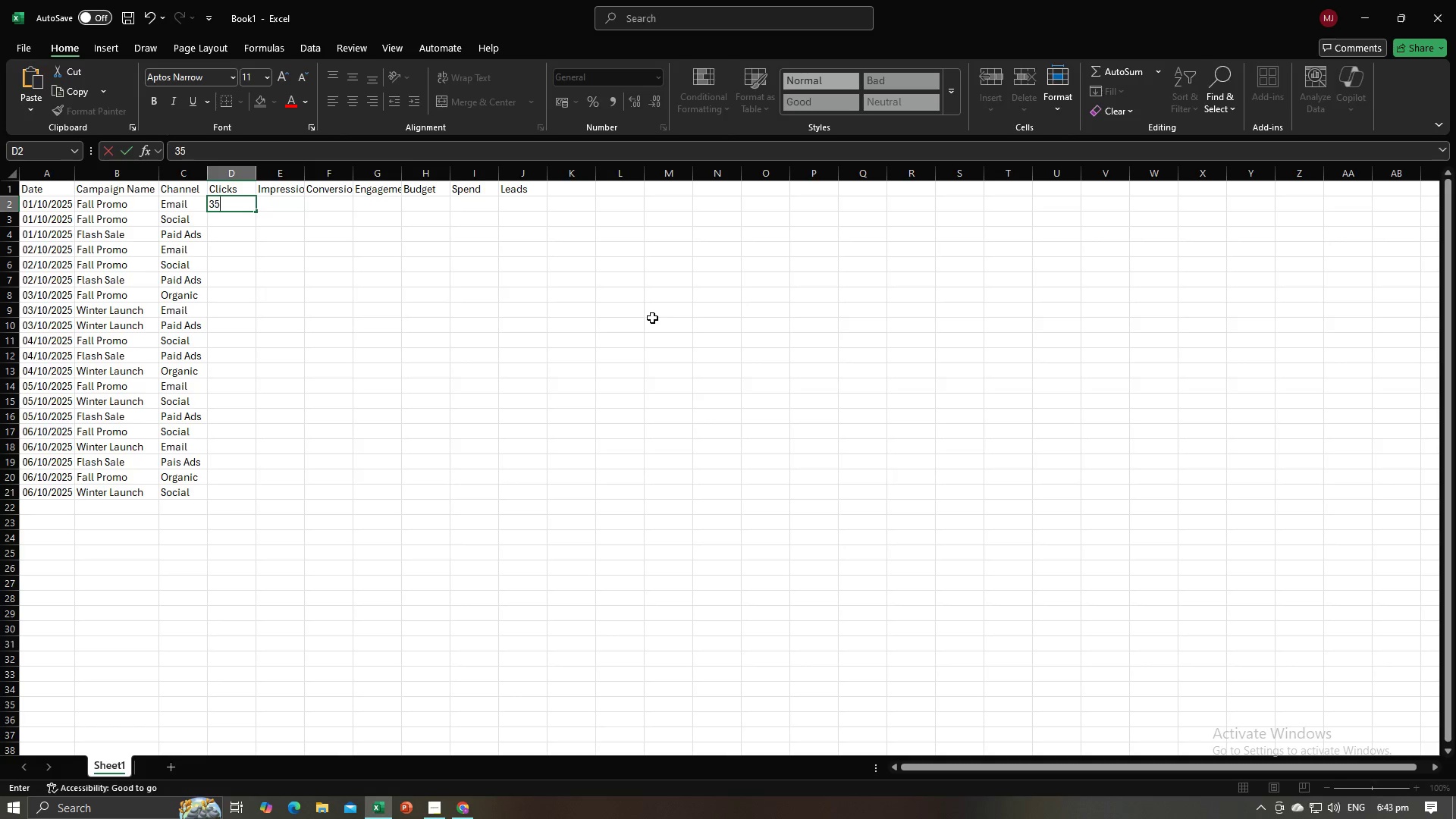 
key(Numpad0)
 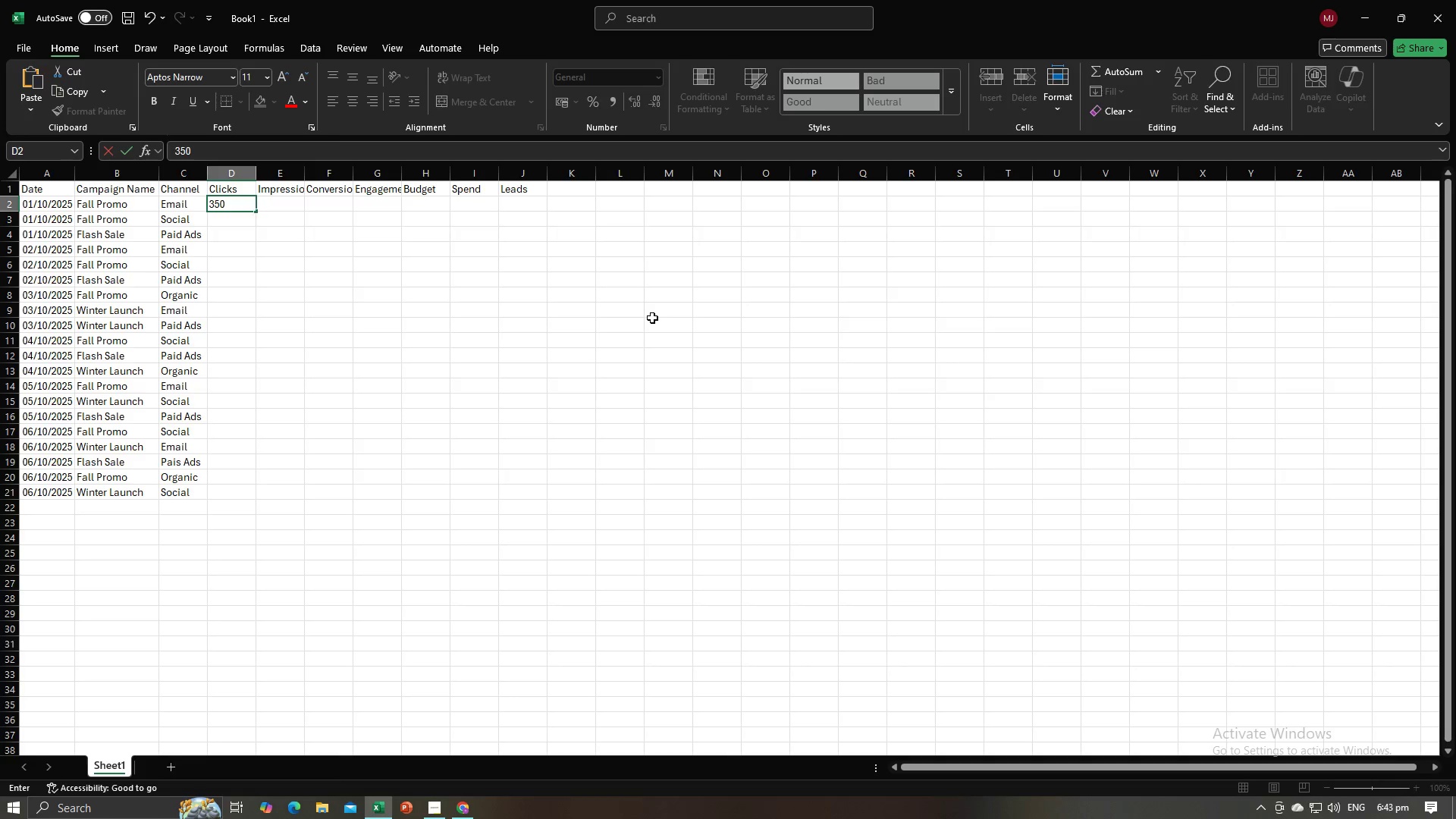 
key(NumpadEnter)
 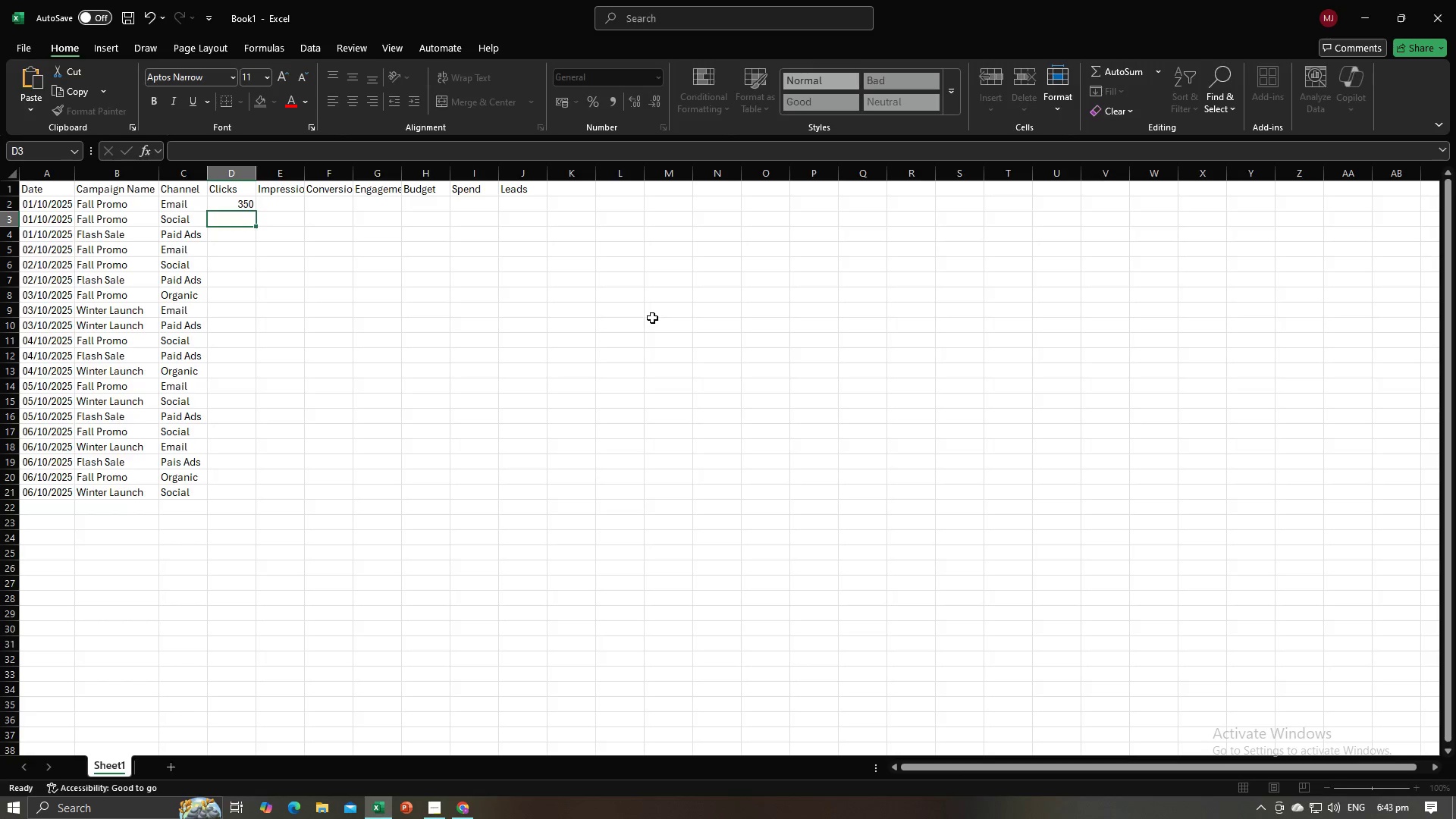 
key(Alt+AltLeft)
 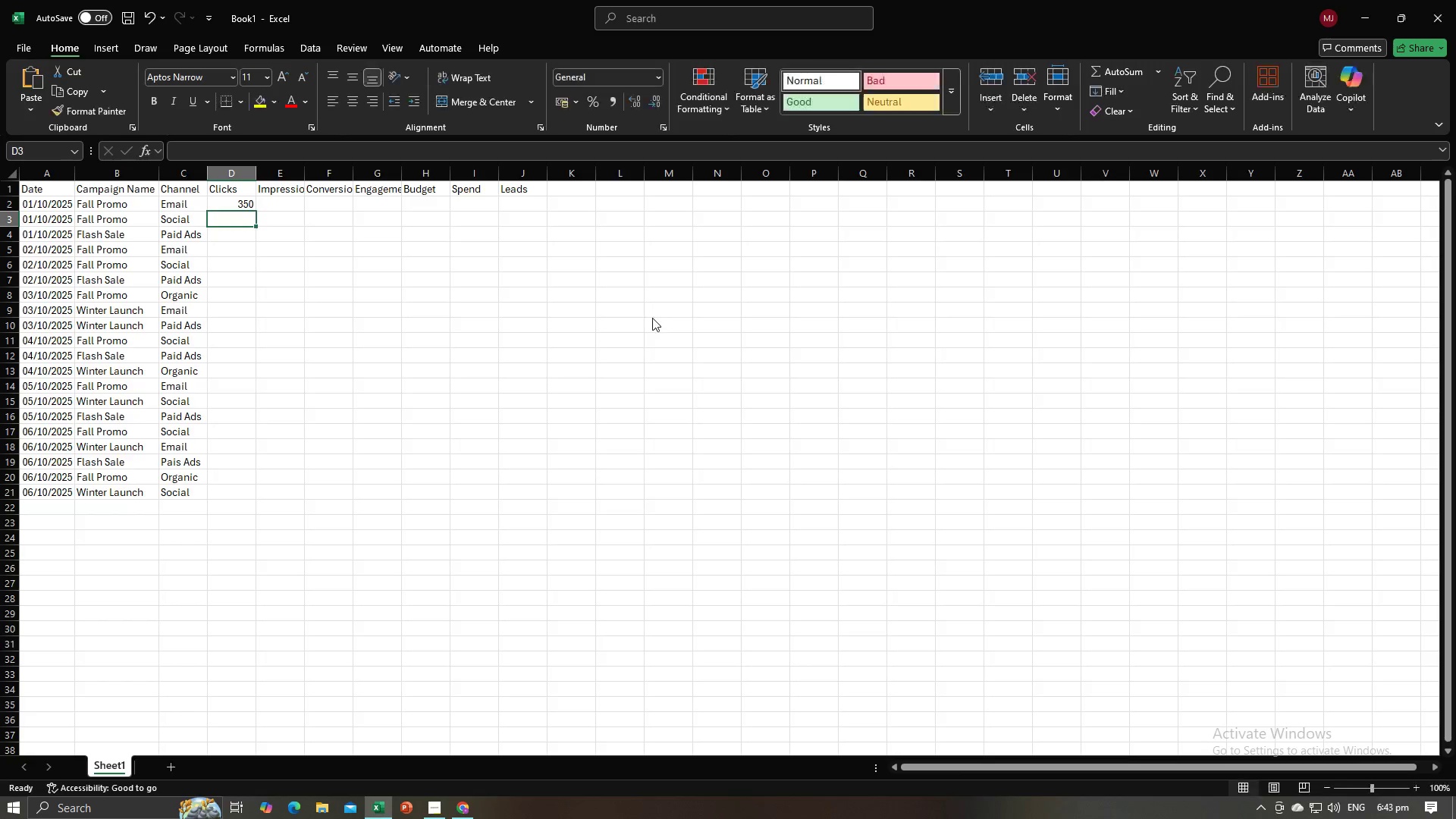 
key(Alt+Tab)
 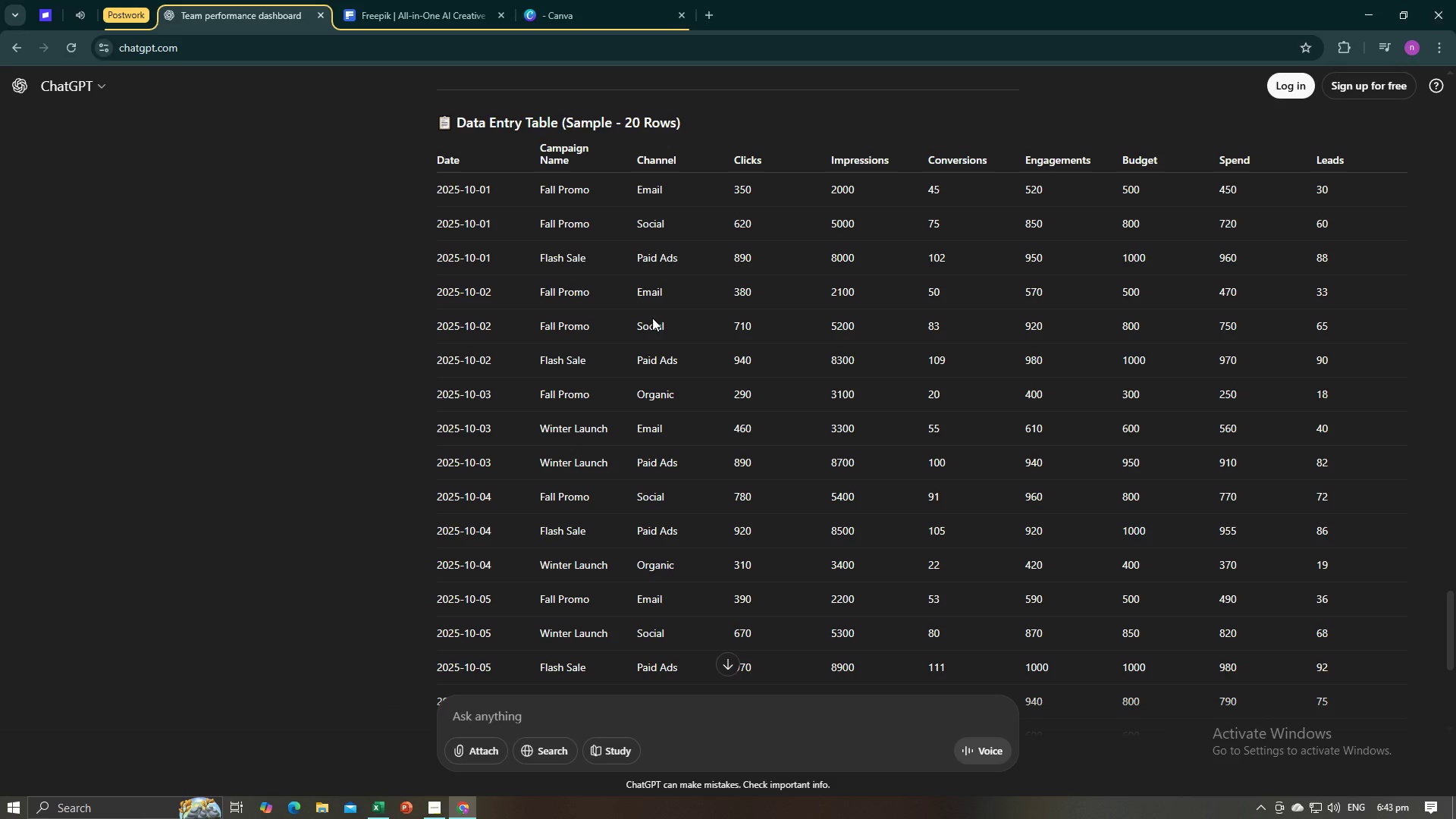 
key(Alt+AltLeft)
 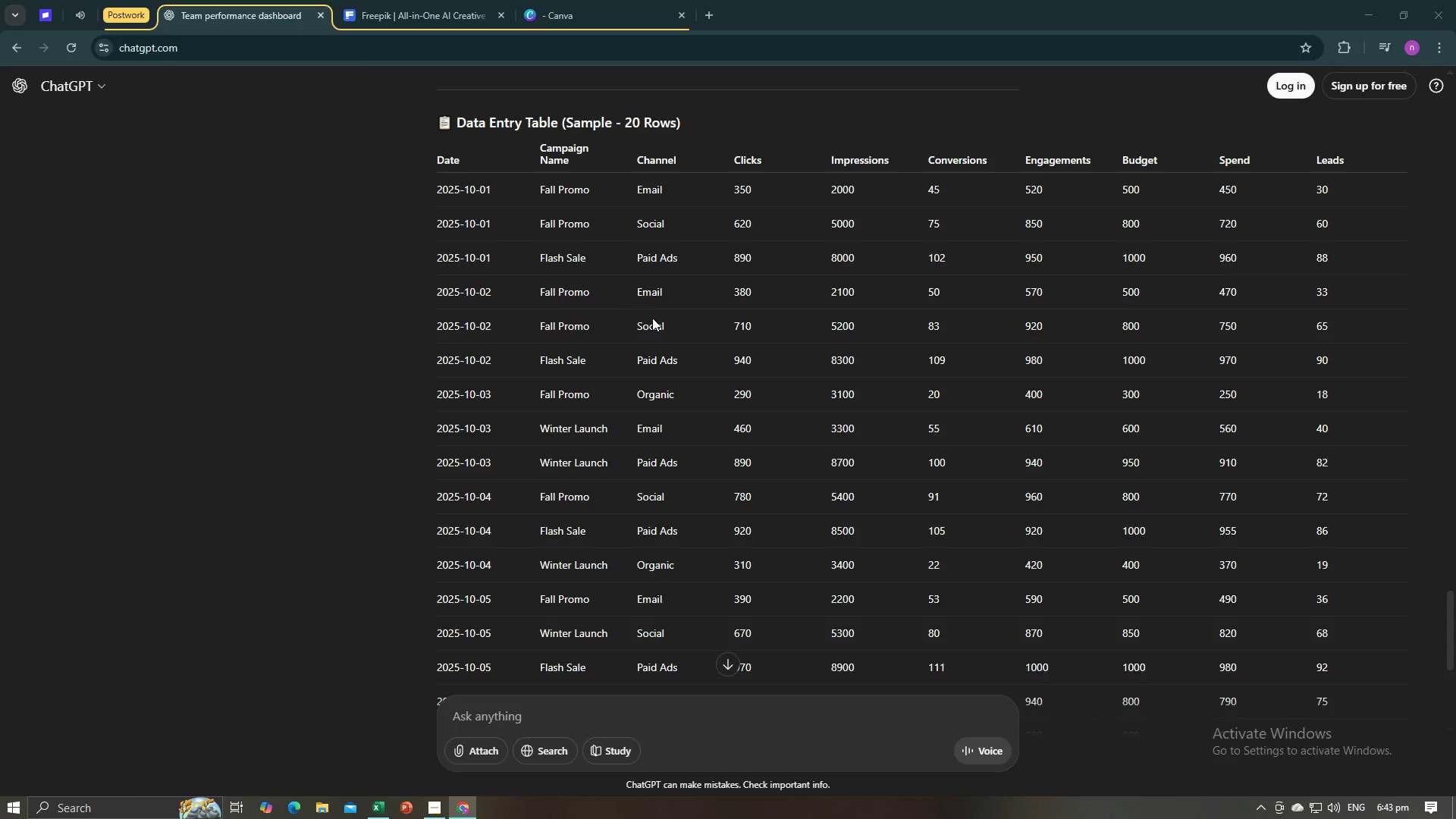 
key(Alt+Tab)
 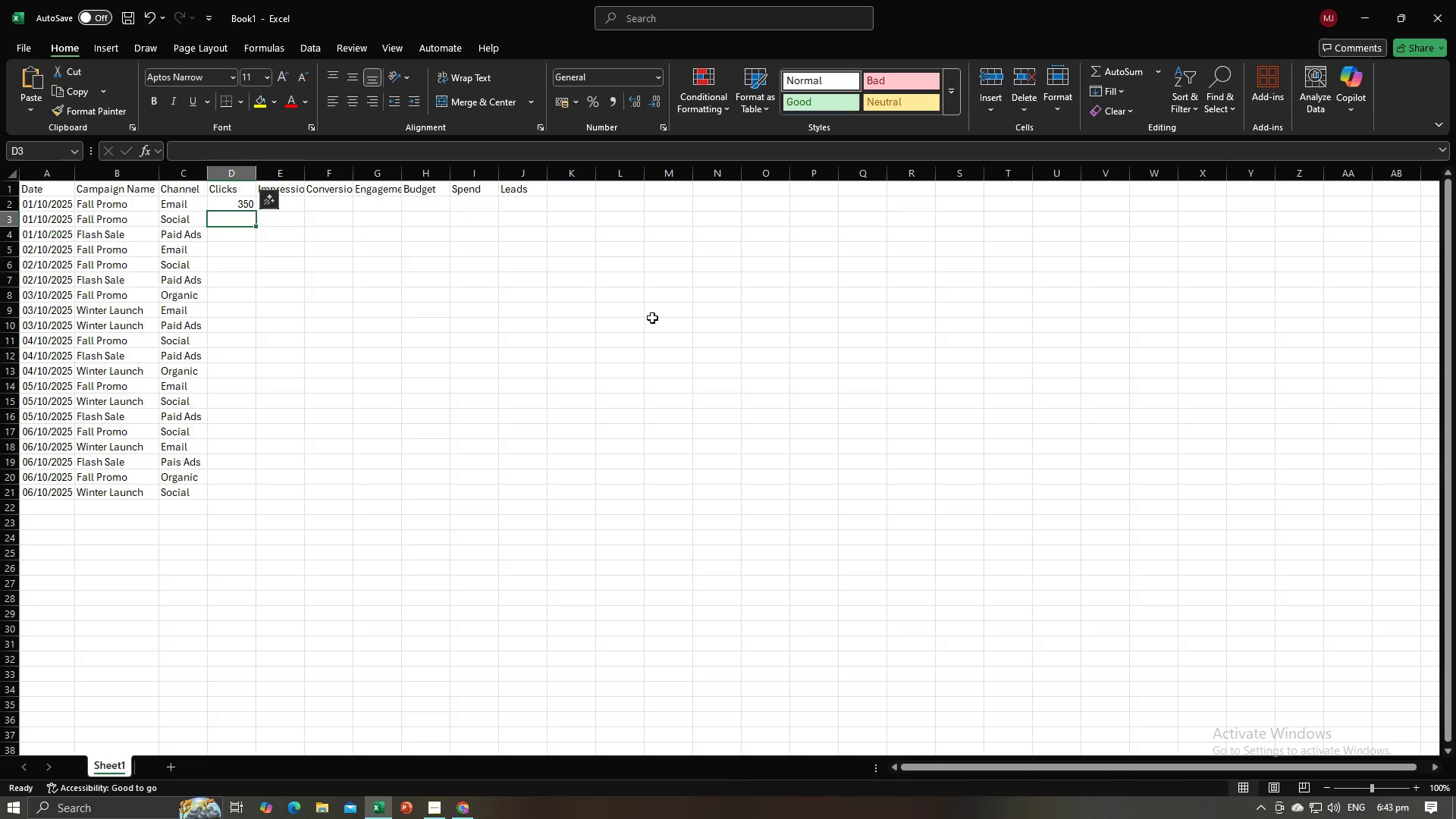 
key(Numpad6)
 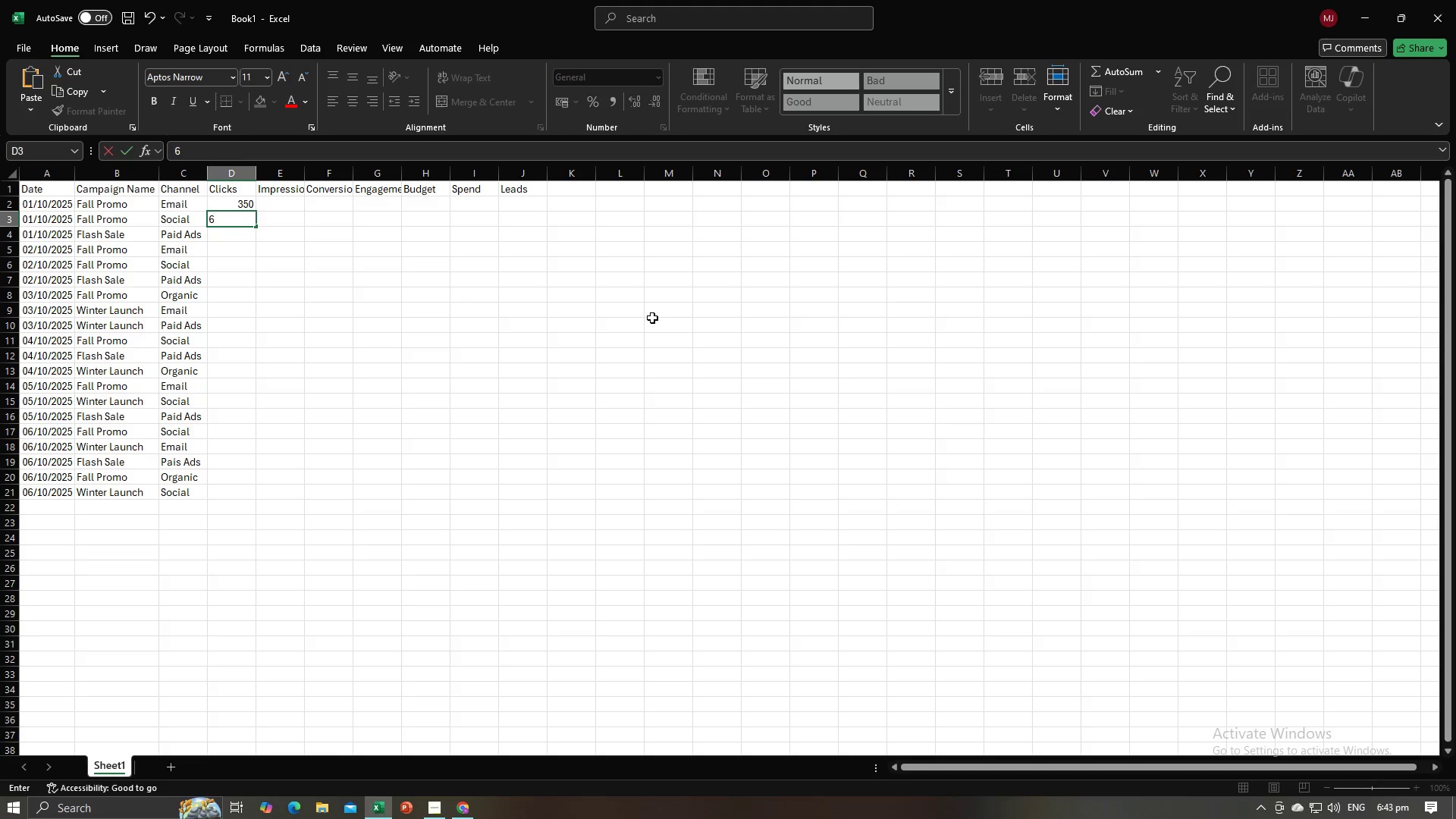 
key(Numpad2)
 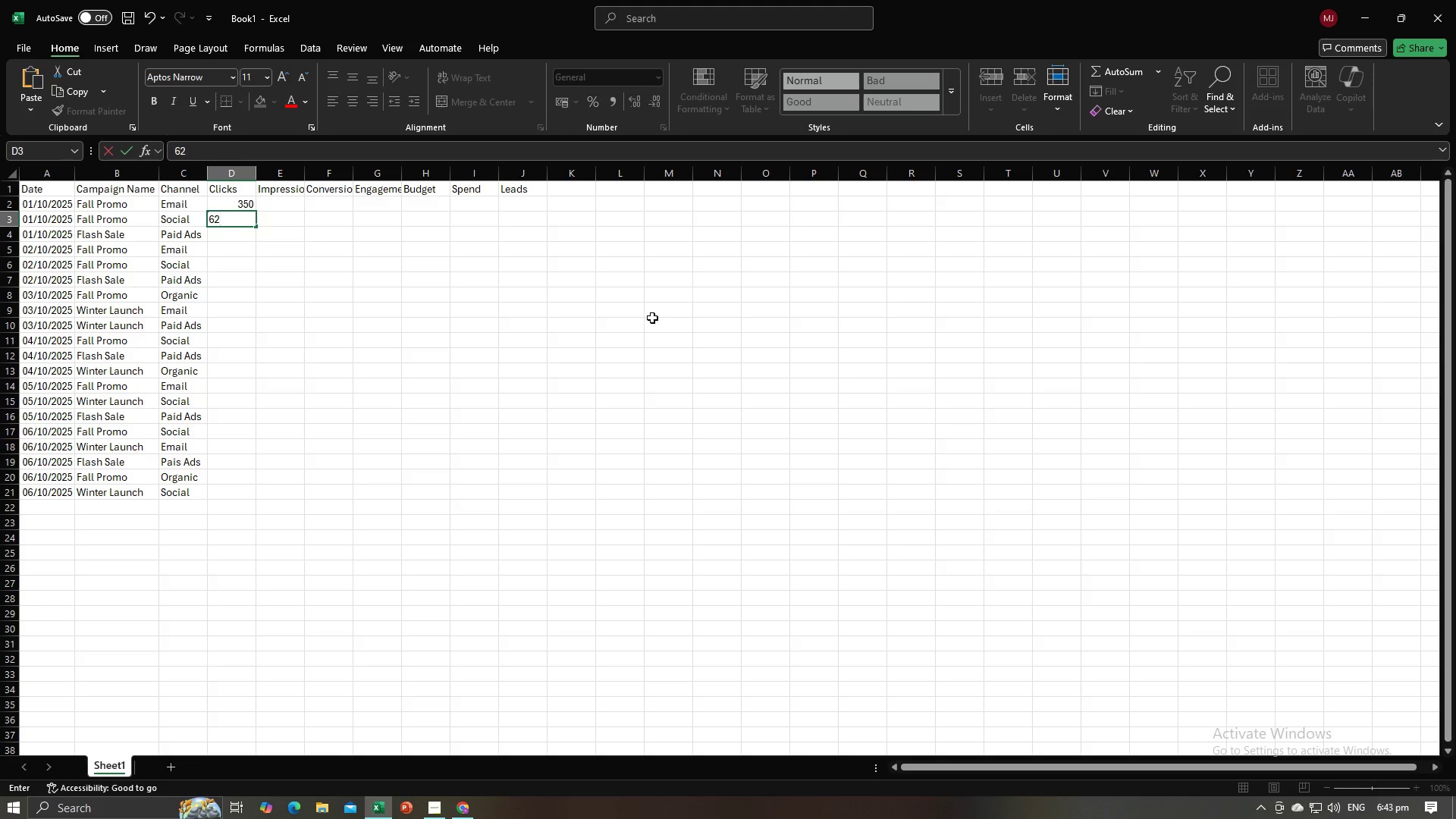 
key(Numpad0)
 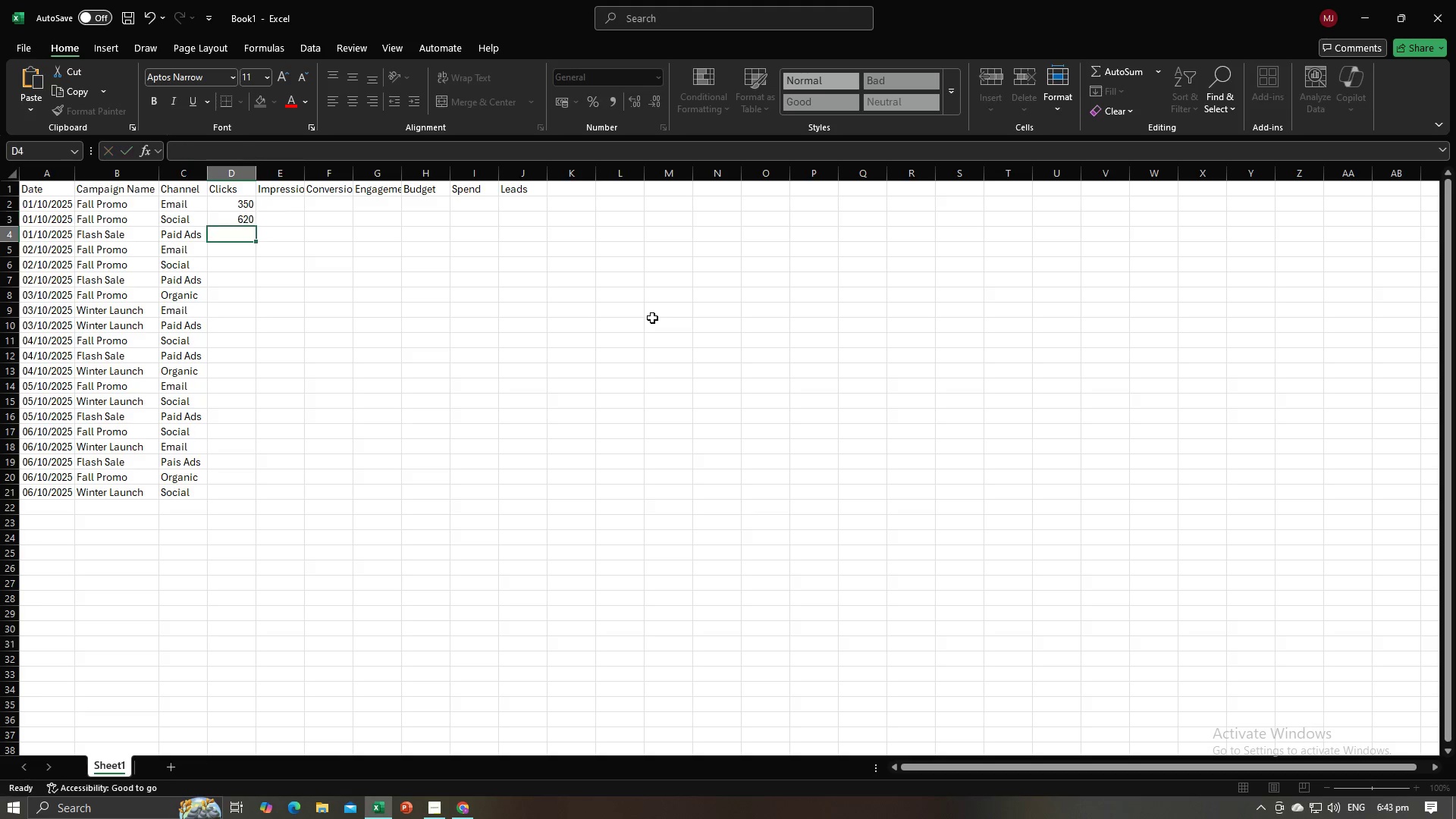 
key(NumpadEnter)
 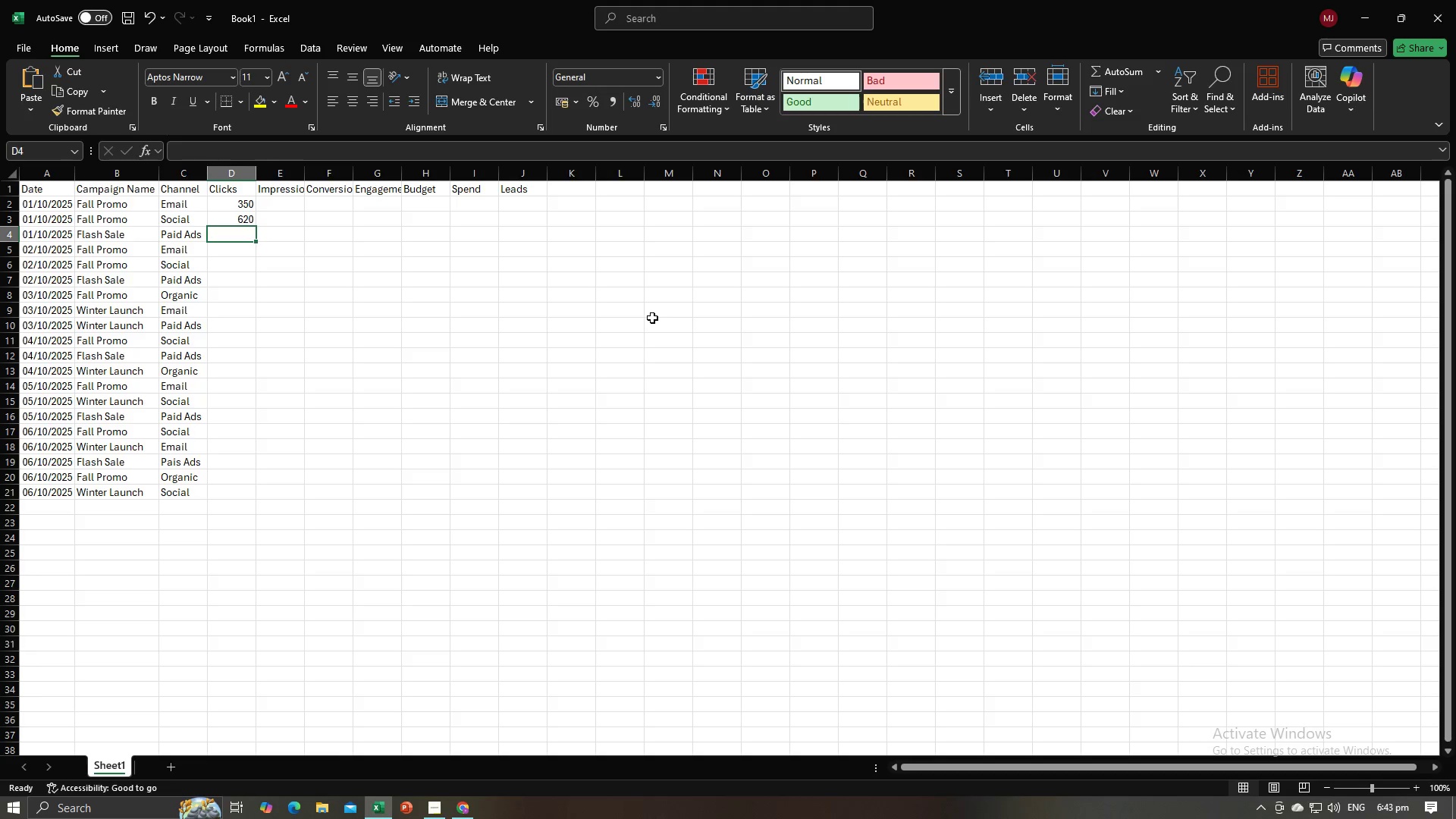 
key(Tab)
 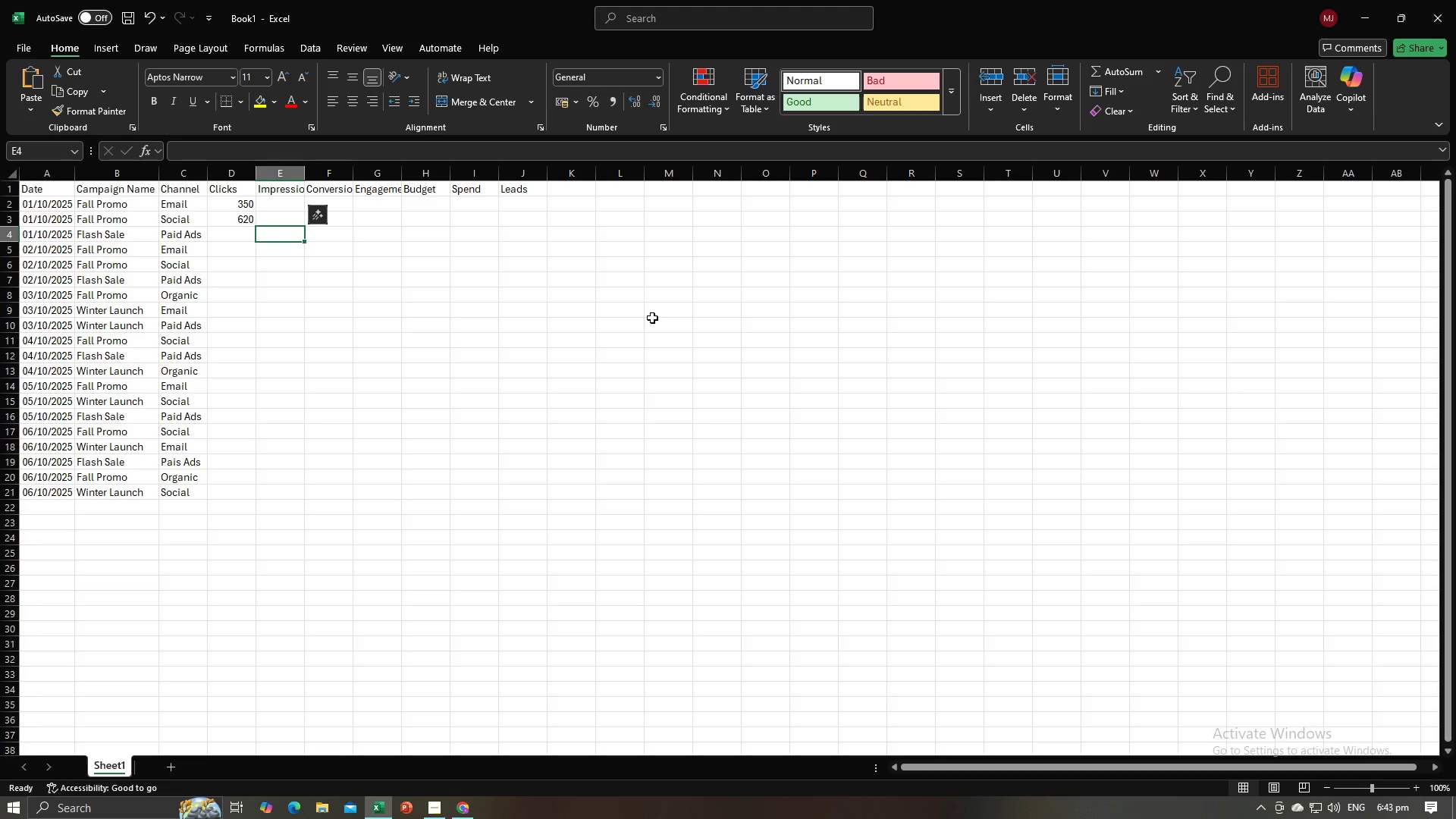 
key(Alt+AltLeft)
 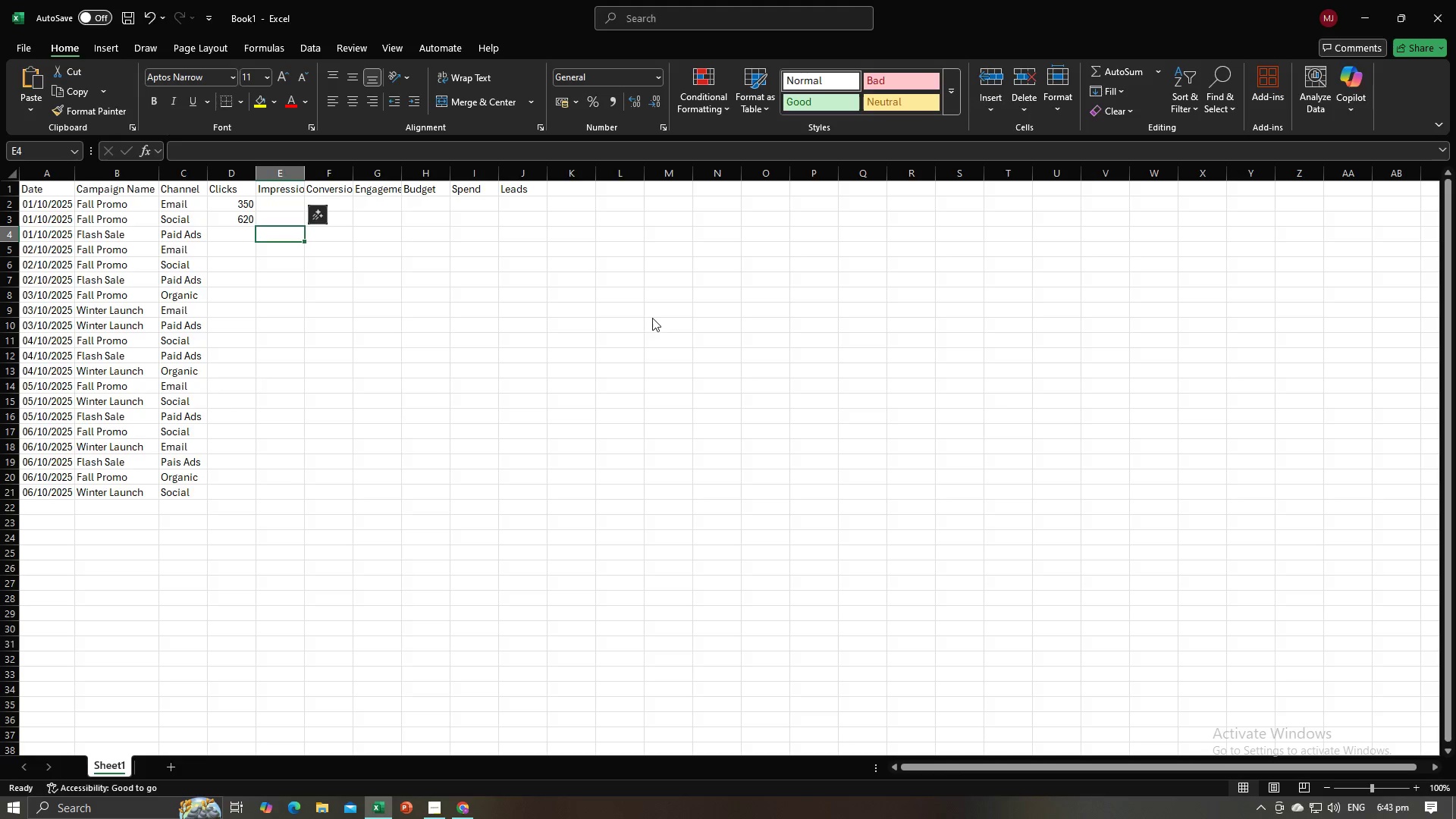 
key(Alt+Tab)
 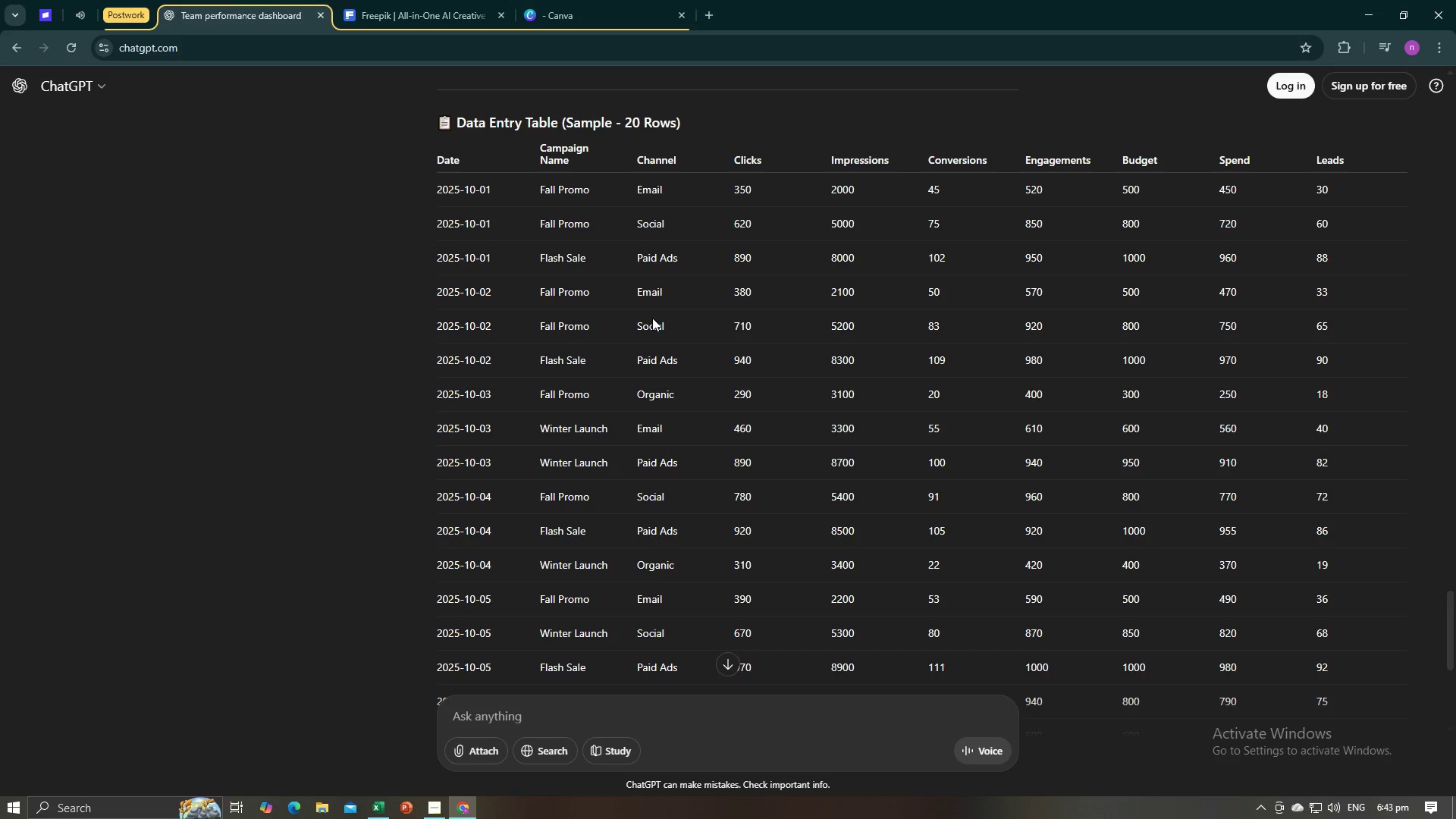 
key(Alt+AltLeft)
 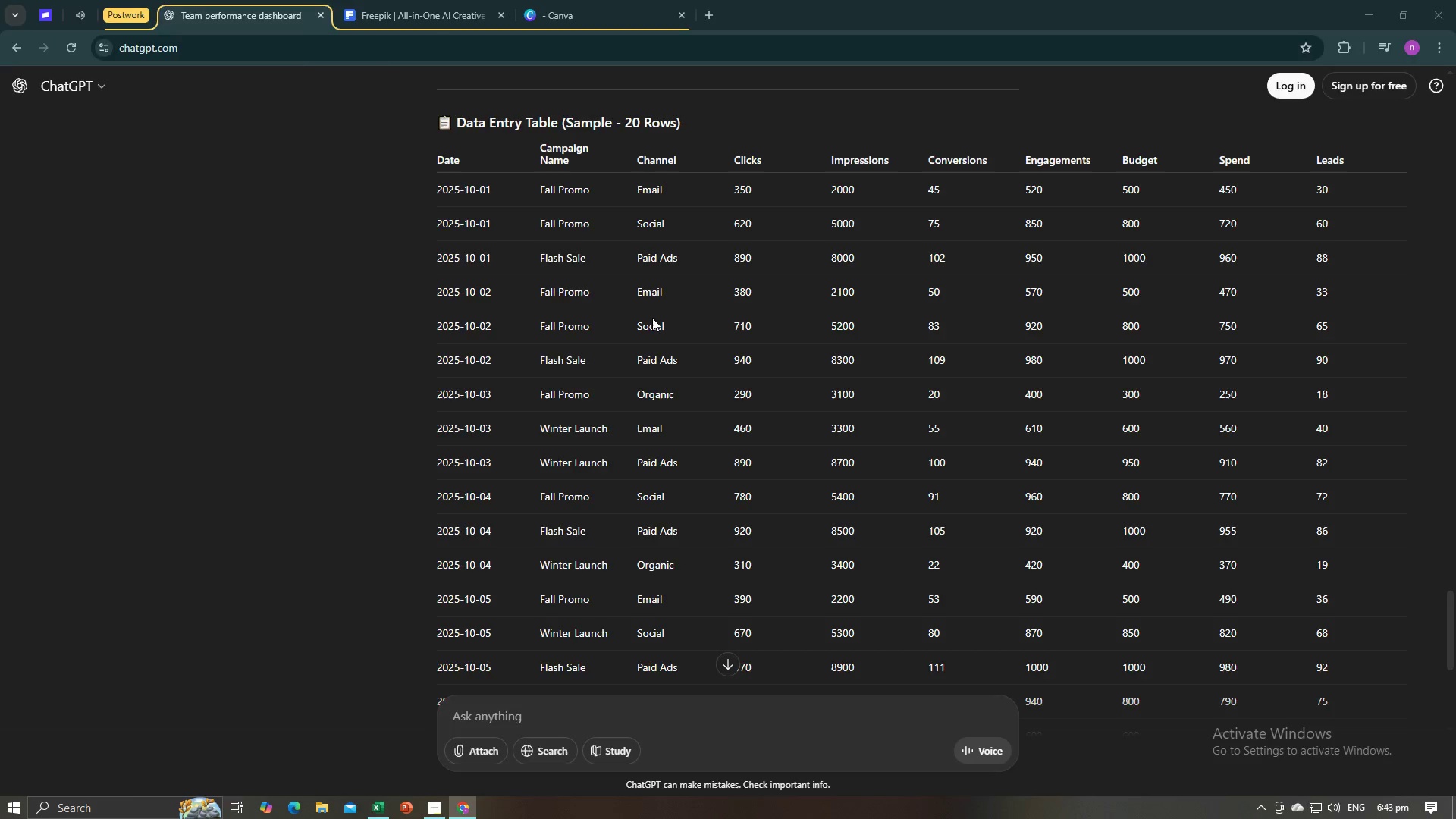 
key(Alt+Tab)
 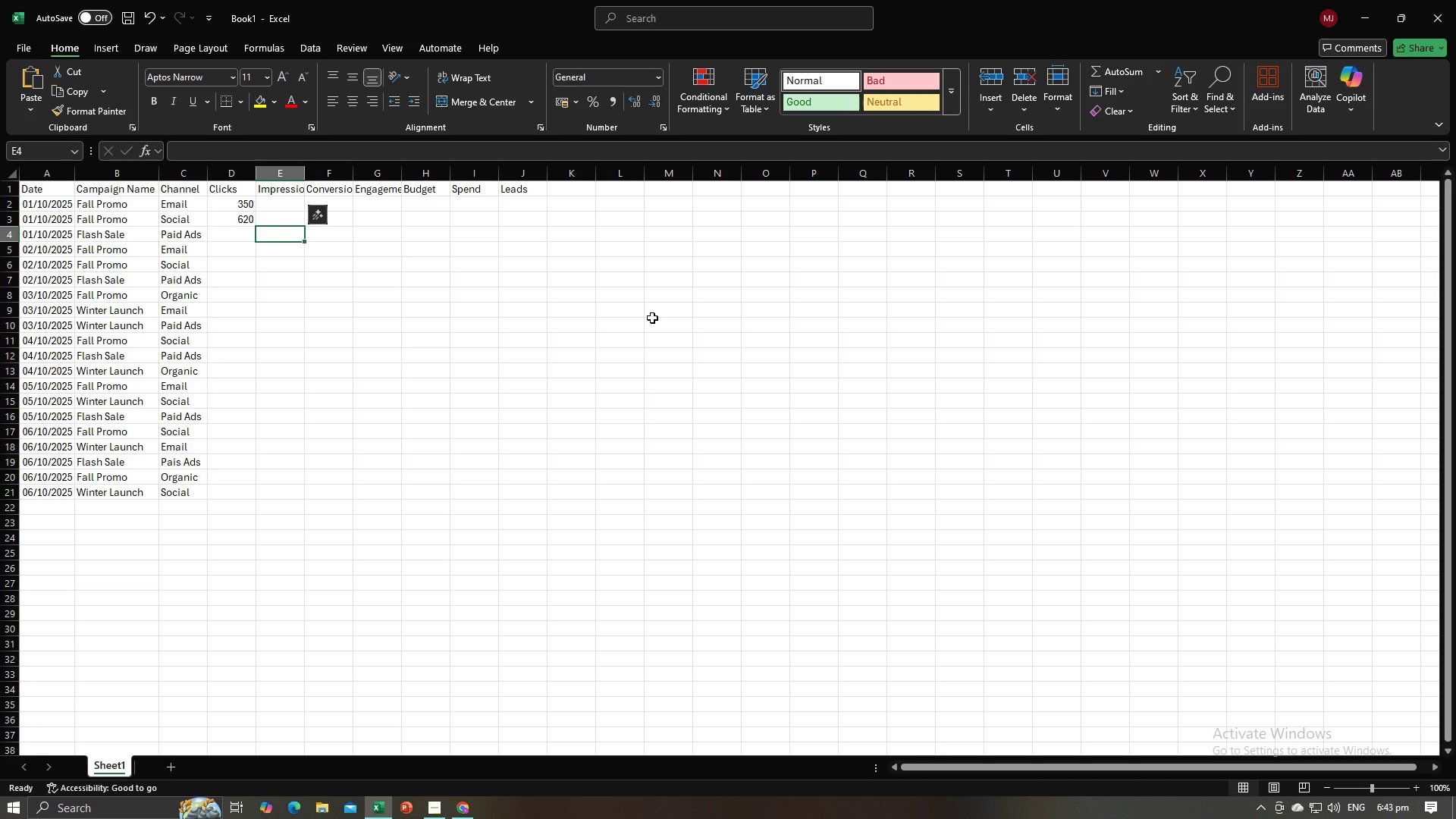 
key(ArrowLeft)
 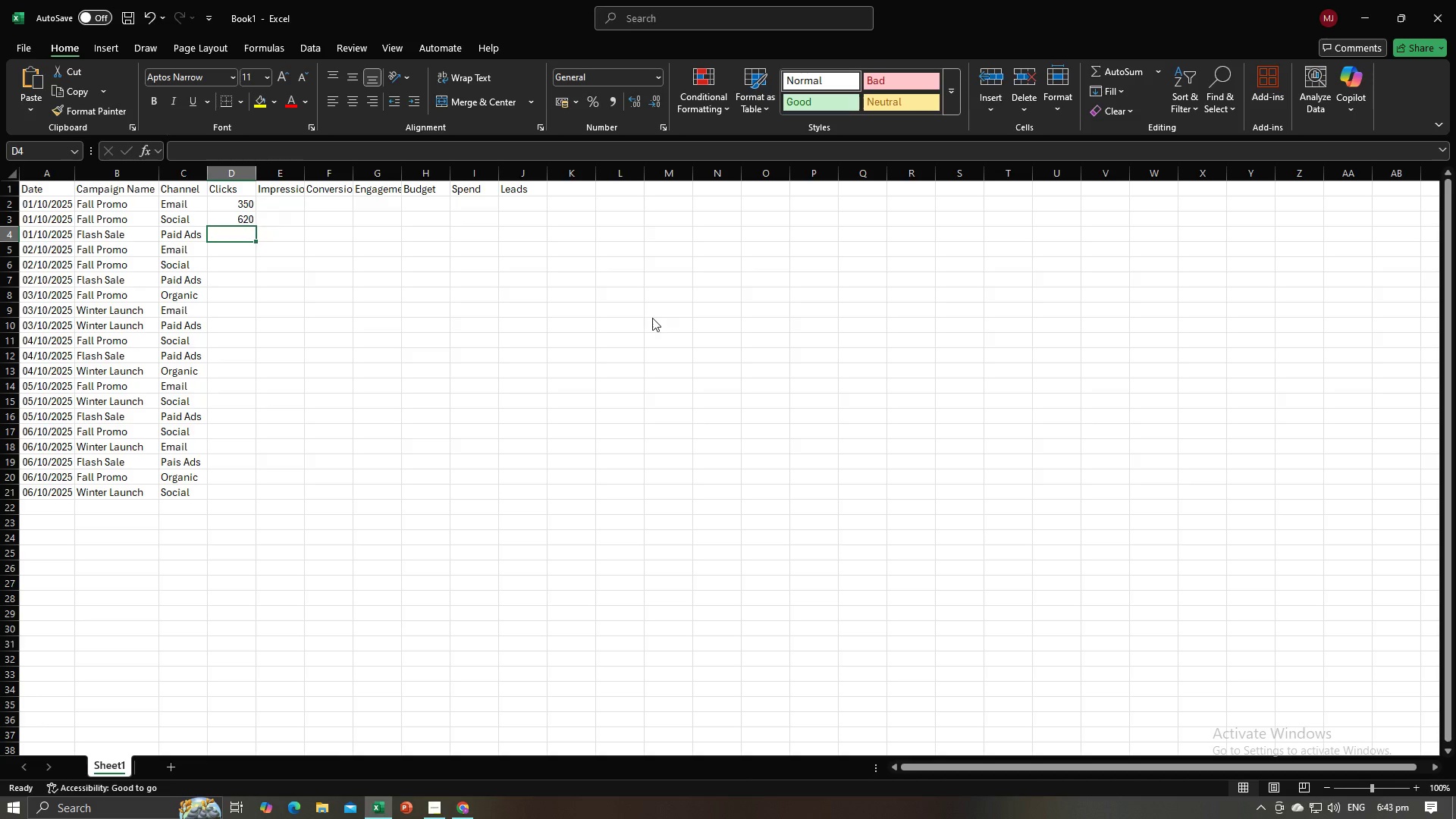 
key(Alt+AltLeft)
 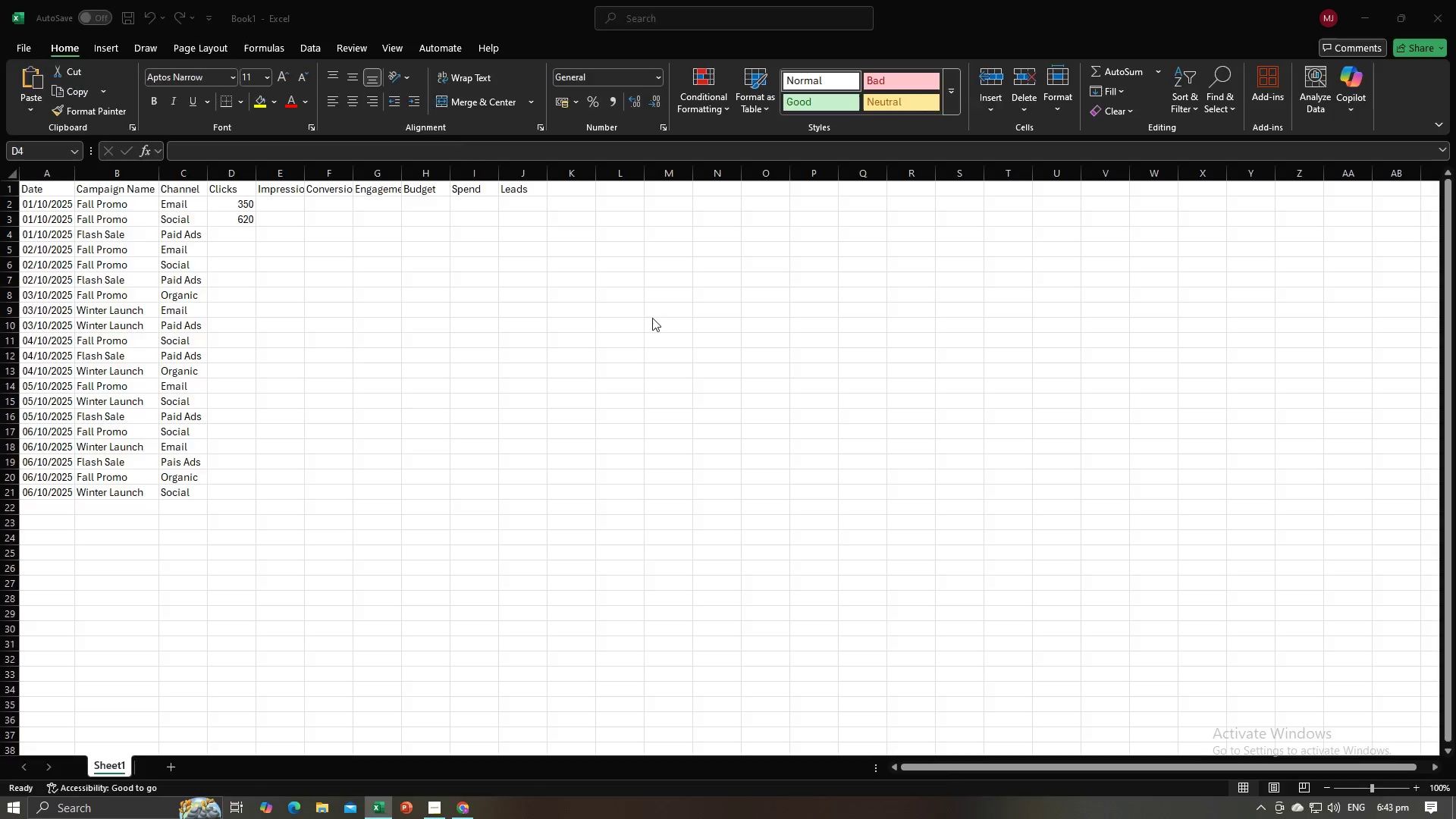 
key(Alt+Tab)
 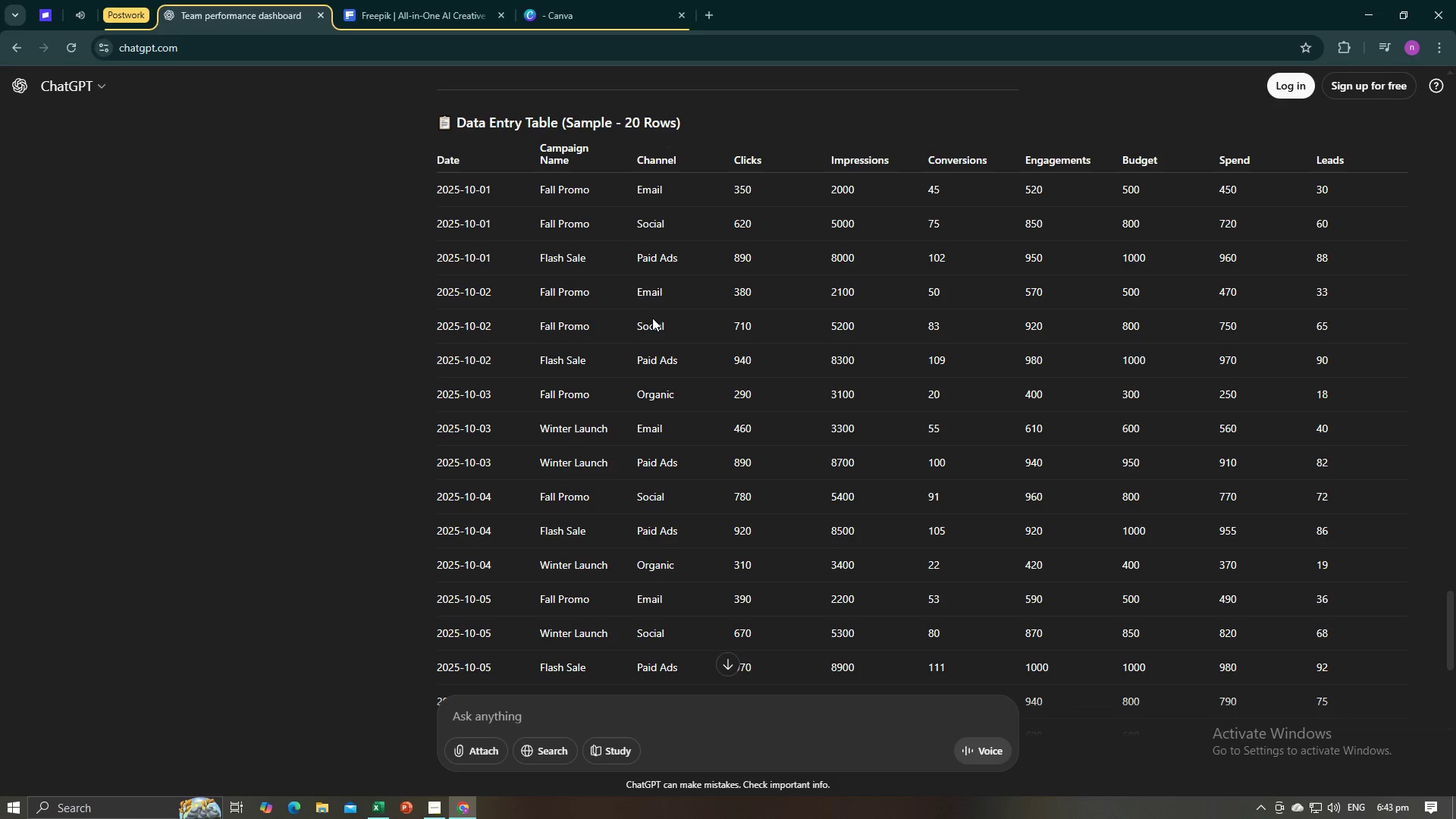 
key(Alt+AltLeft)
 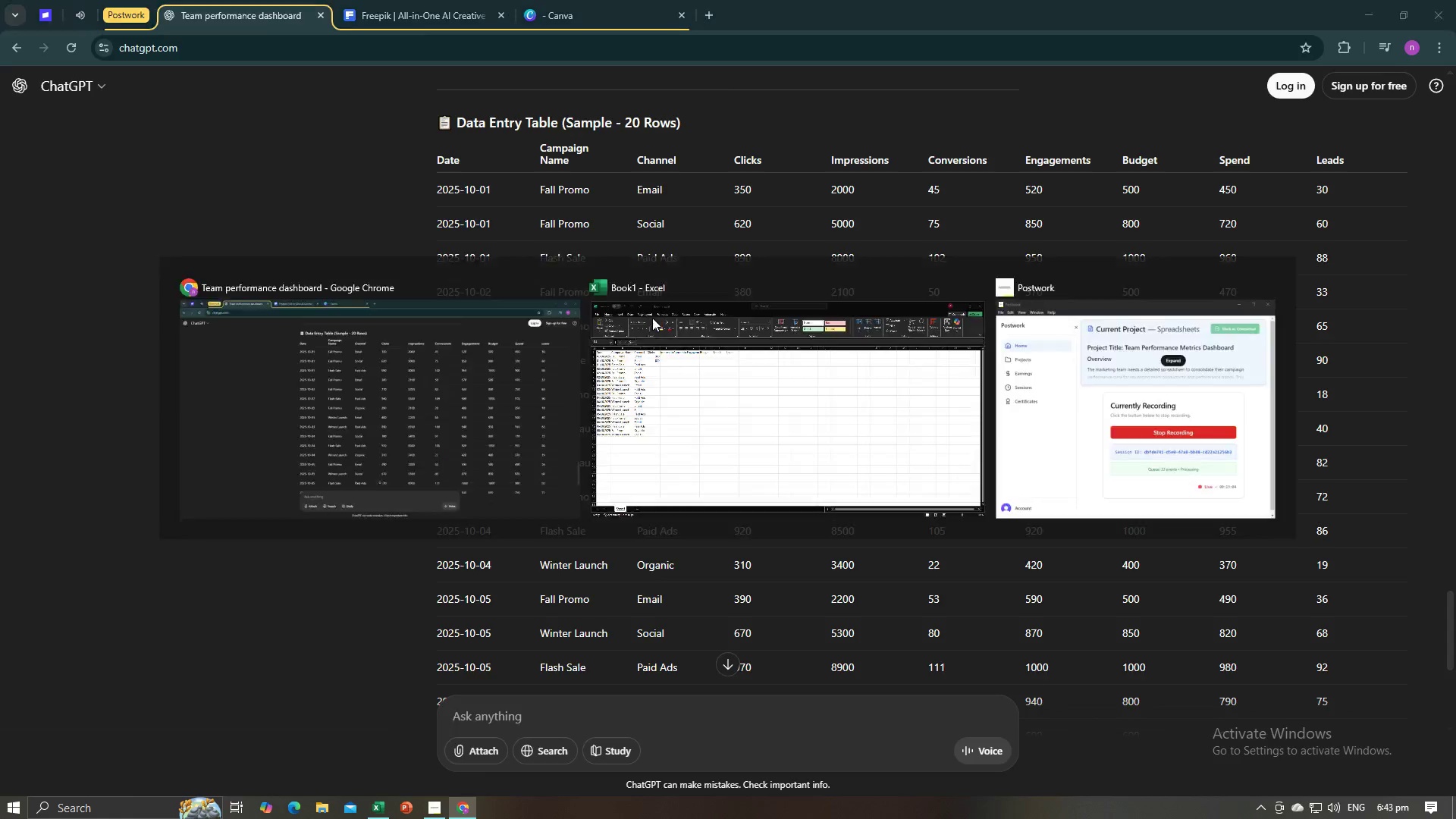 
key(Alt+Tab)
 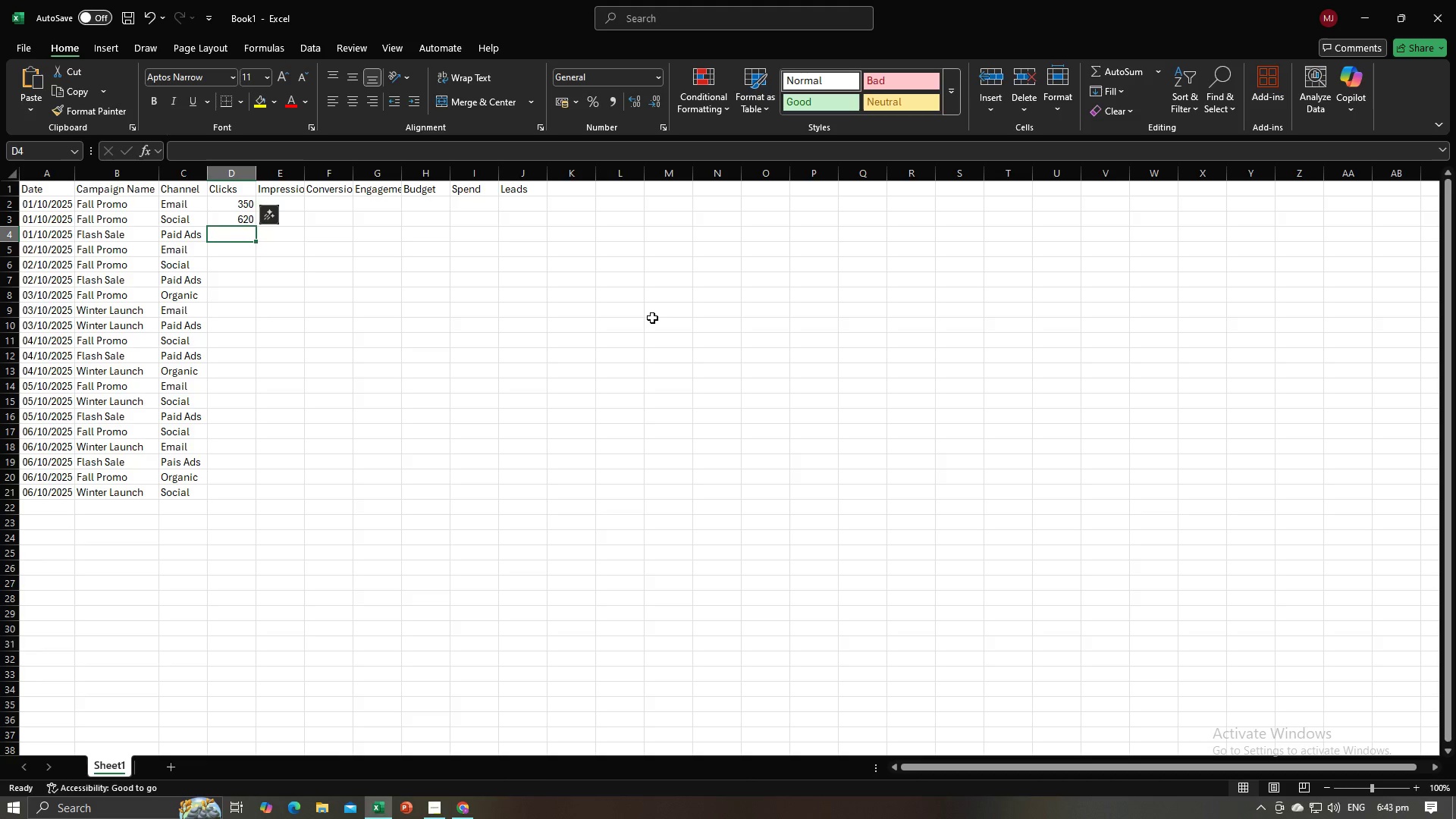 
key(Numpad8)
 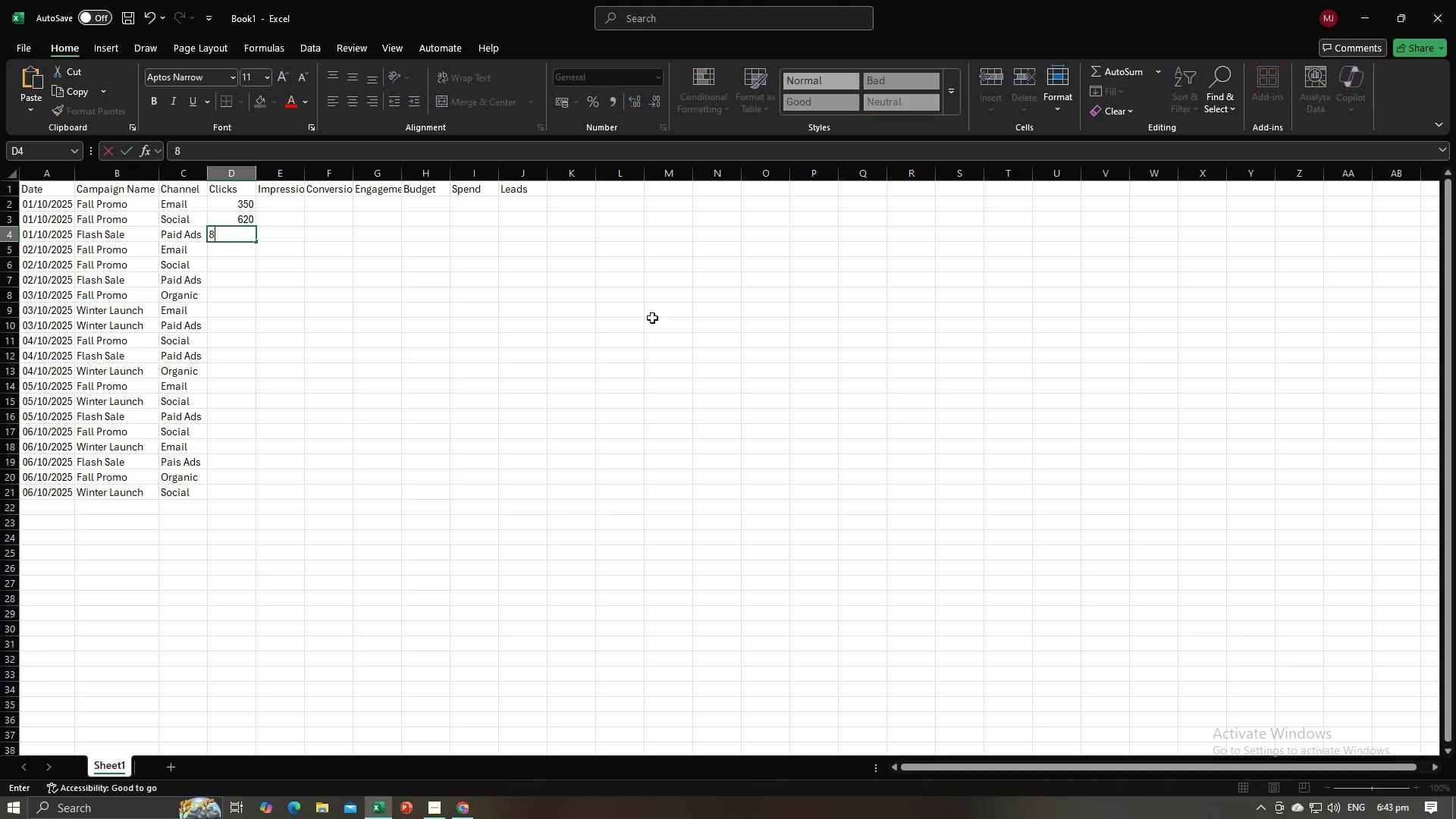 
key(Numpad9)
 